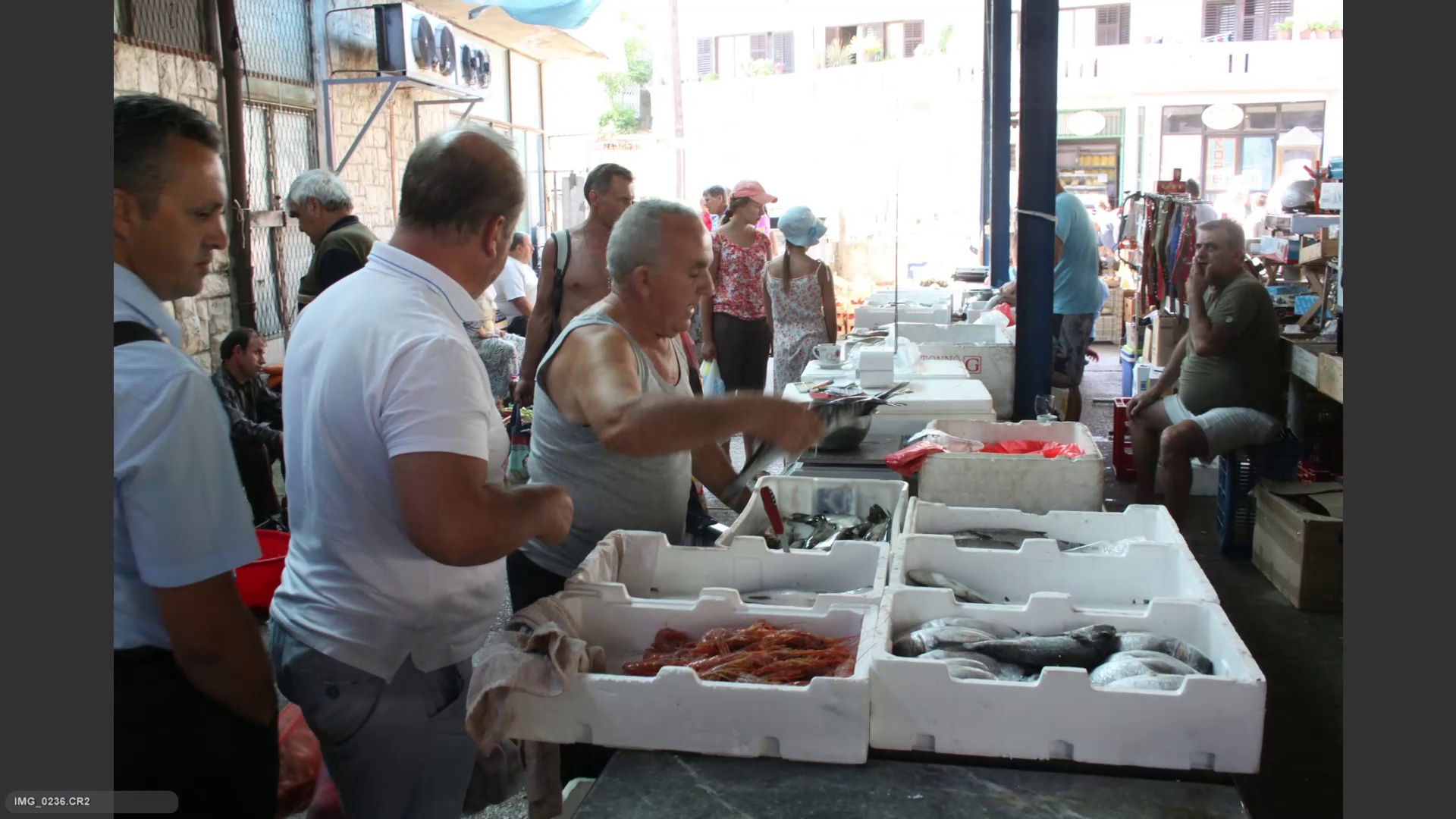 
key(ArrowRight)
 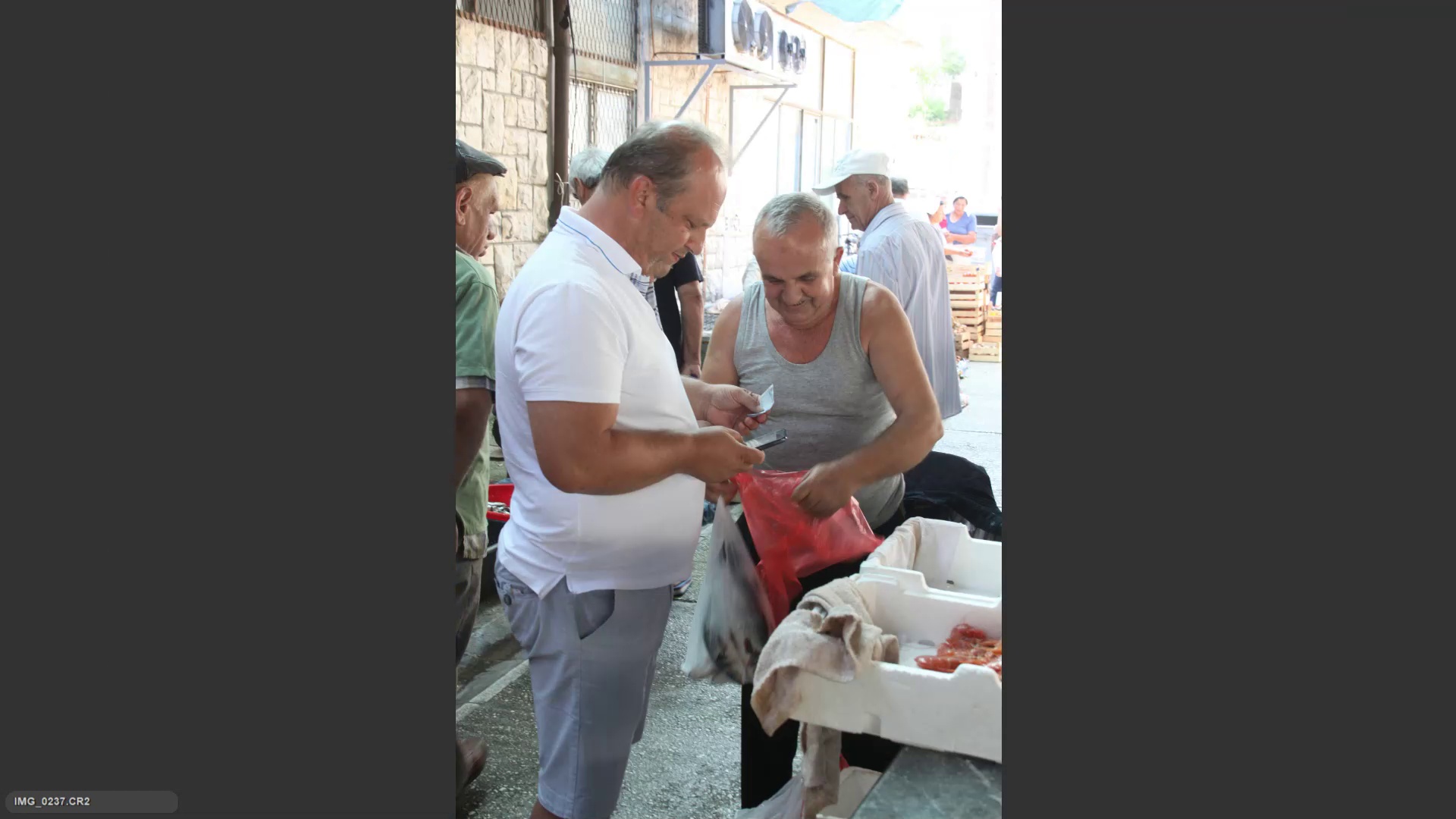 
key(ArrowRight)
 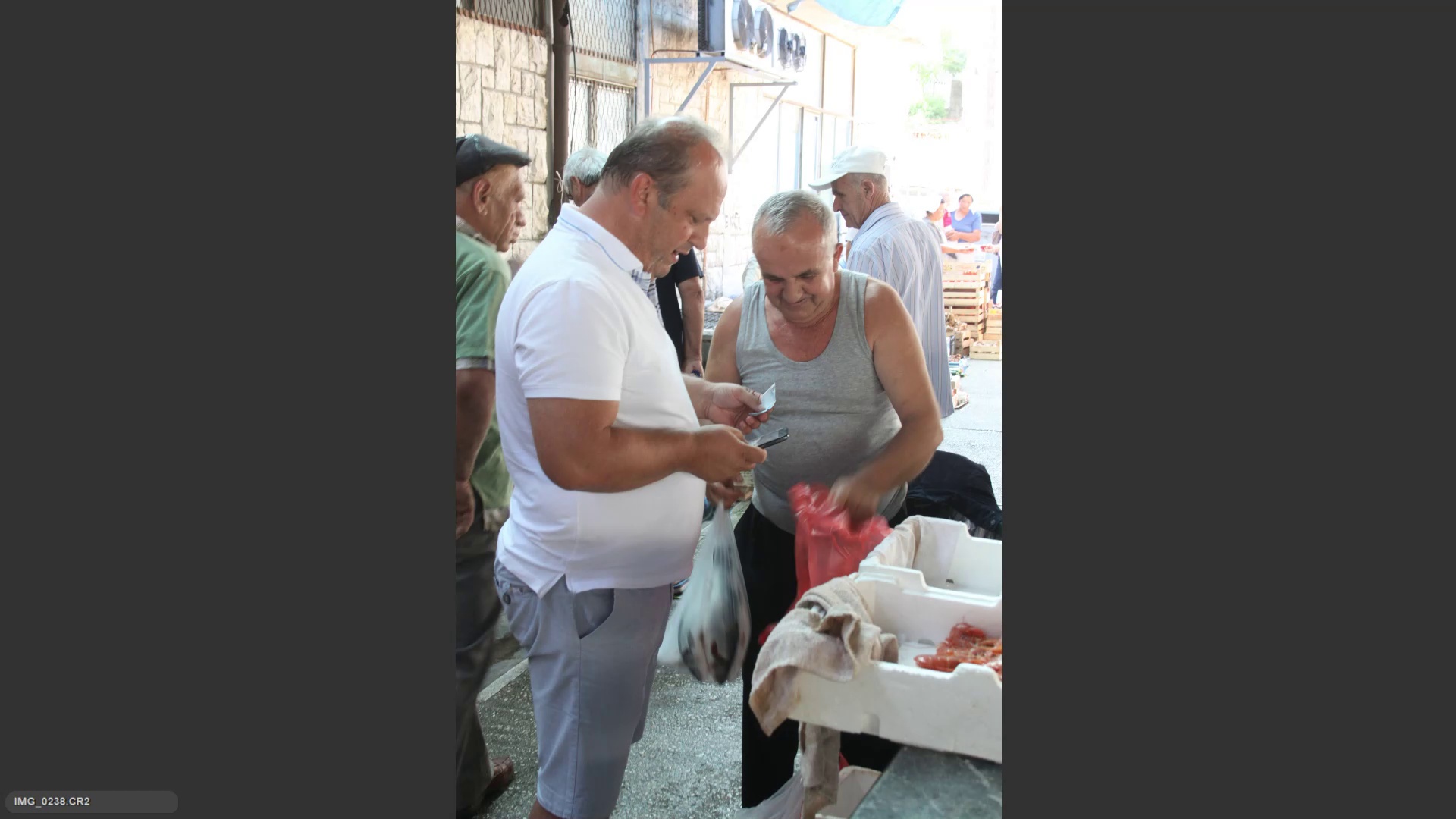 
key(ArrowLeft)
 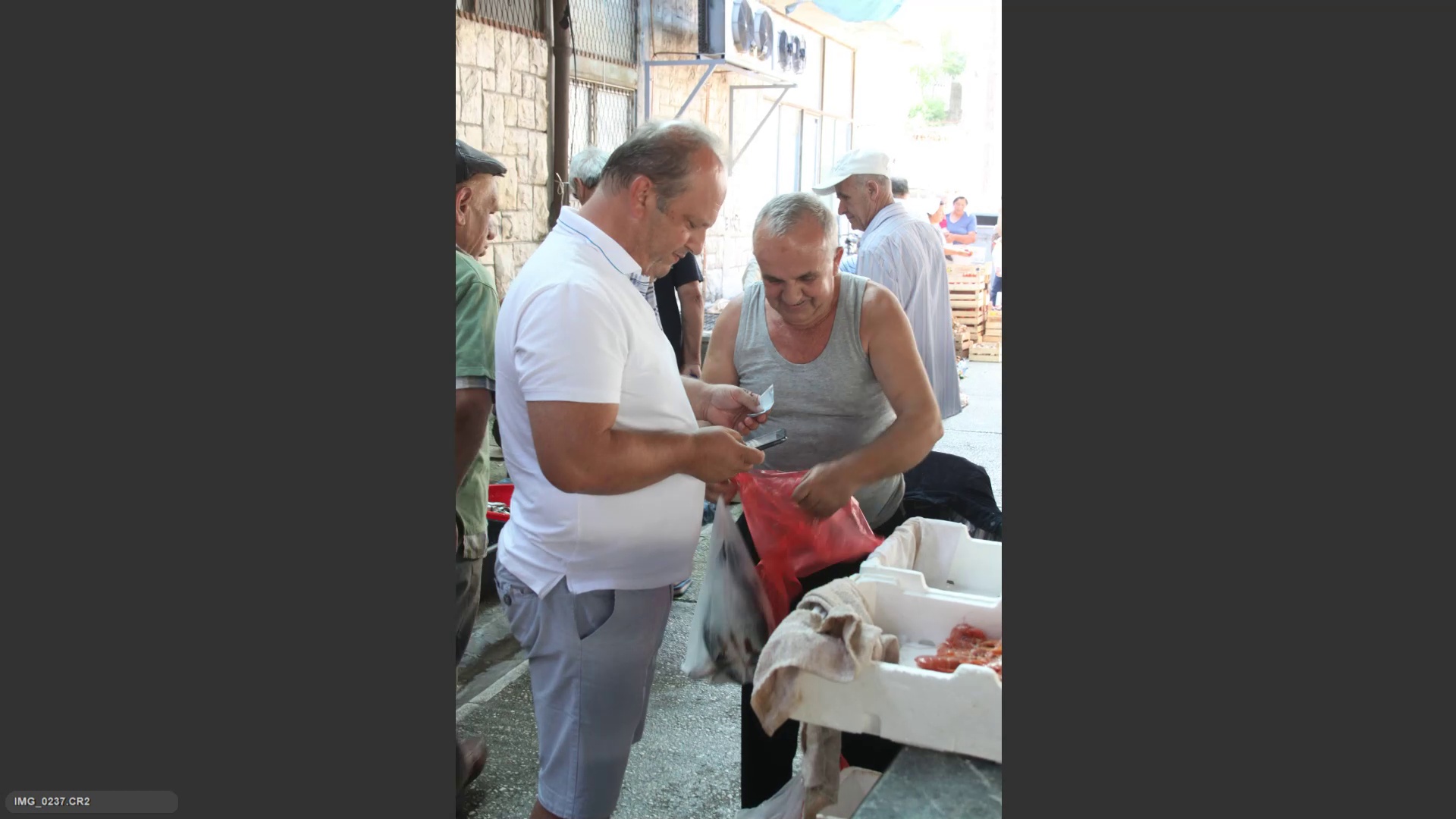 
key(6)
 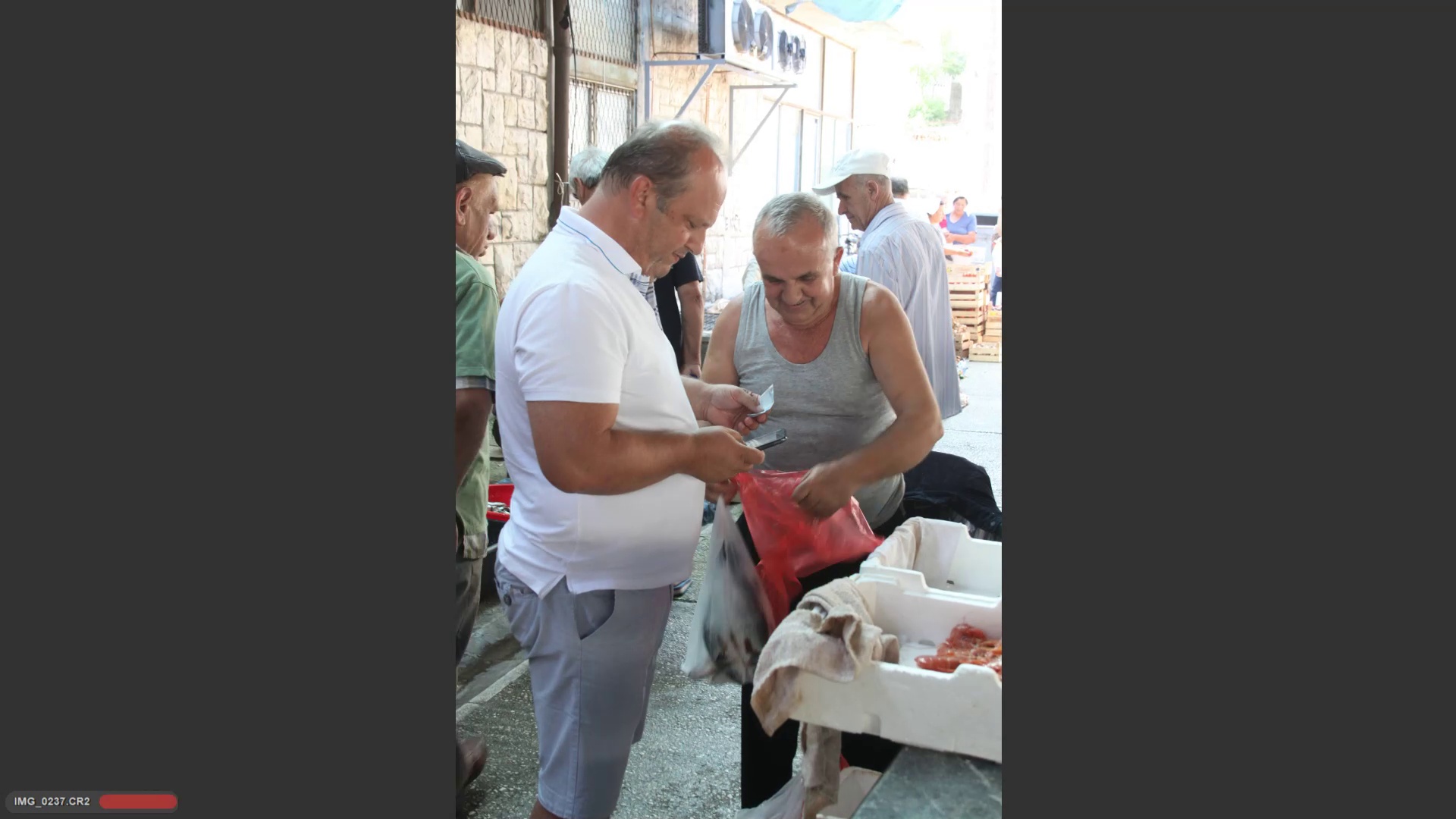 
key(ArrowRight)
 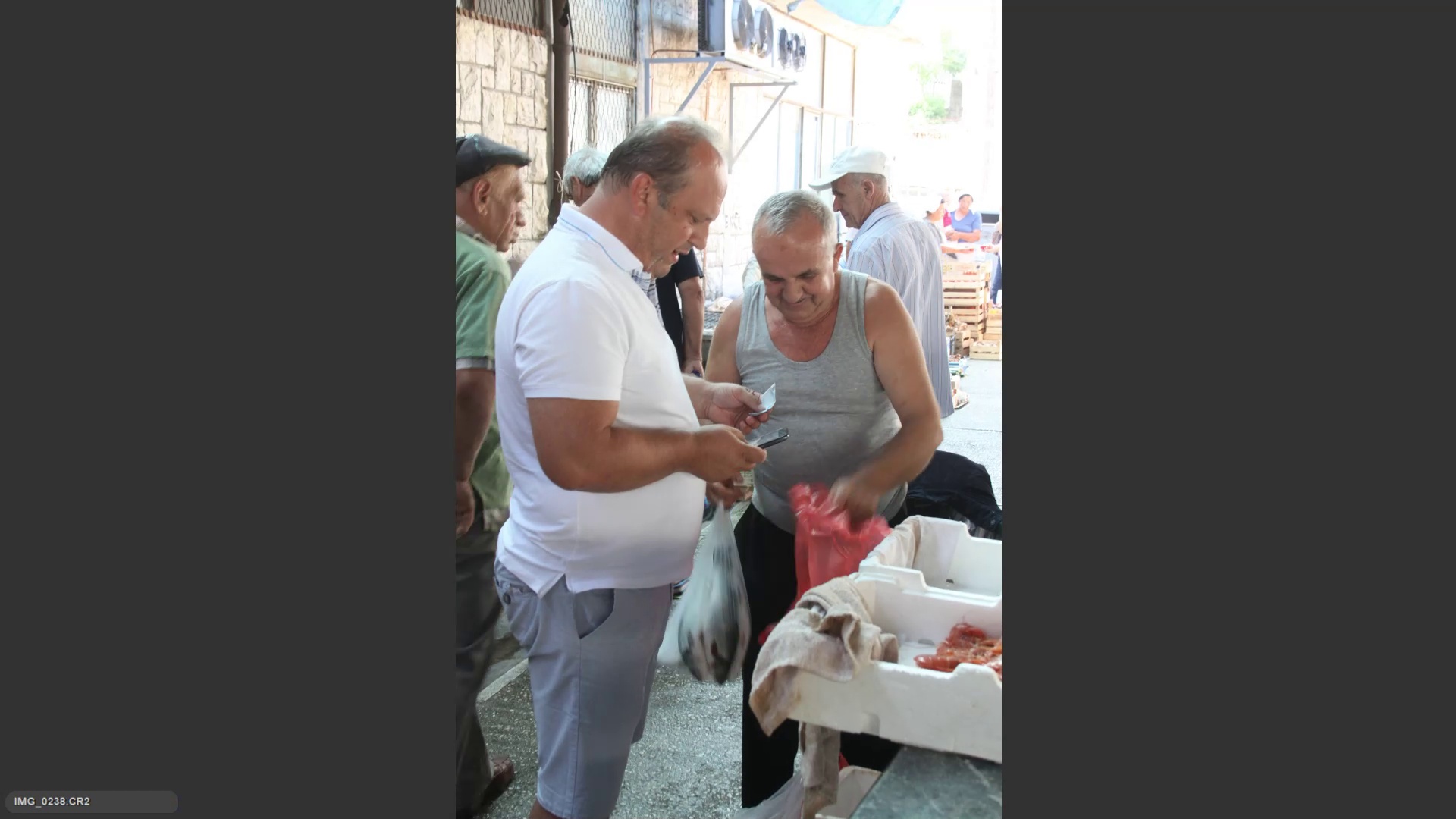 
key(ArrowRight)
 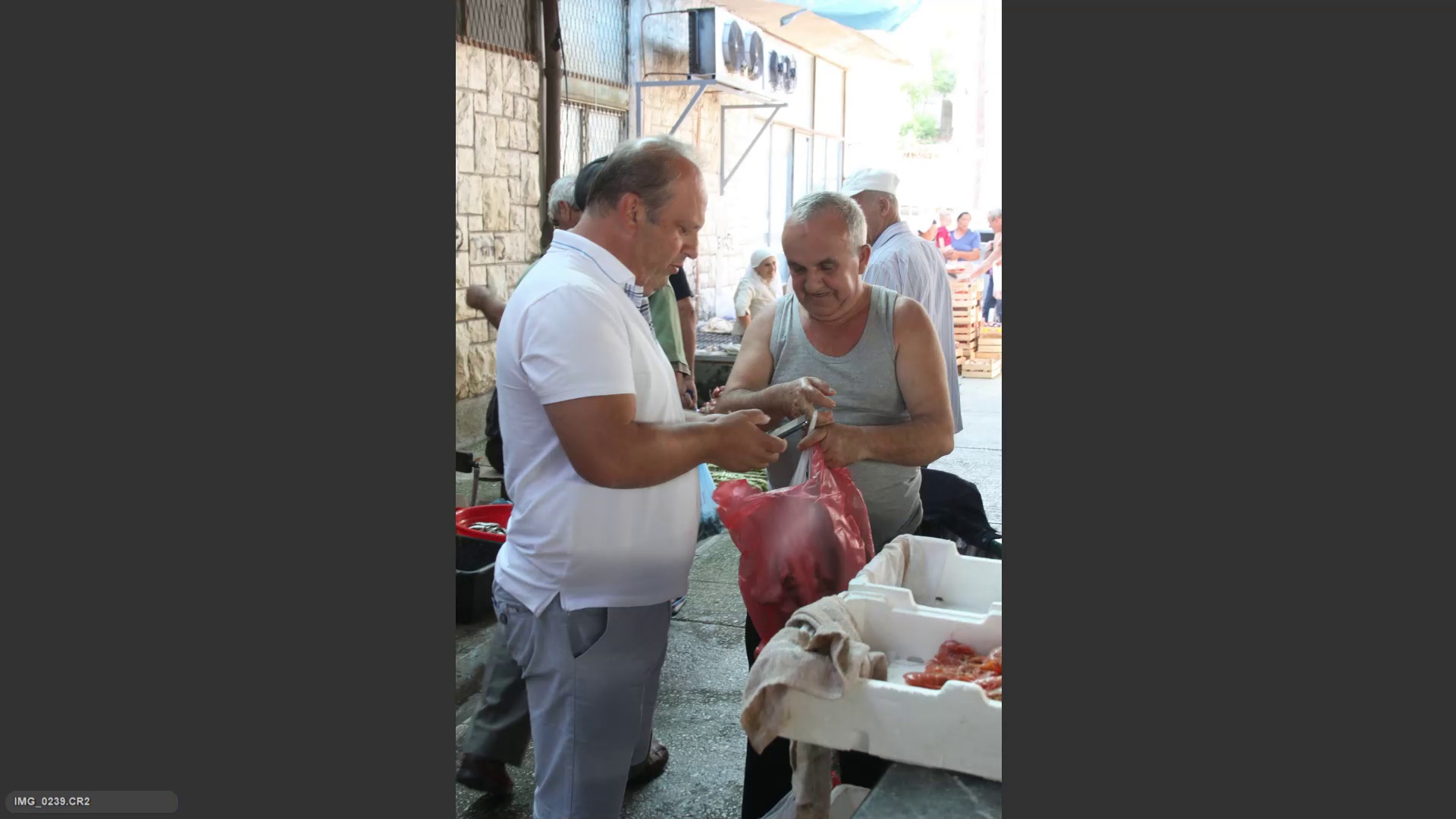 
key(ArrowRight)
 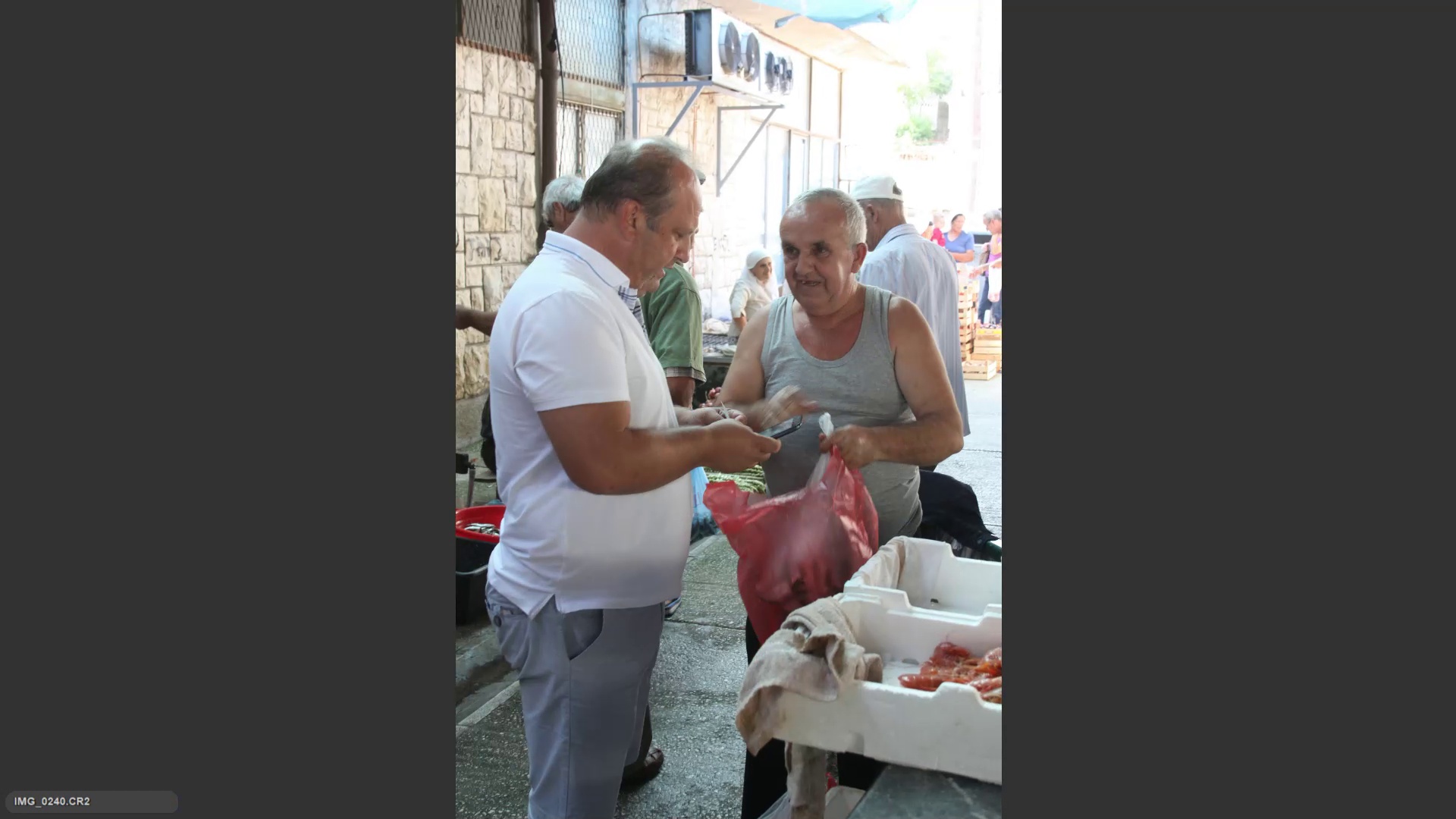 
key(ArrowRight)
 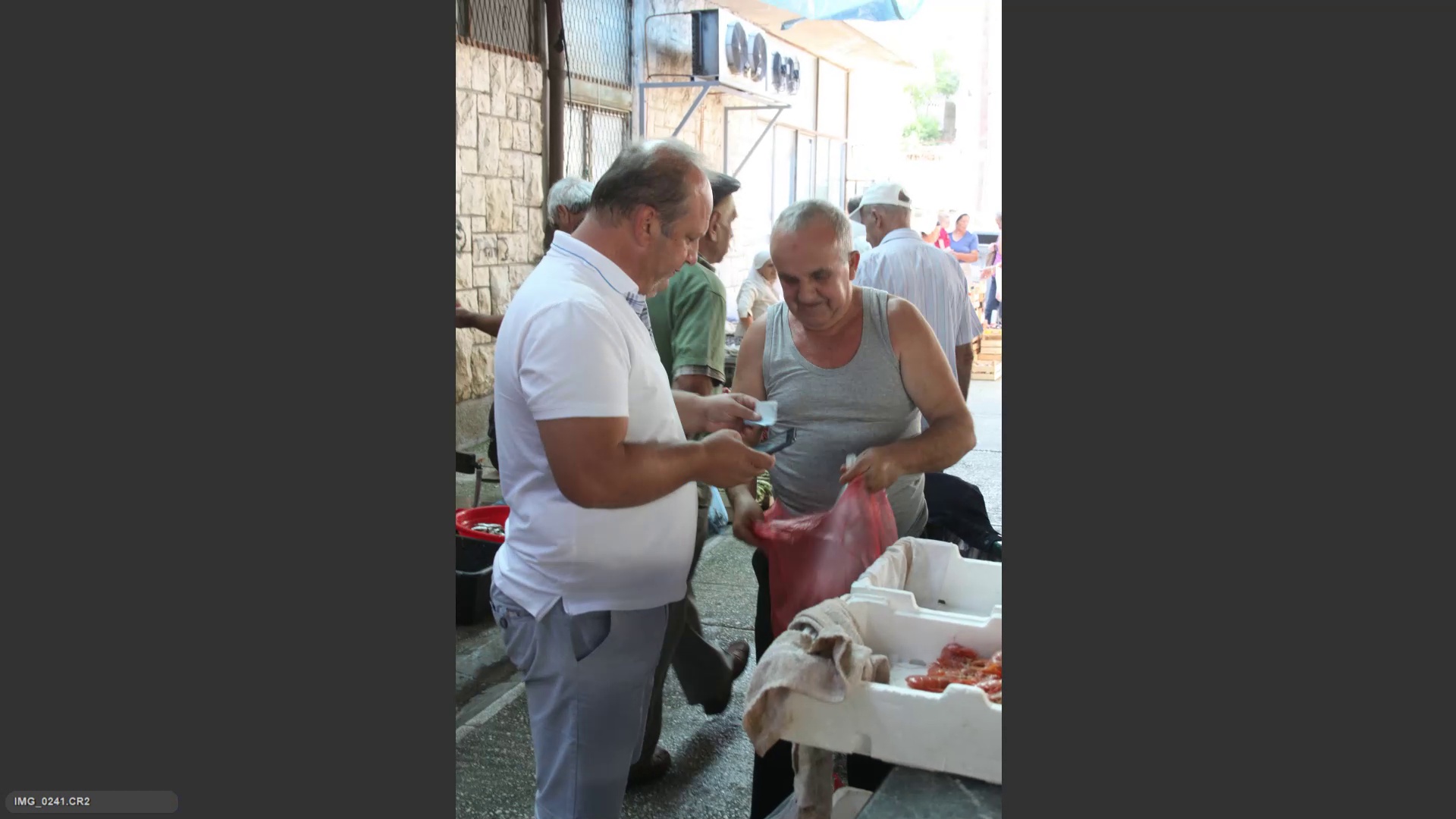 
key(ArrowLeft)
 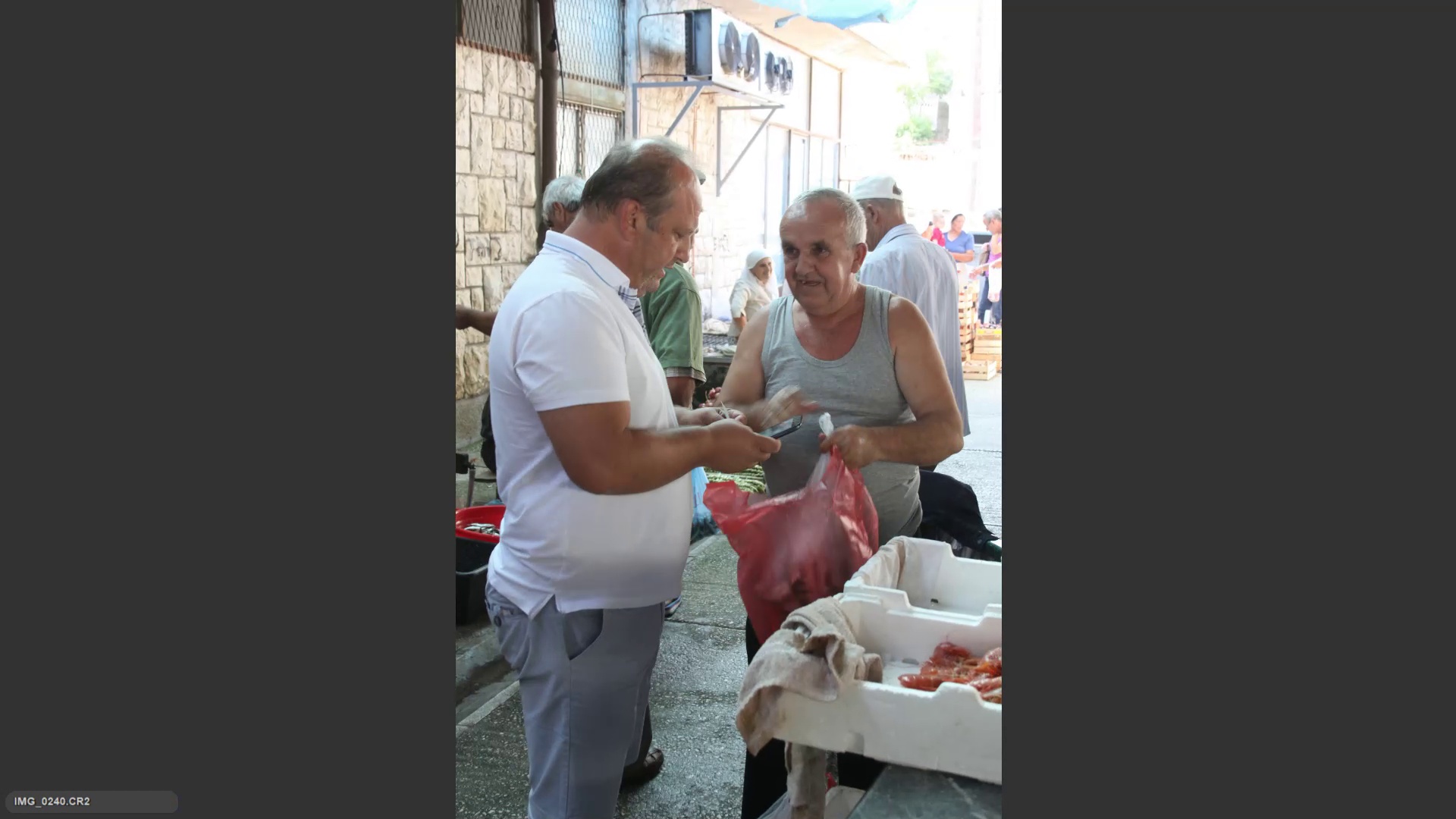 
hold_key(key=6, duration=8.07)
 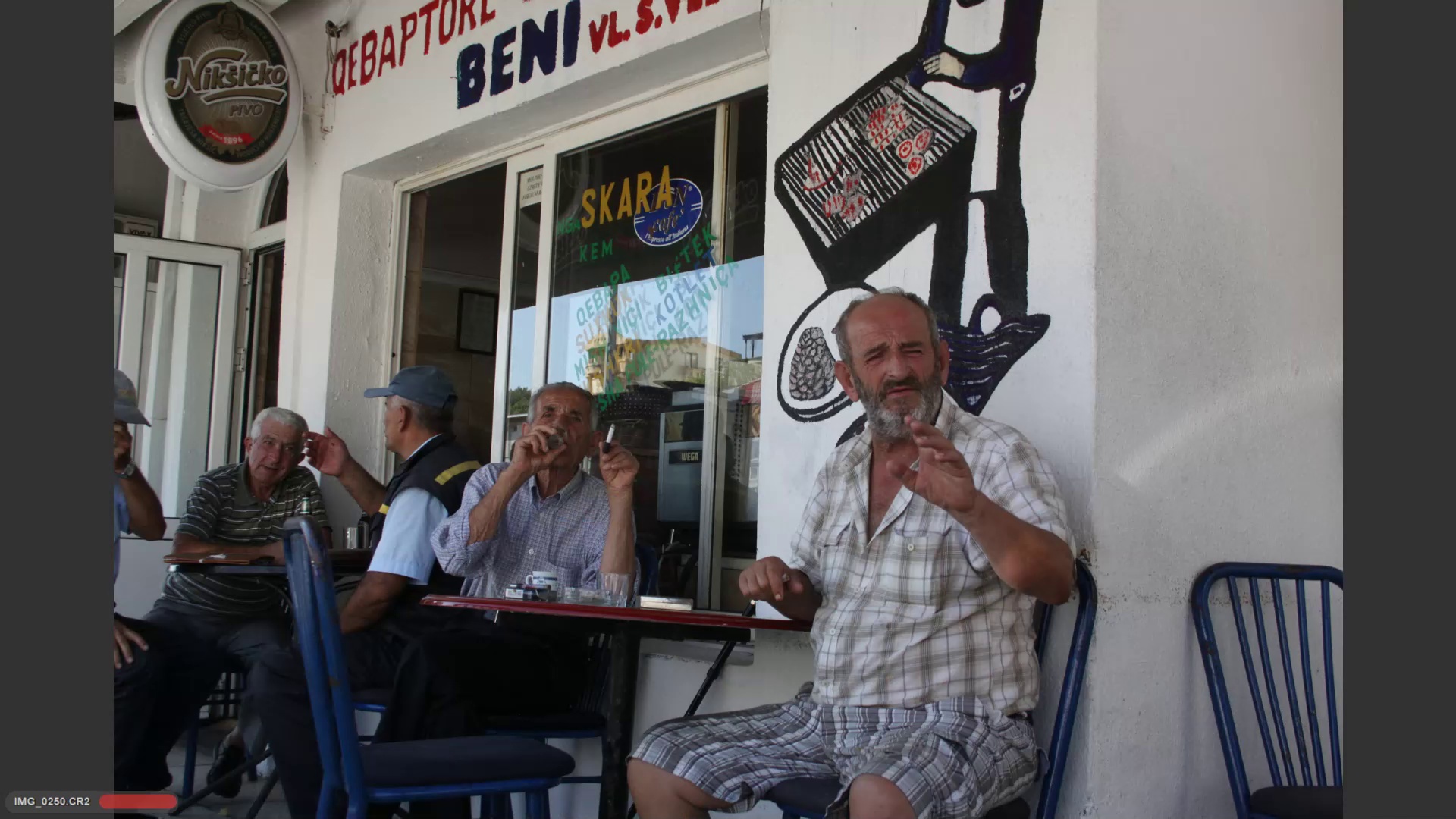 
key(ArrowRight)
 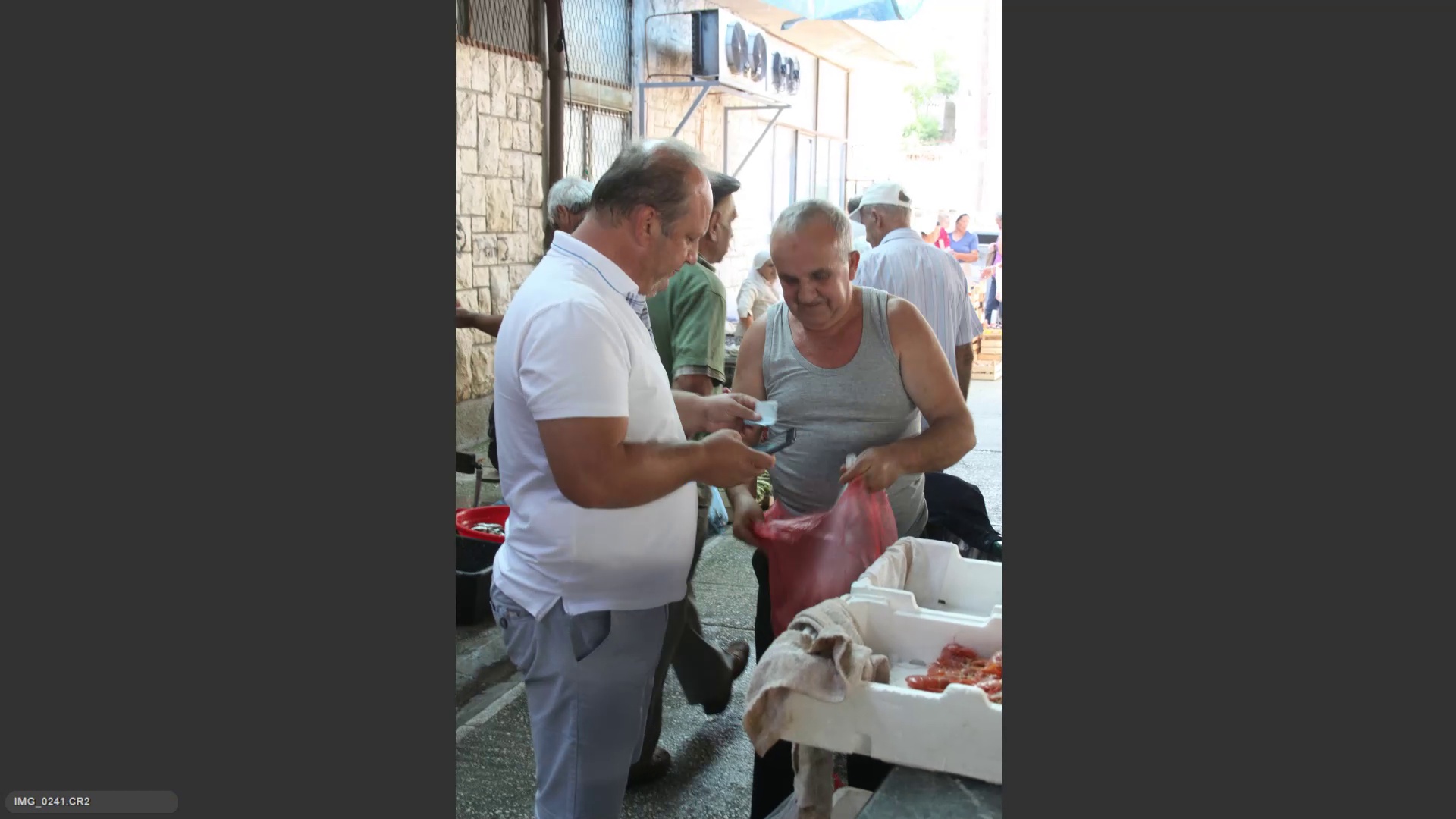 
key(ArrowRight)
 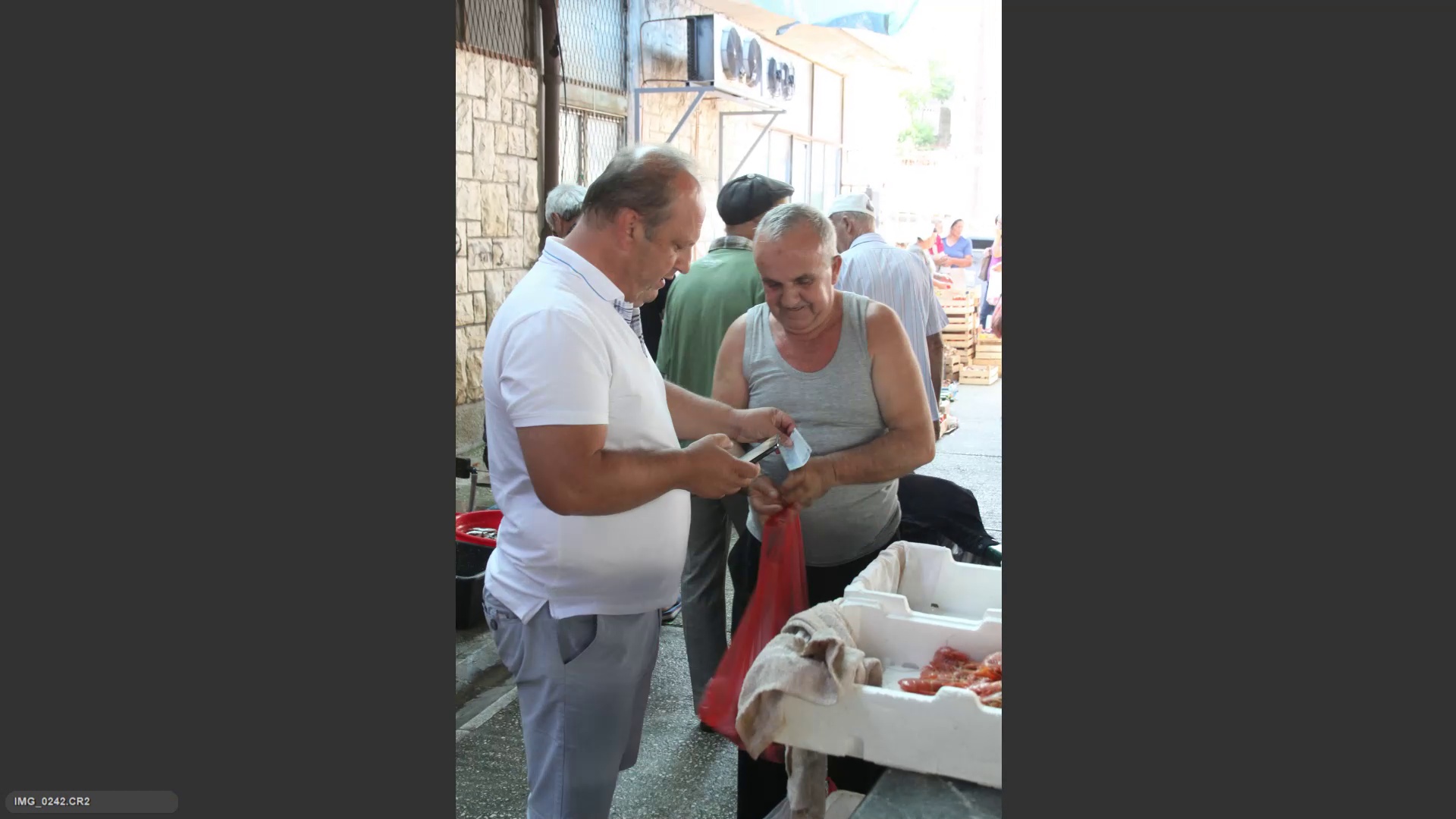 
key(ArrowRight)
 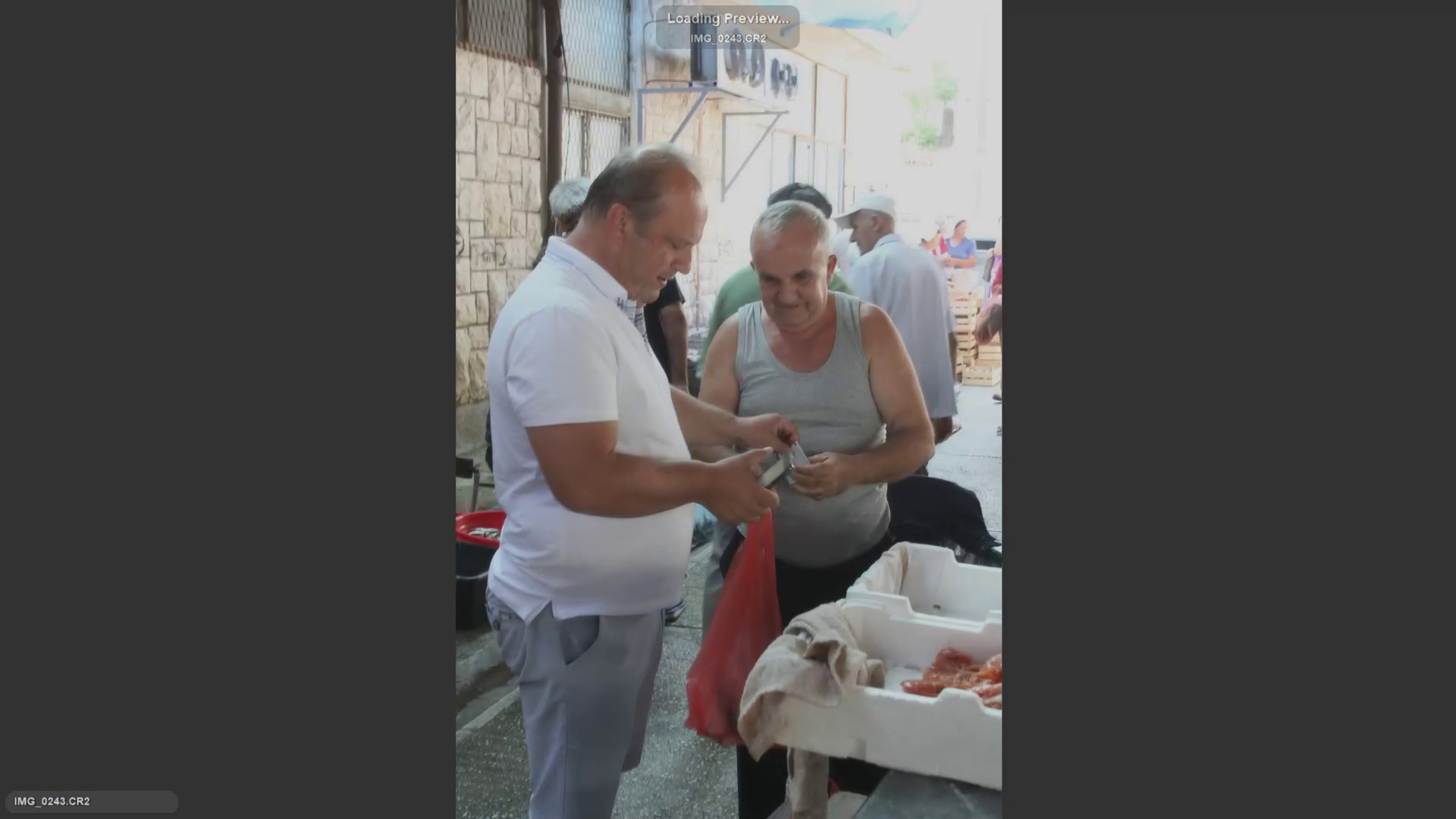 
key(ArrowRight)
 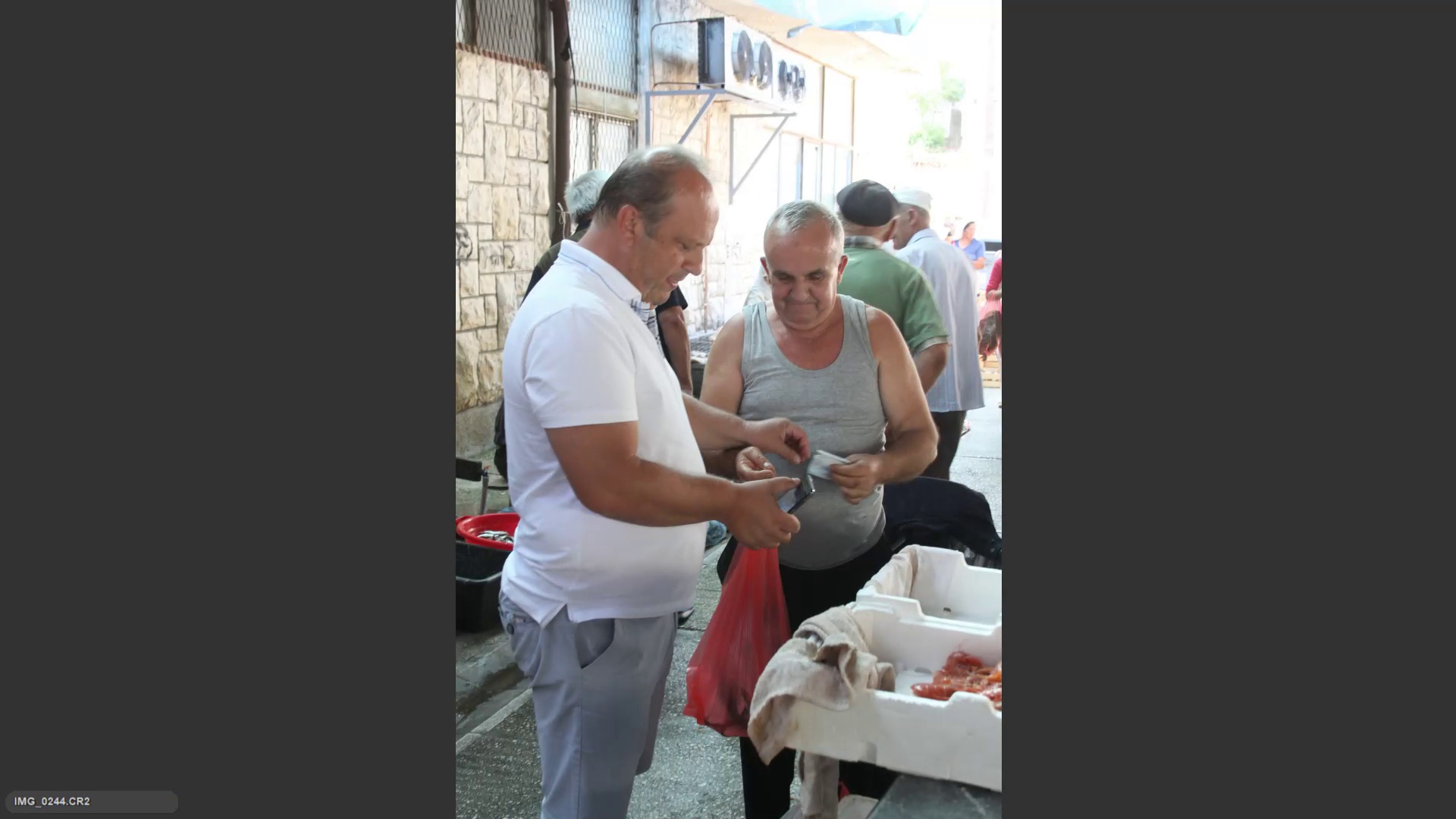 
key(ArrowRight)
 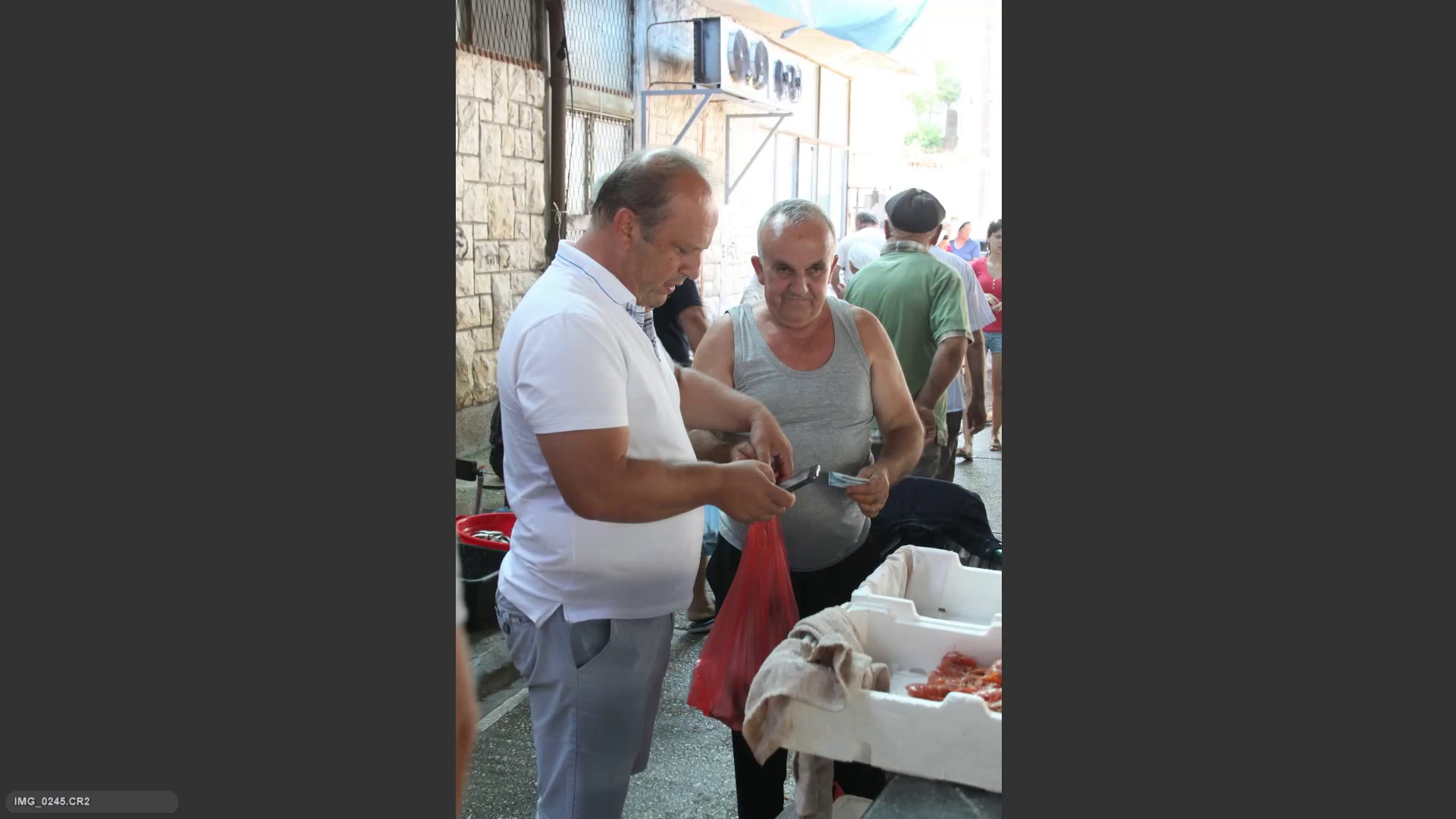 
key(ArrowRight)
 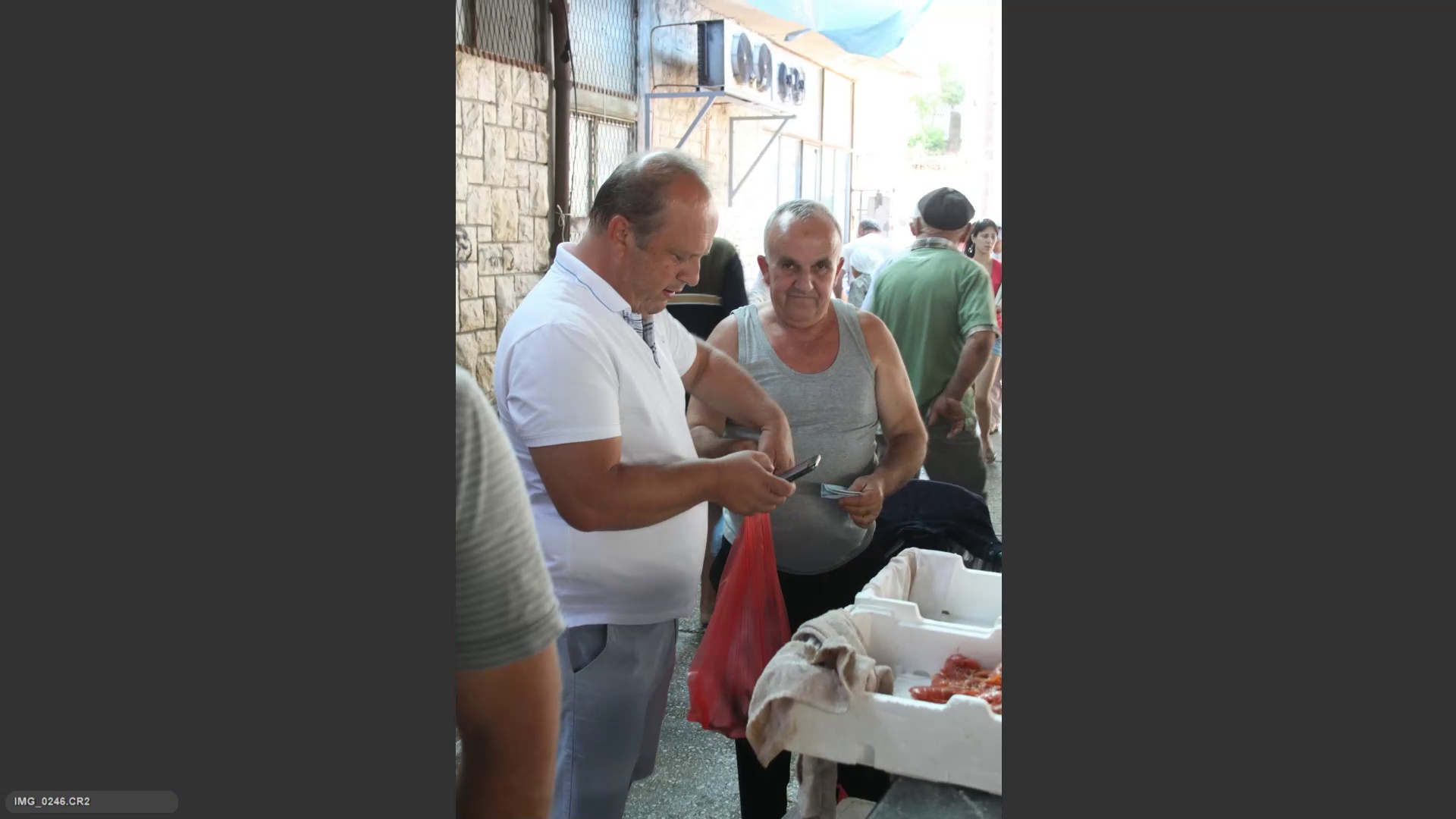 
key(ArrowRight)
 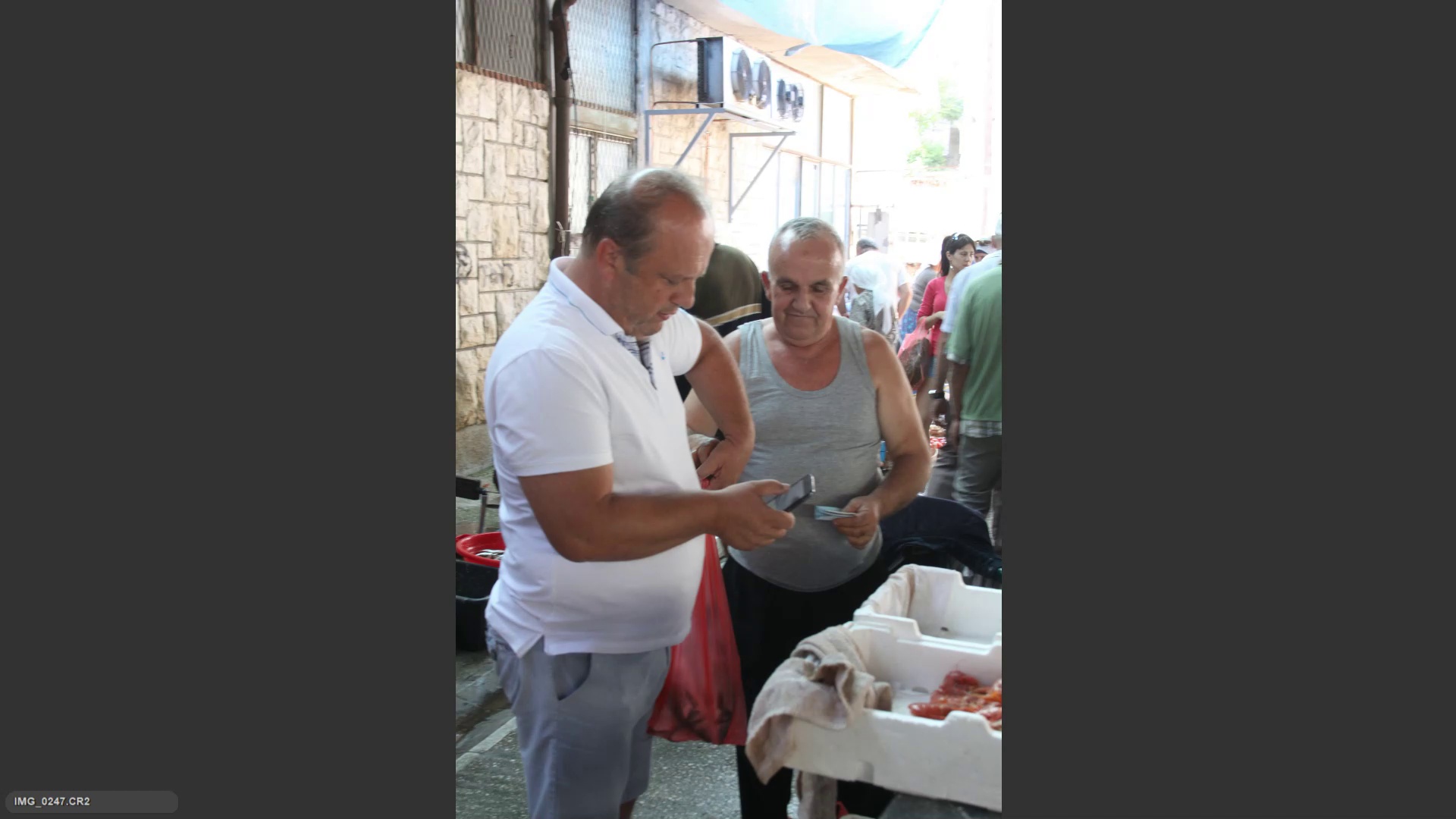 
key(ArrowLeft)
 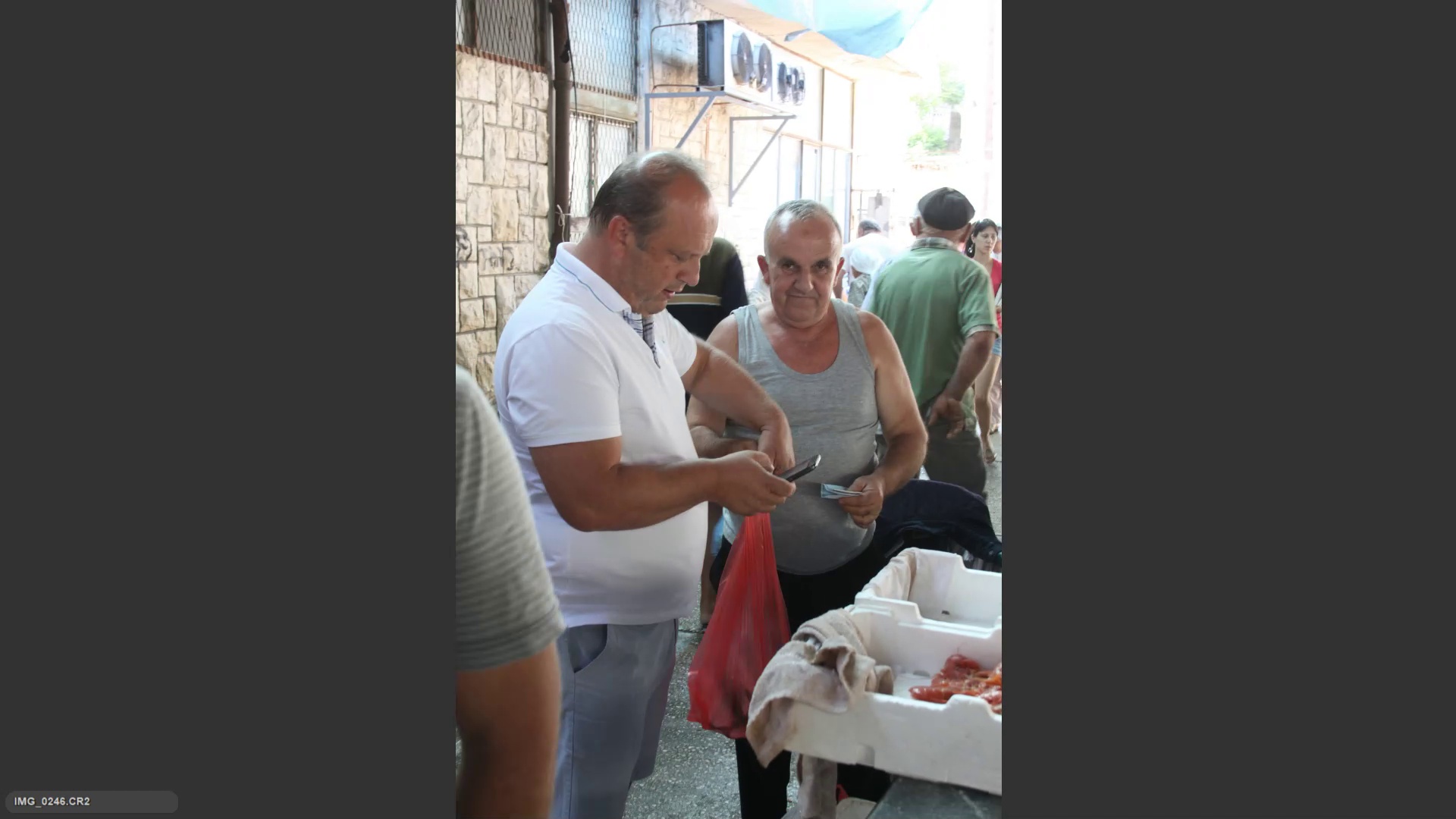 
key(ArrowRight)
 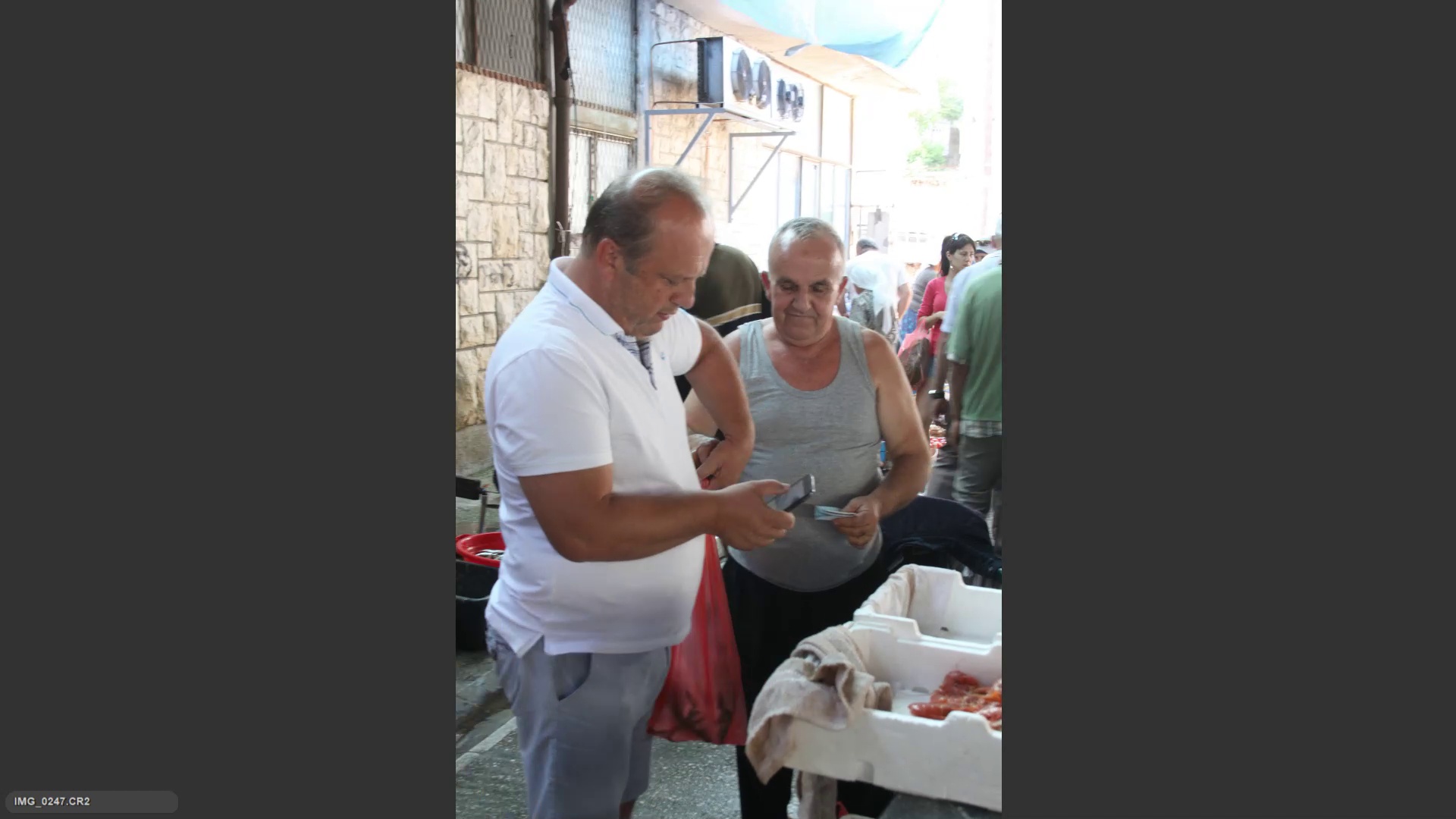 
key(ArrowRight)
 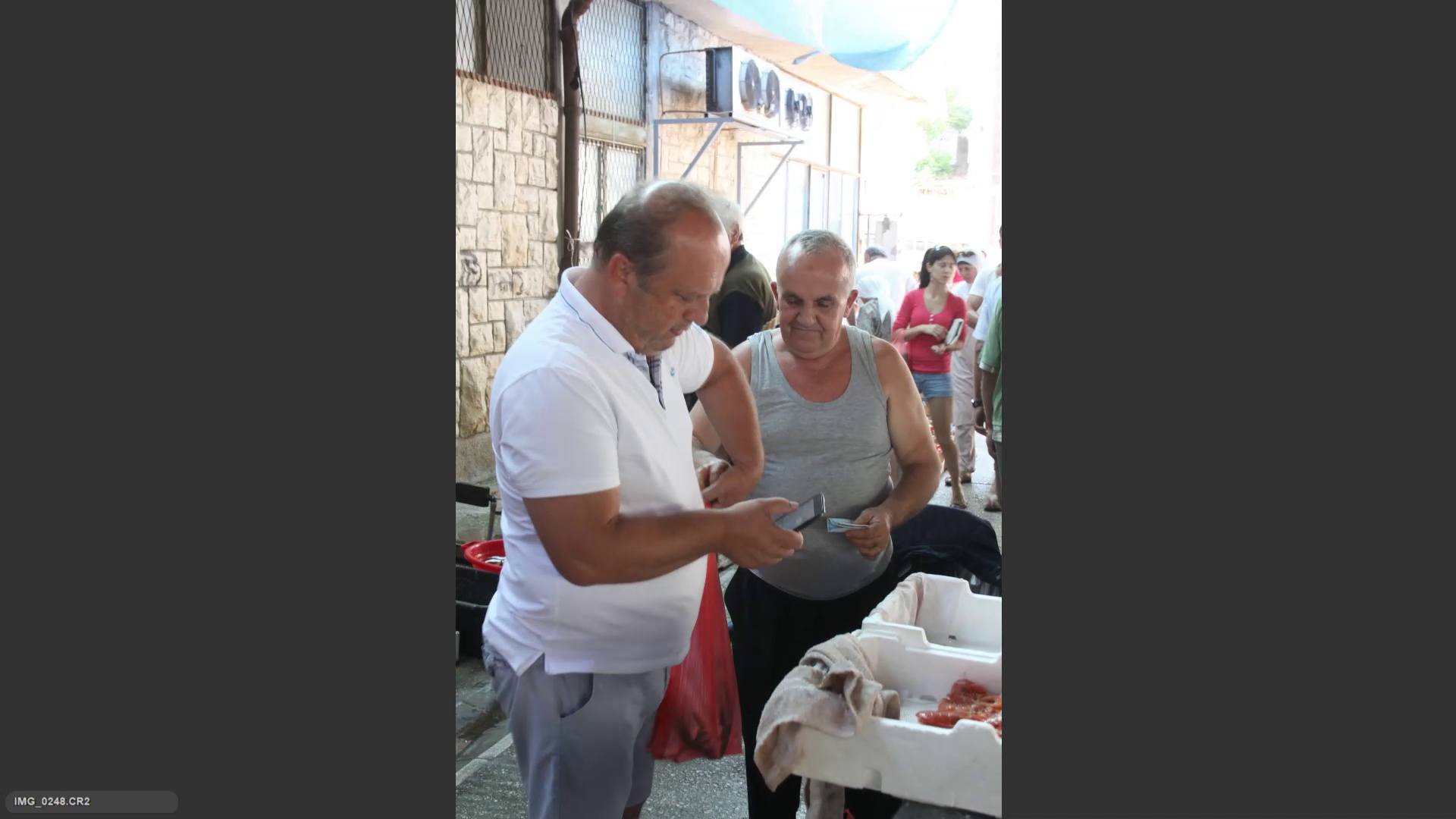 
key(ArrowRight)
 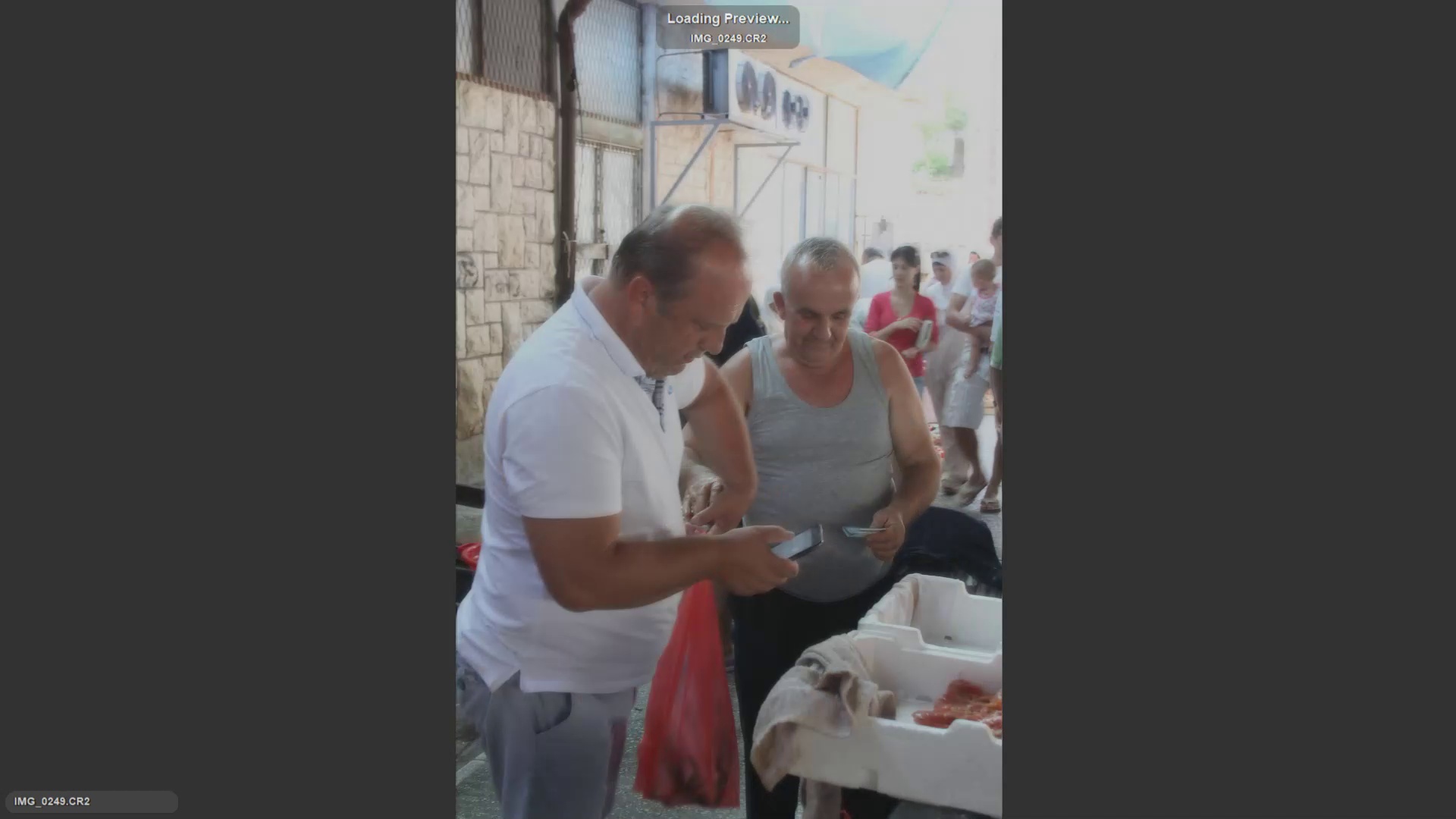 
key(ArrowRight)
 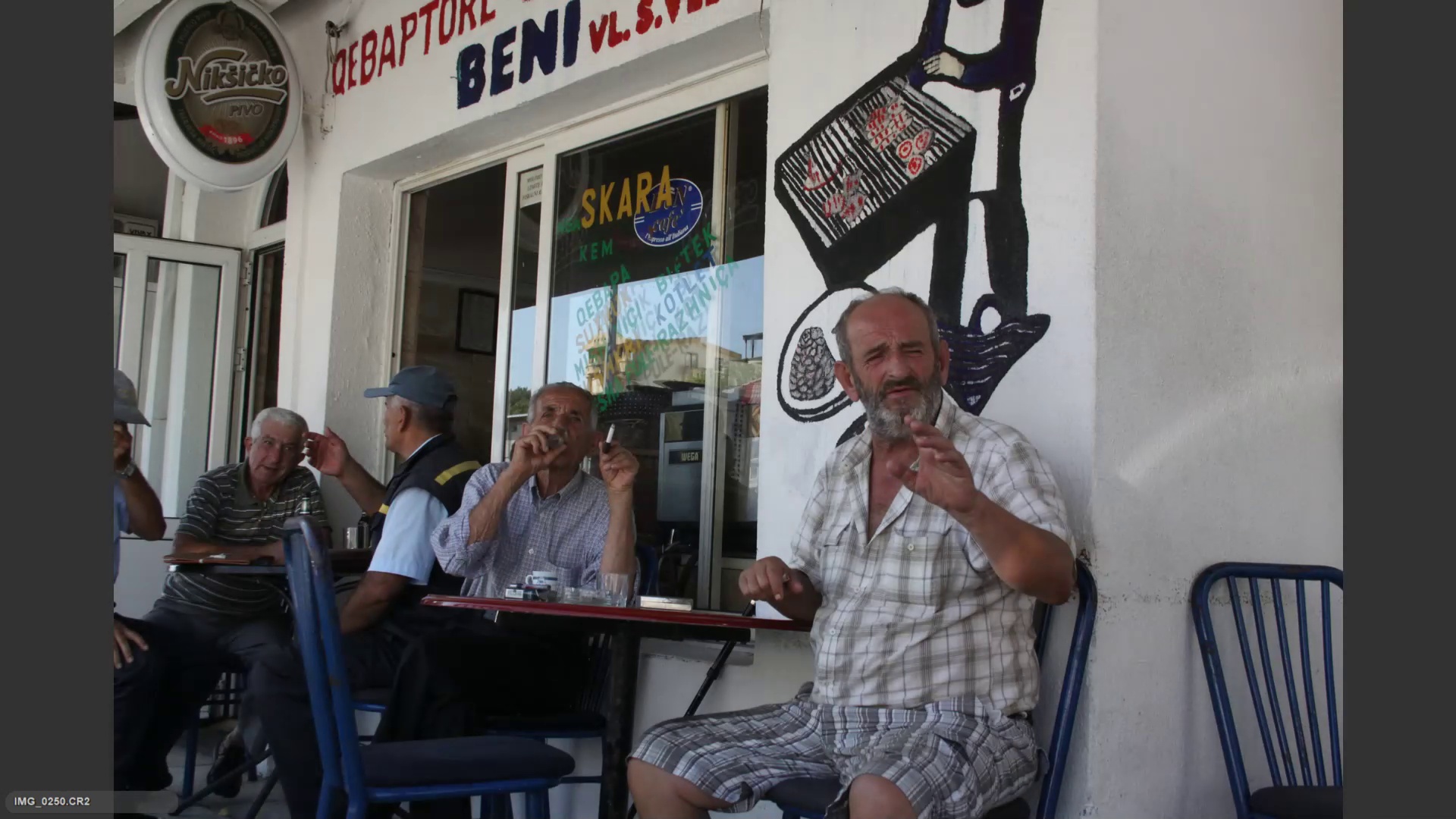 
key(ArrowRight)
 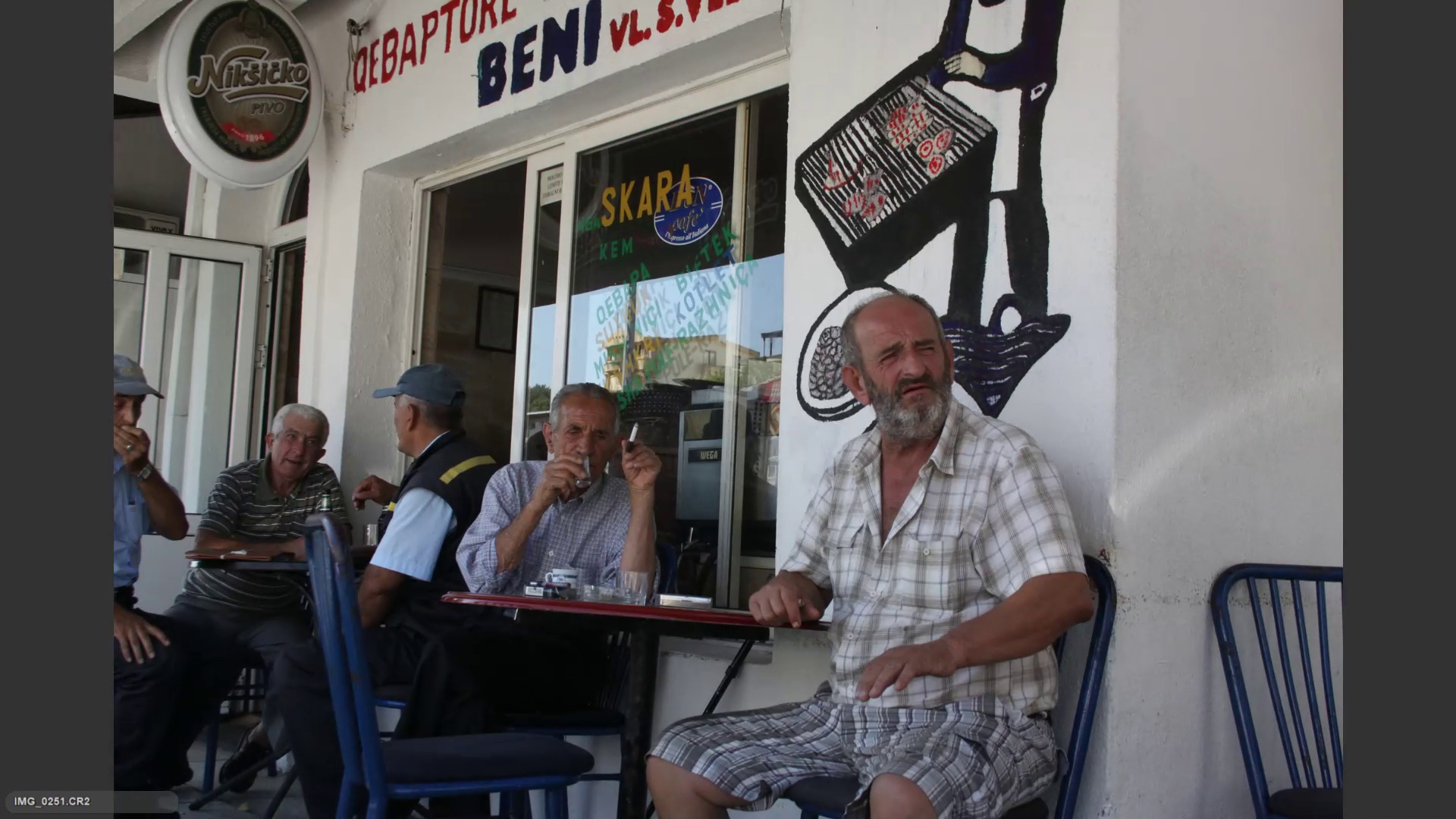 
key(ArrowLeft)
 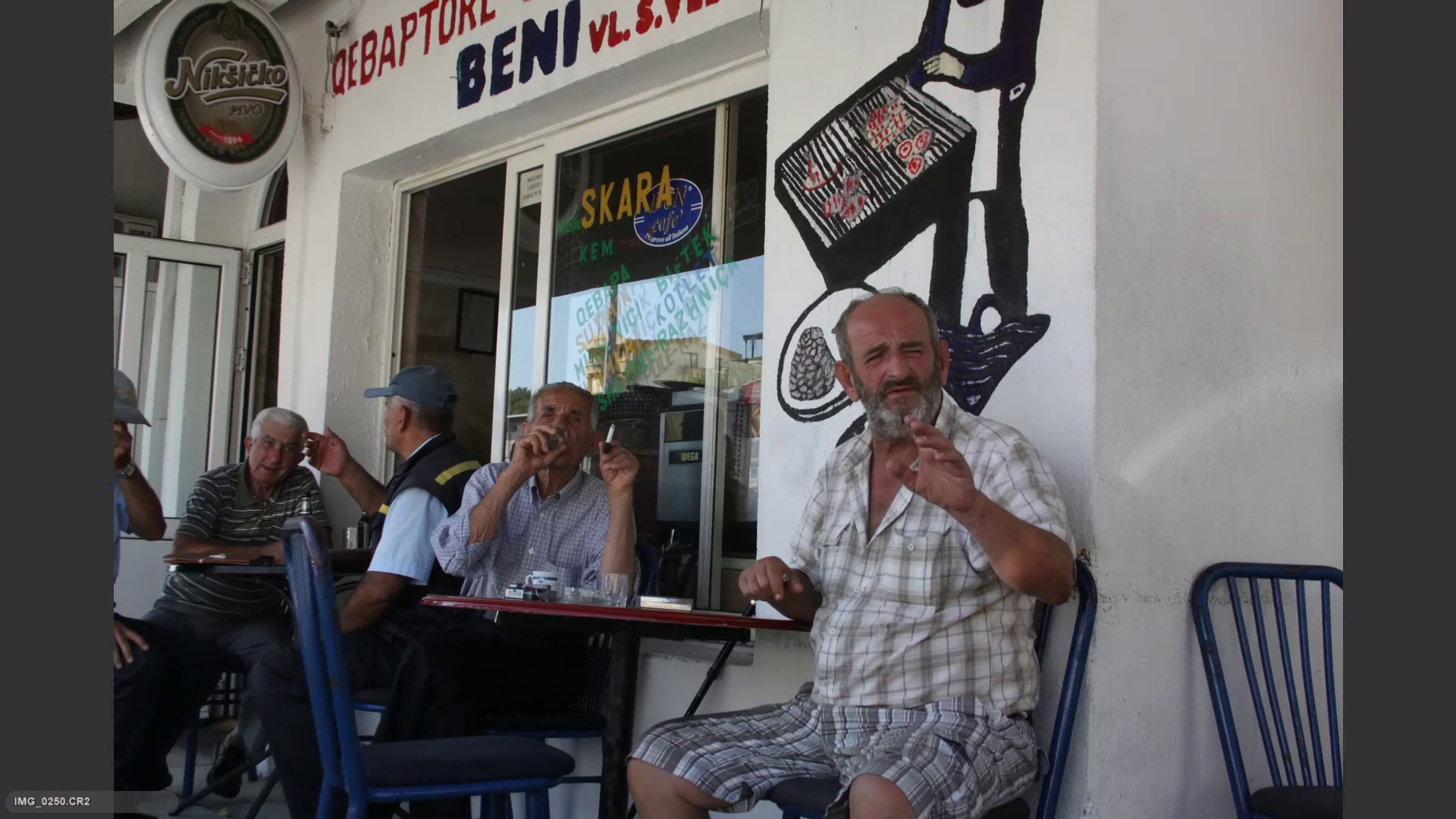 
key(ArrowLeft)
 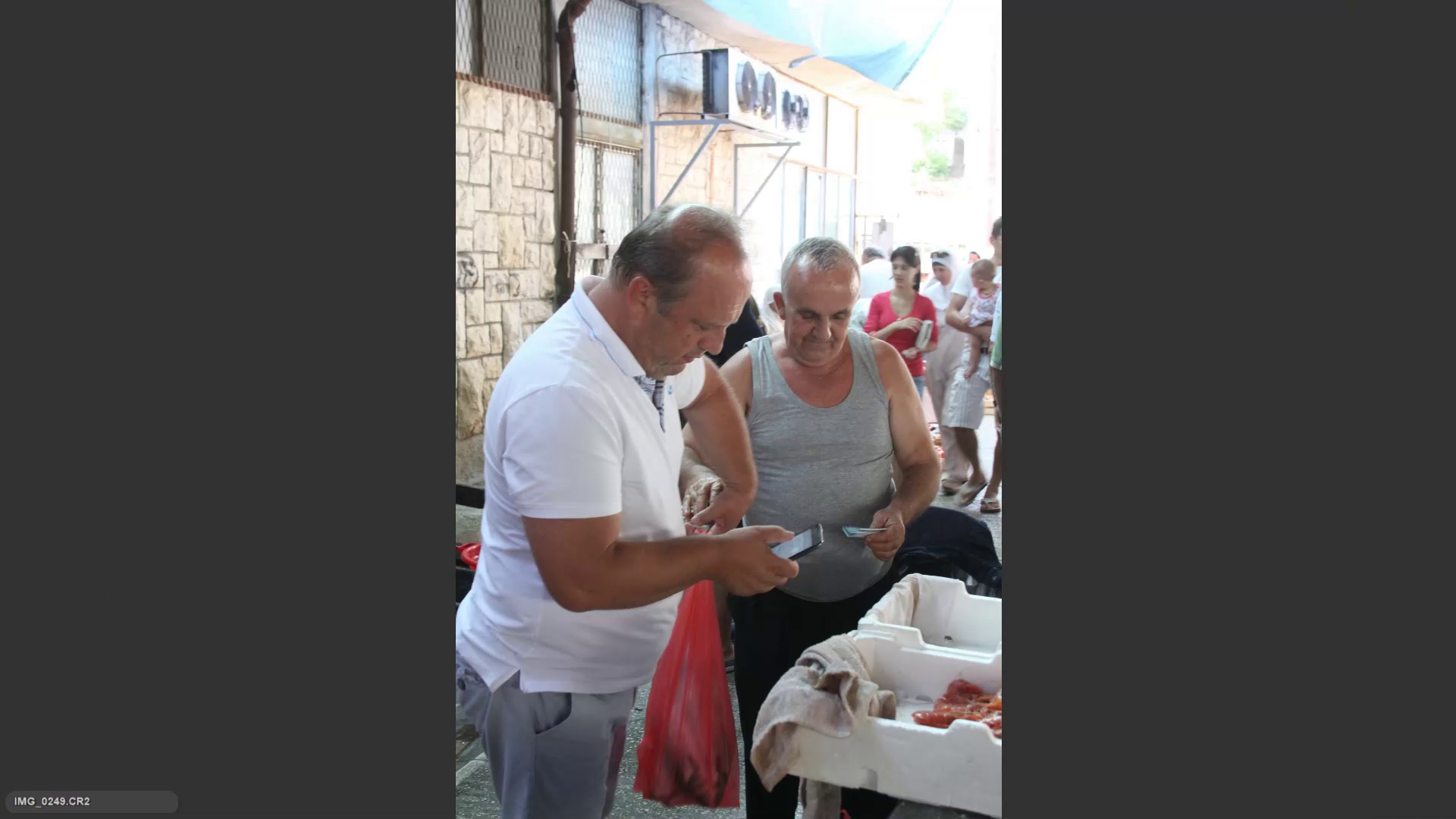 
key(ArrowRight)
 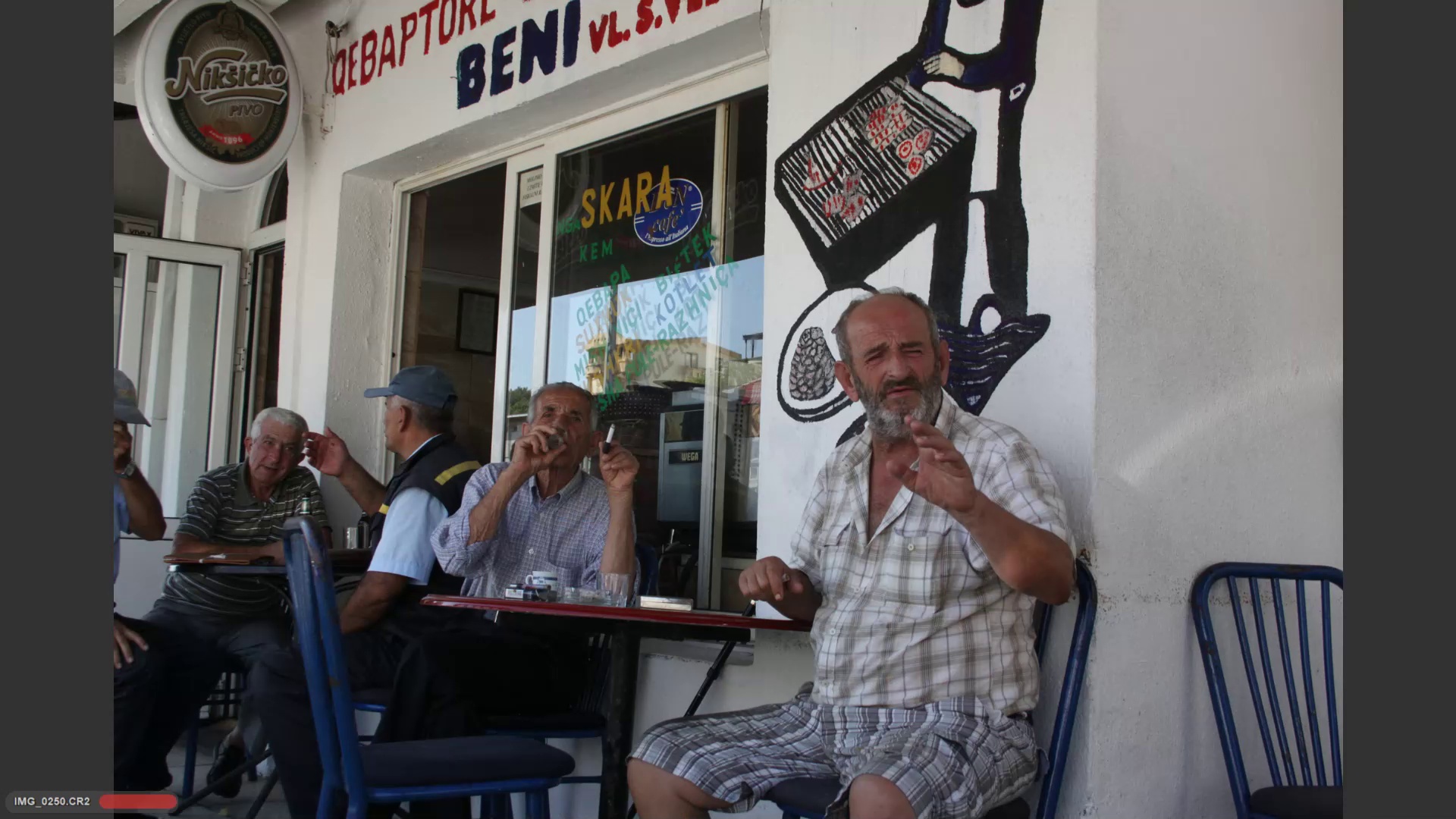 
key(ArrowRight)
 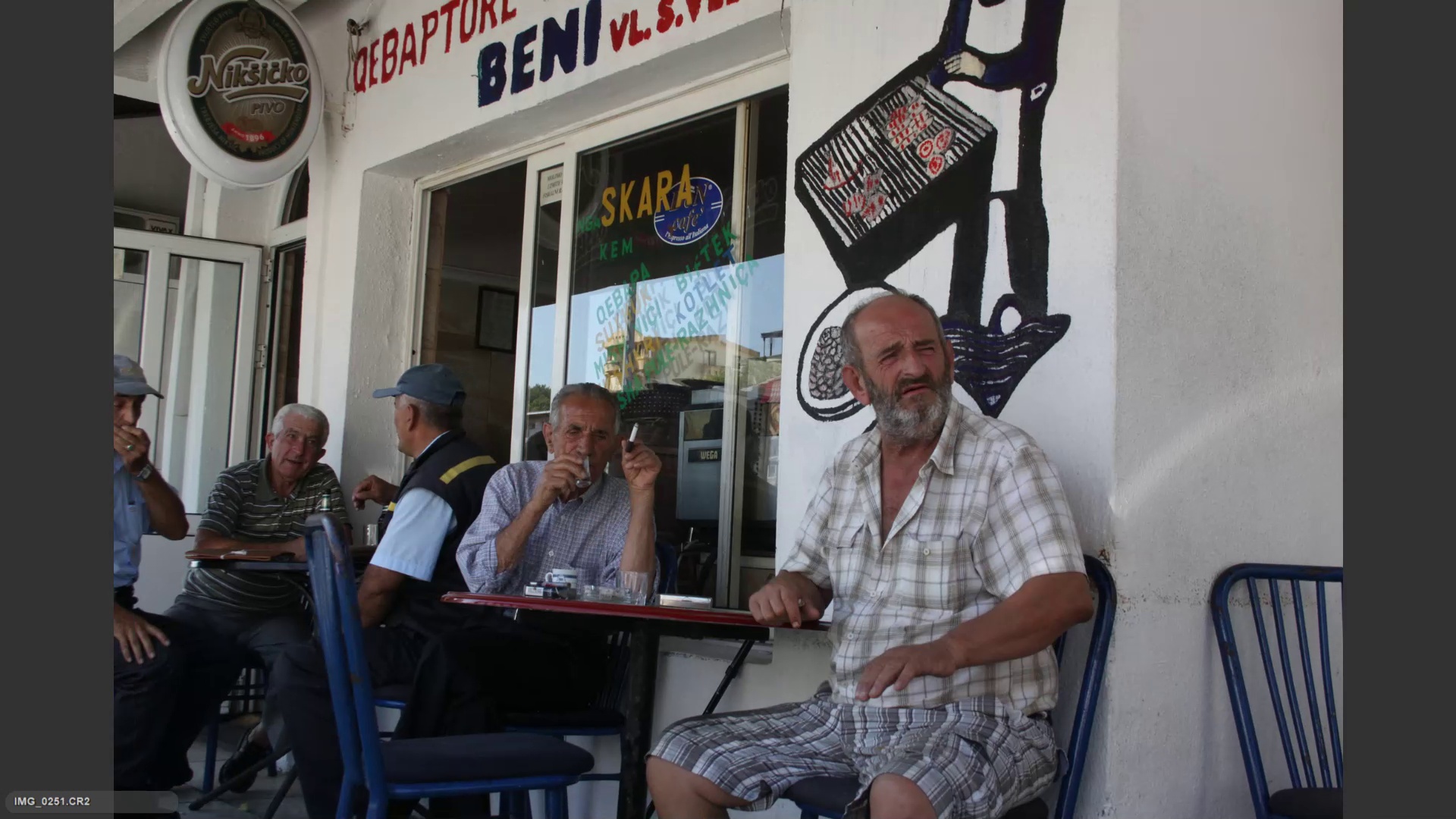 
key(ArrowRight)
 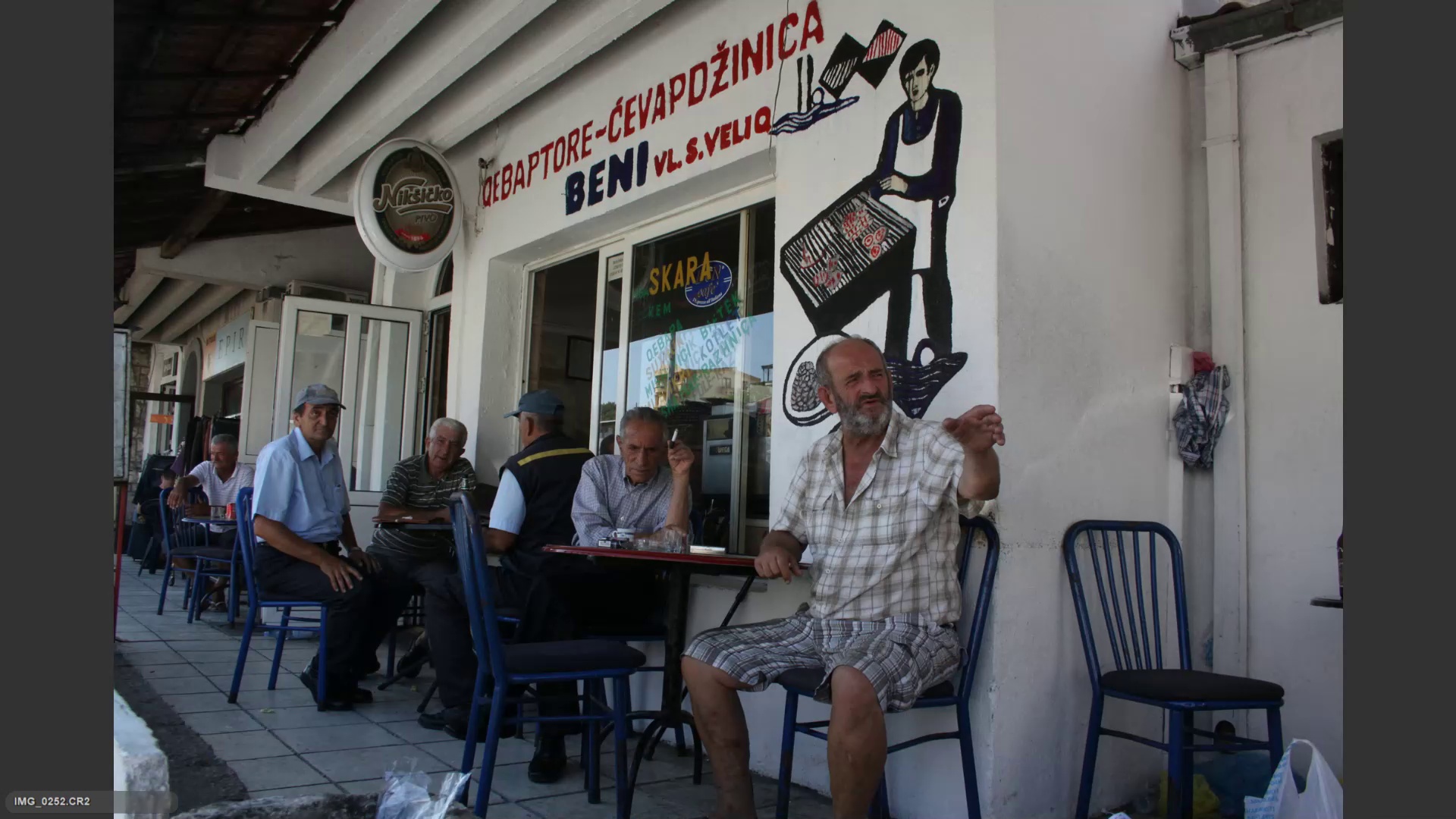 
key(ArrowRight)
 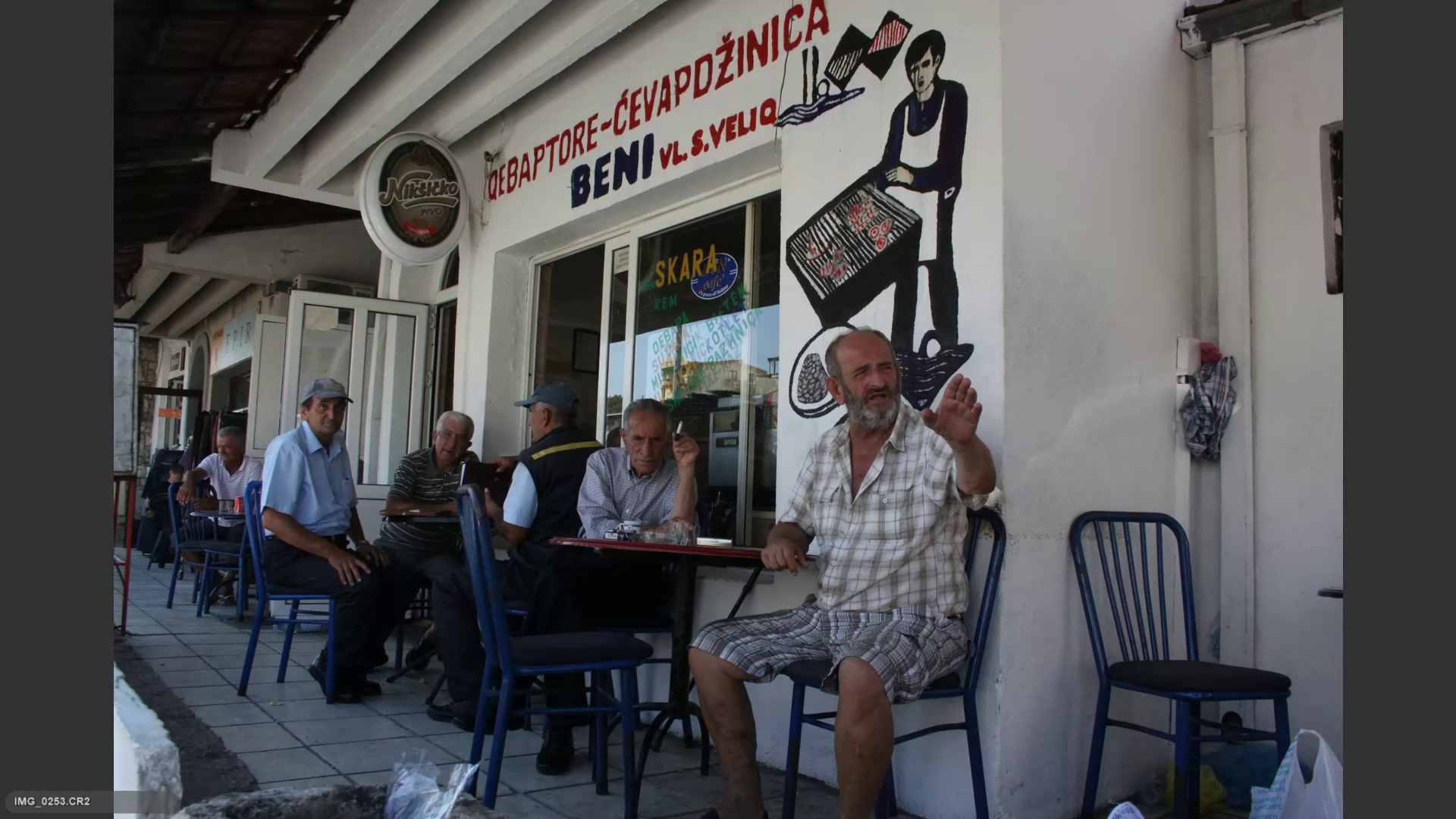 
key(ArrowRight)
 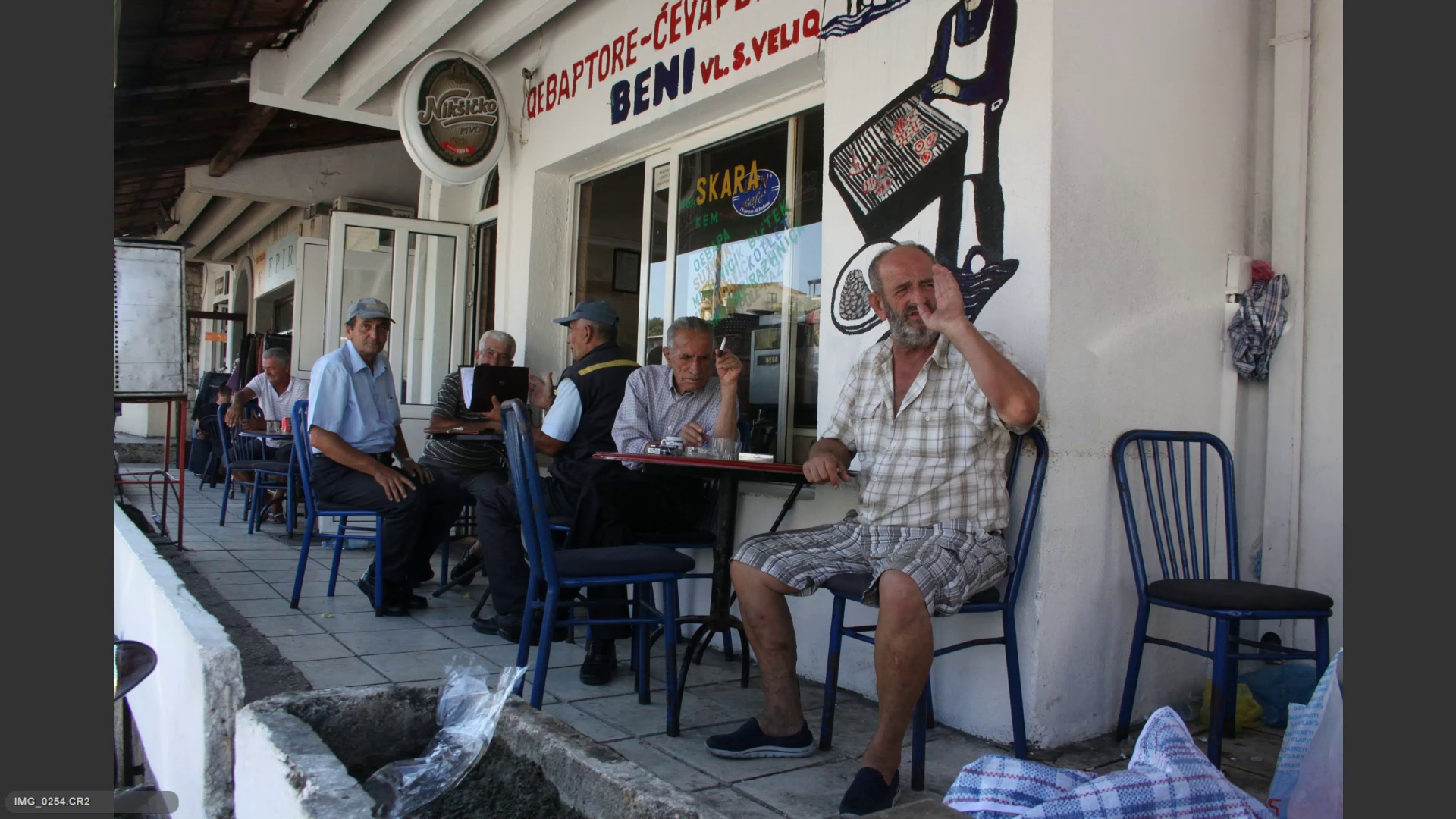 
key(ArrowLeft)
 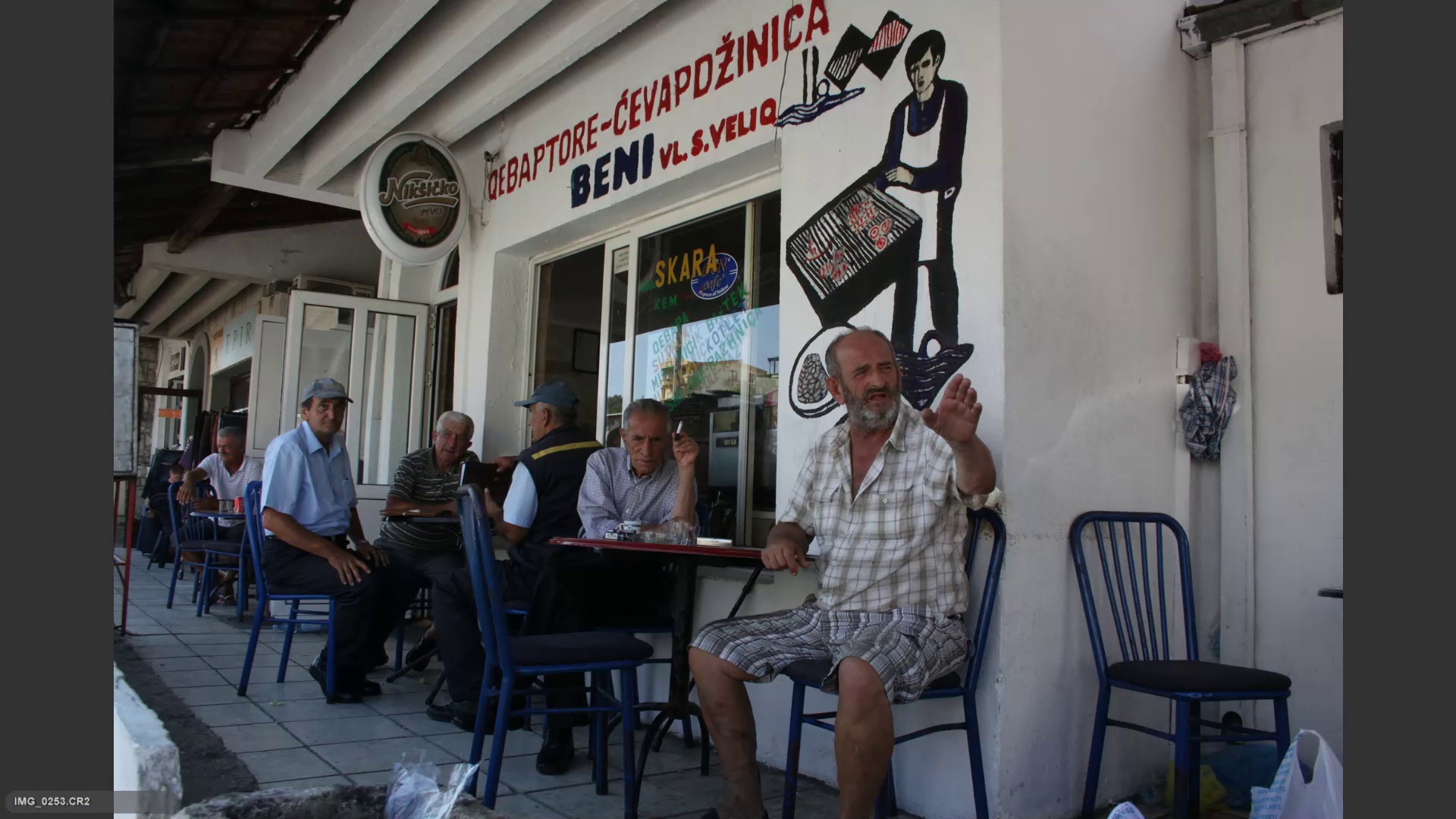 
wait(6.09)
 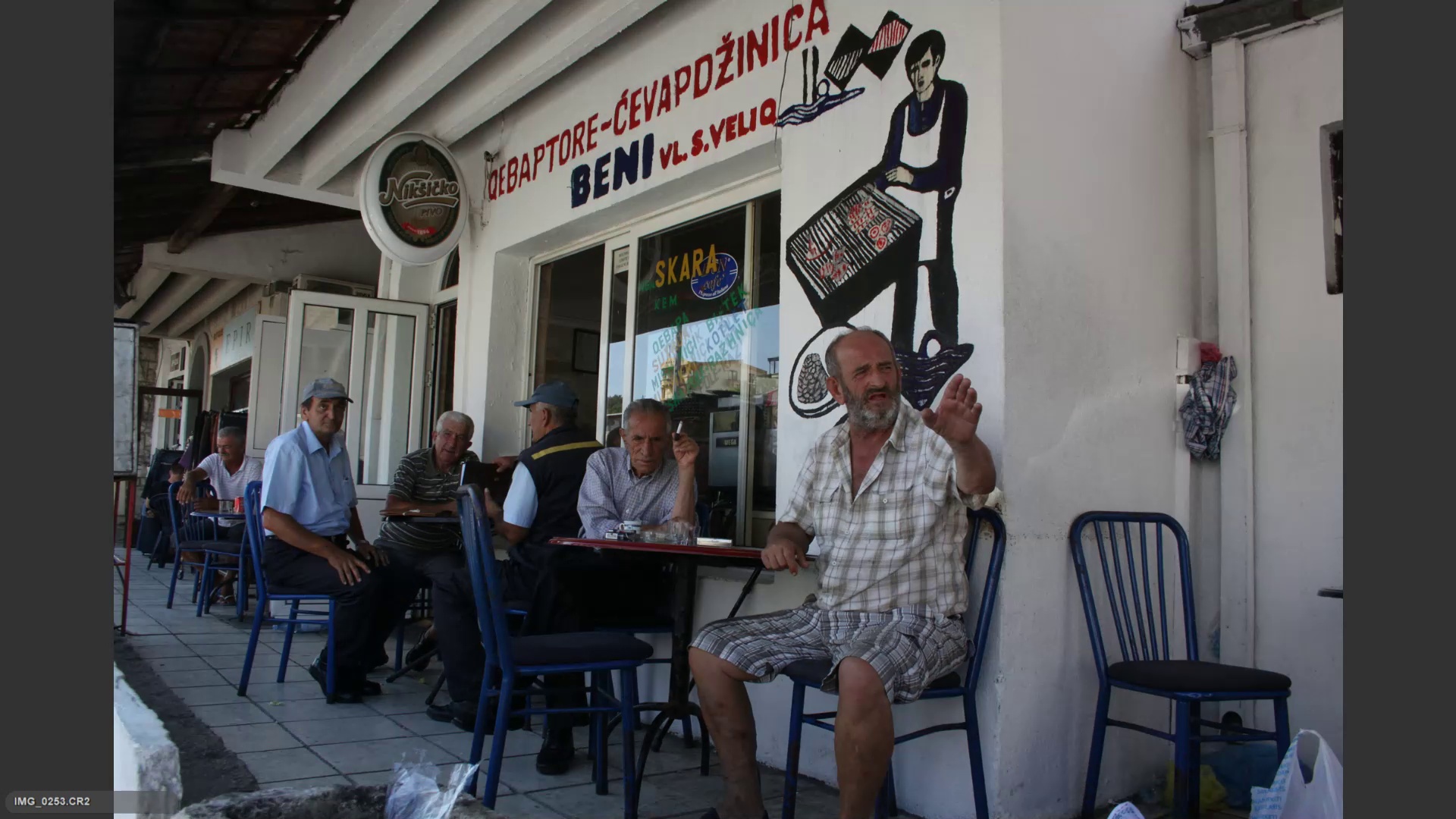 
key(6)
 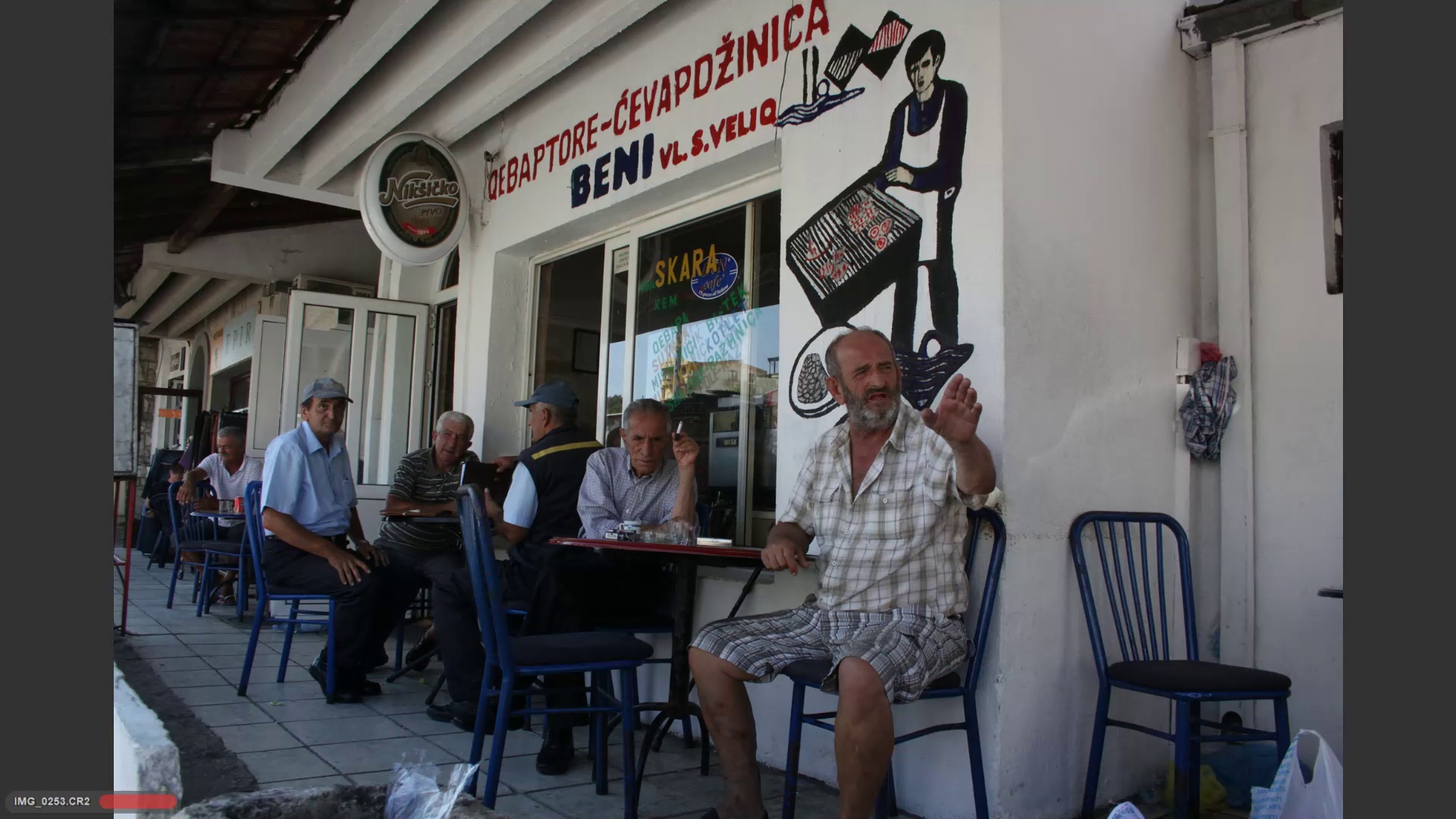 
key(ArrowRight)
 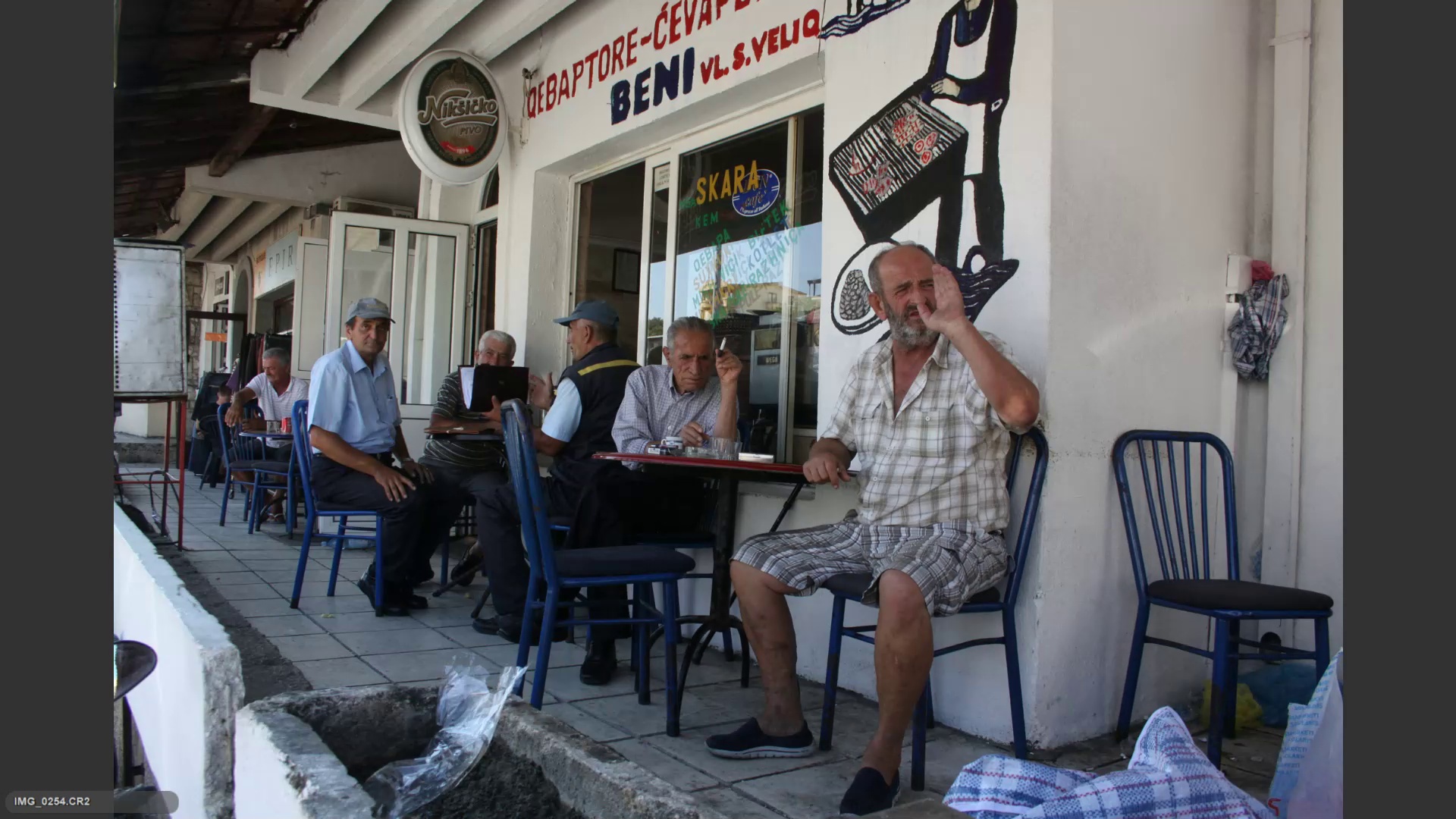 
key(ArrowRight)
 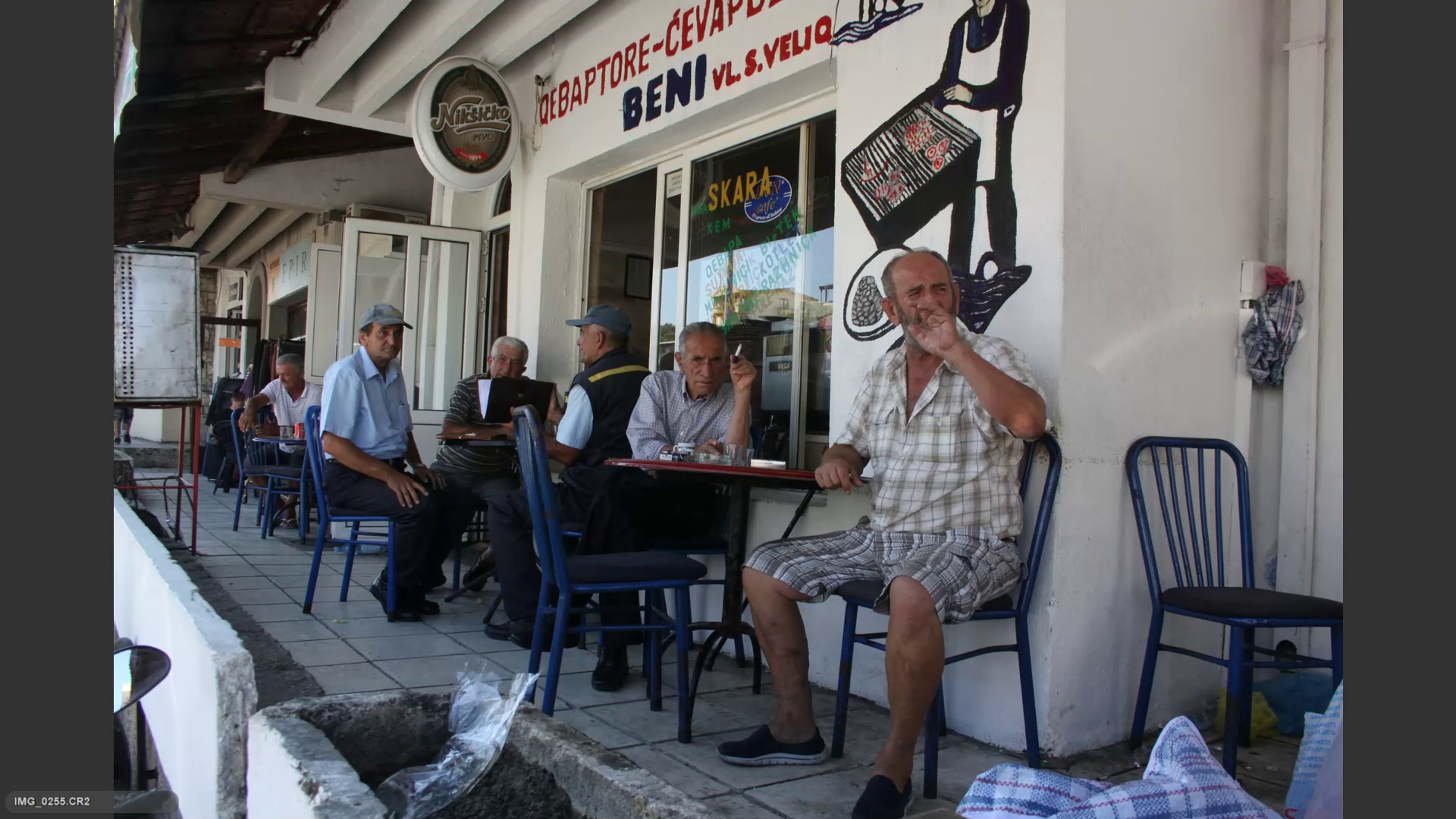 
key(ArrowRight)
 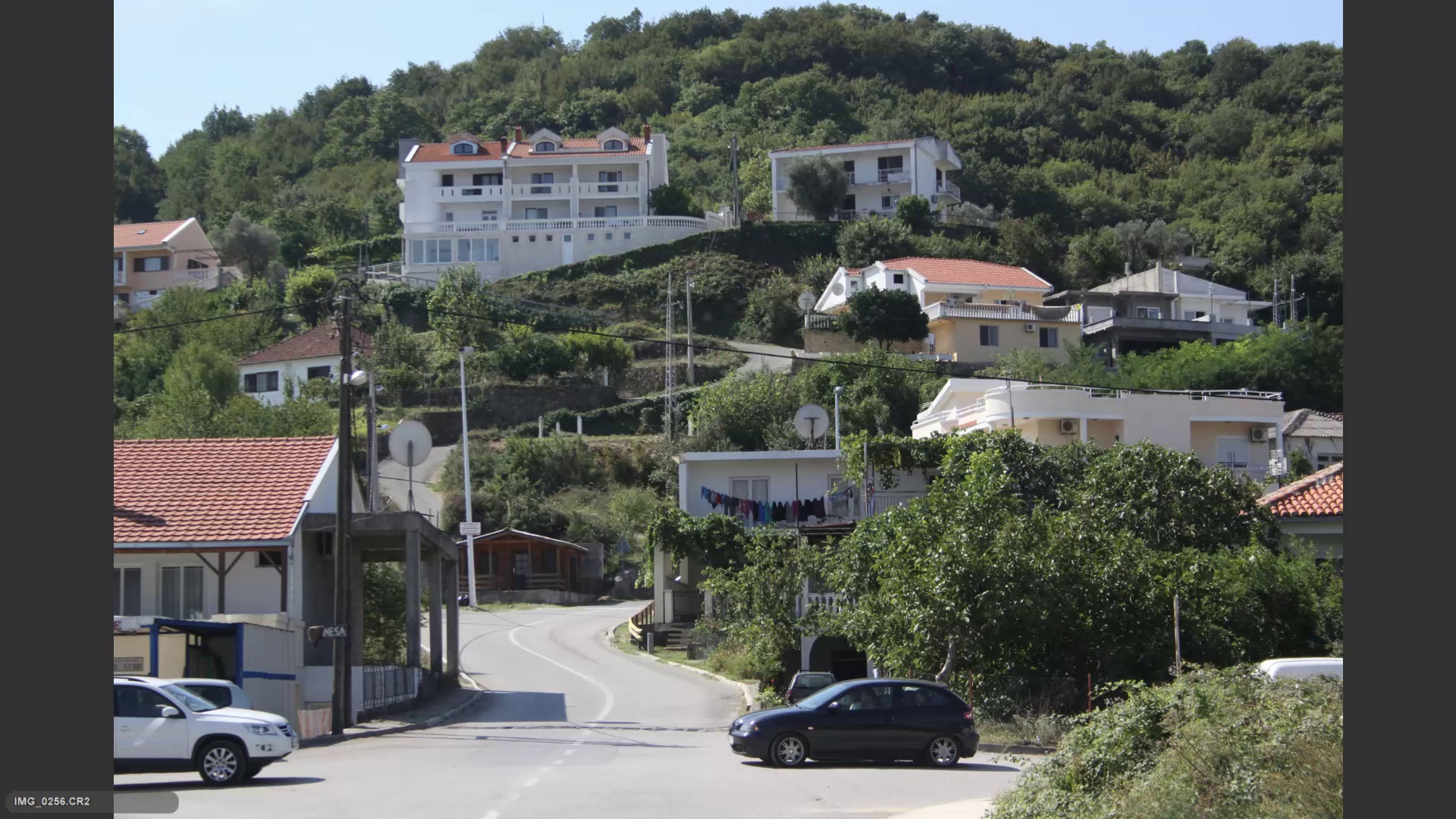 
key(ArrowRight)
 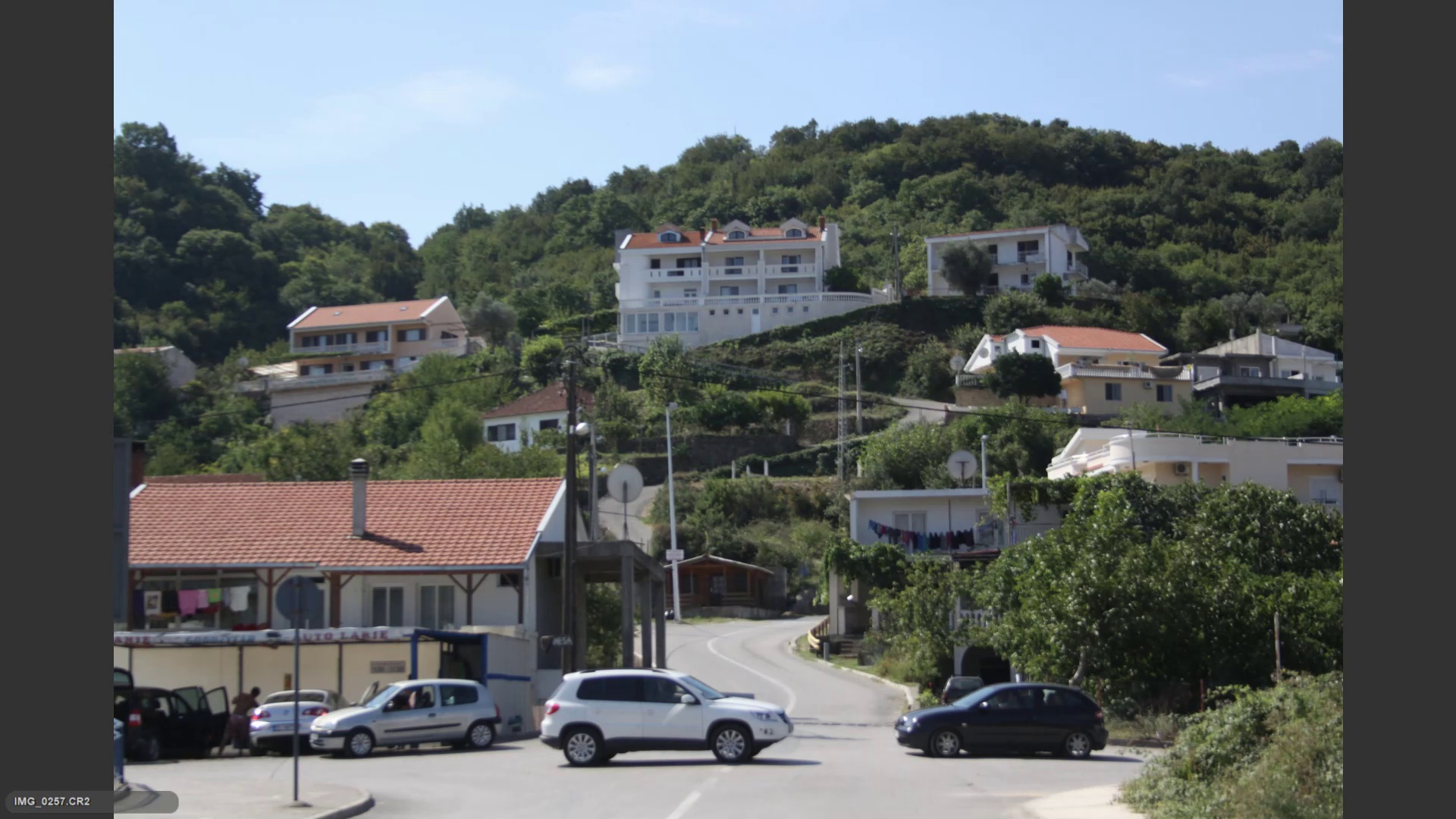 
key(ArrowLeft)
 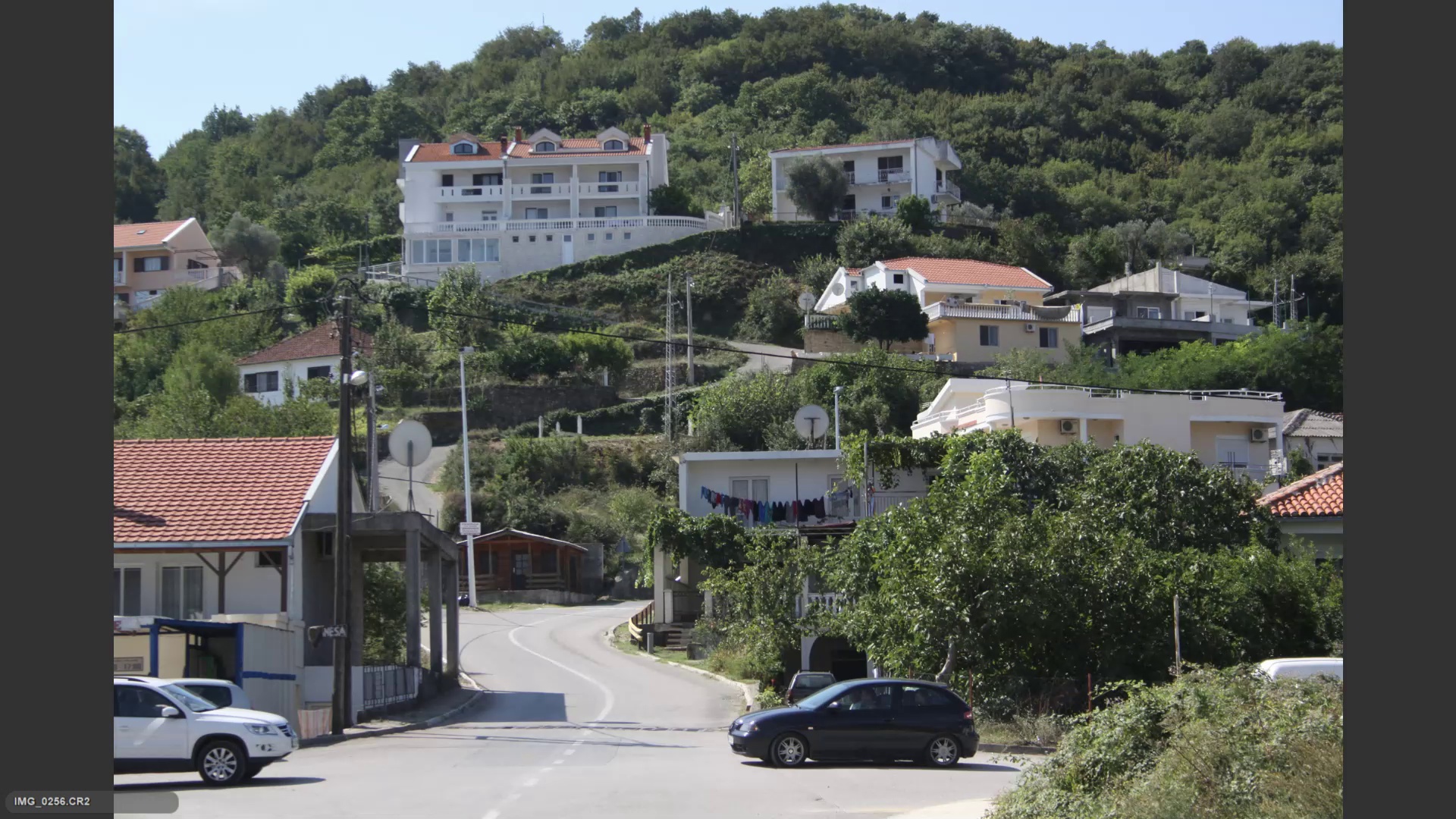 
key(ArrowRight)
 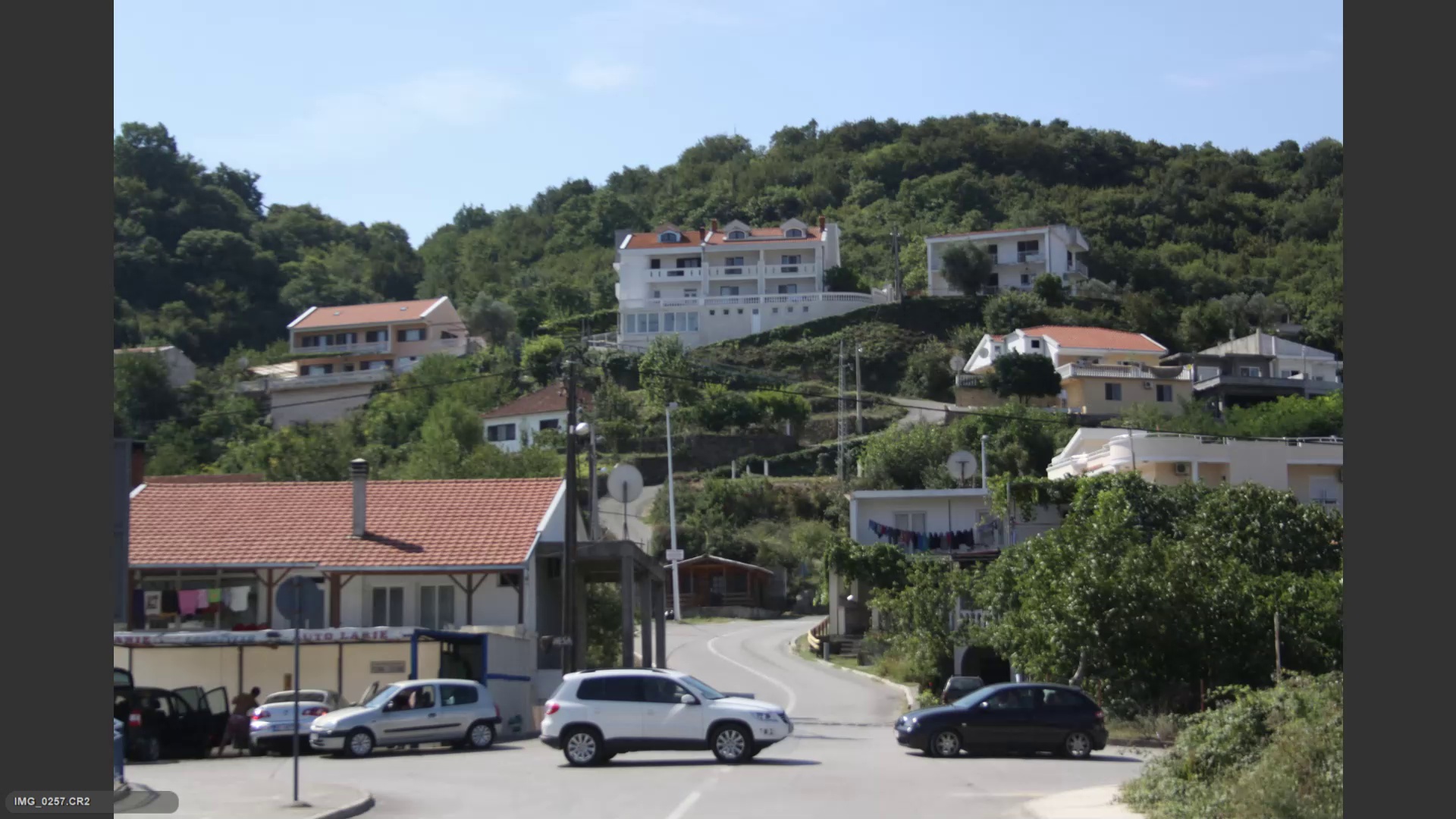 
key(ArrowRight)
 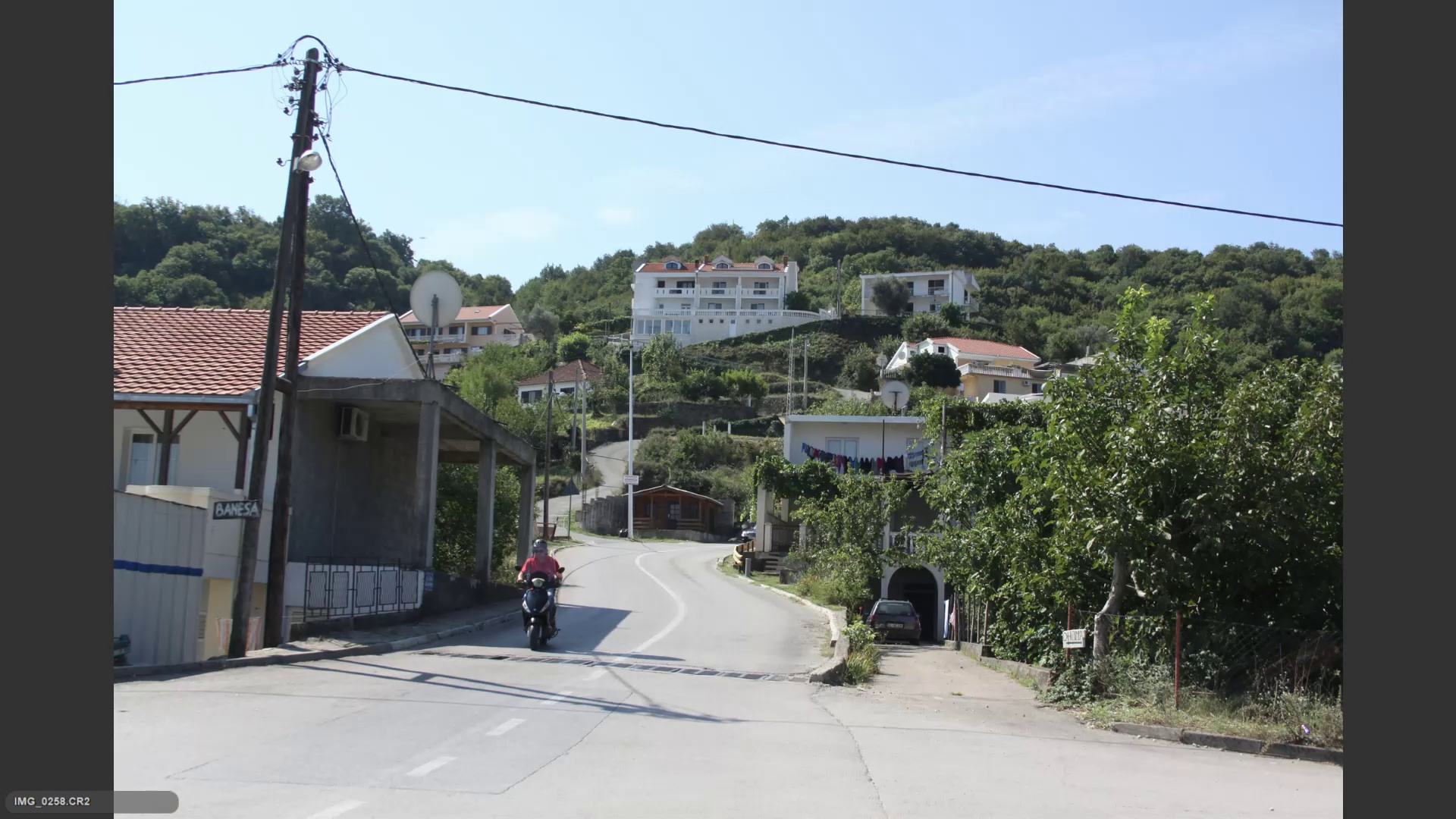 
key(ArrowRight)
 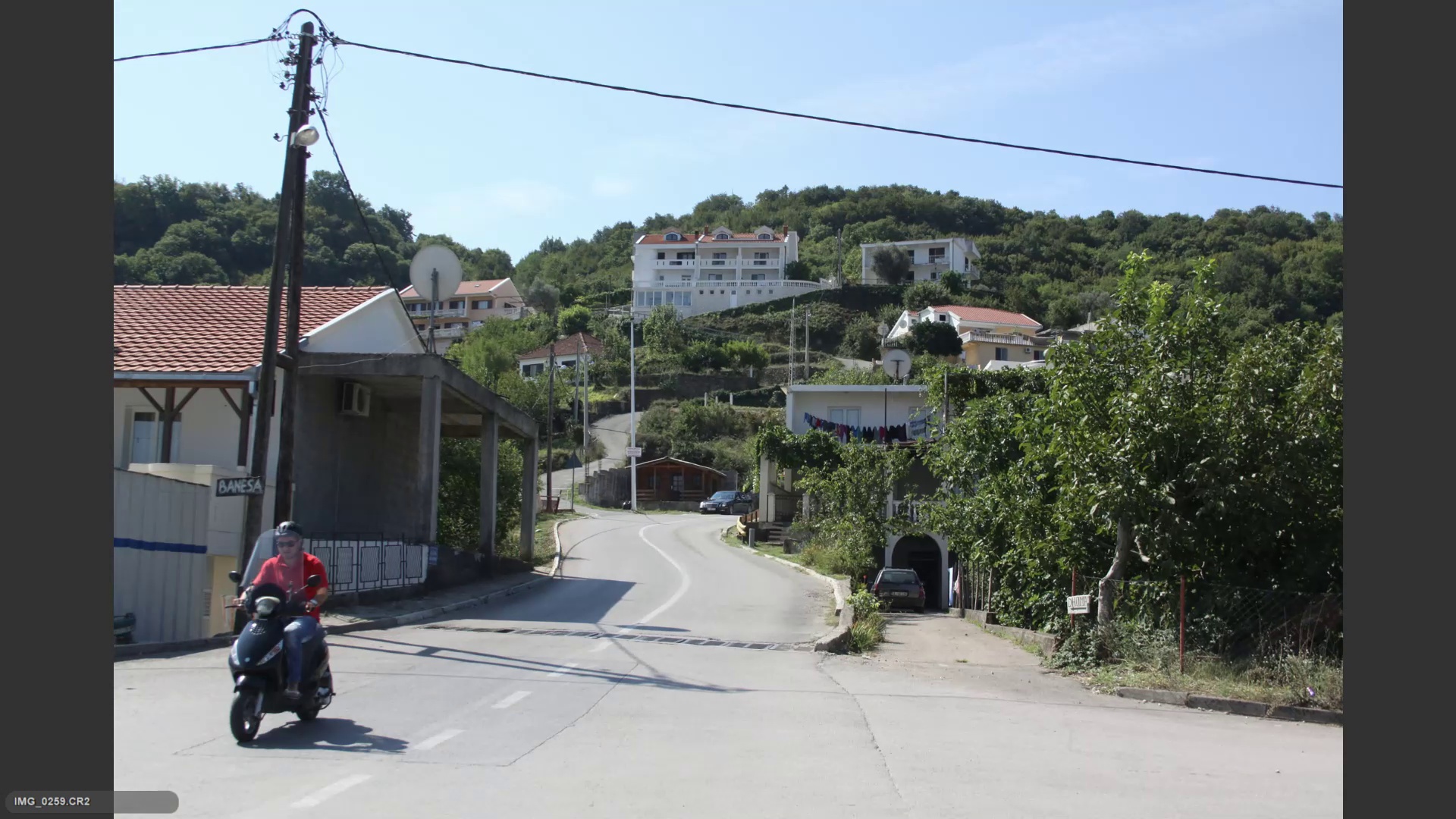 
key(ArrowRight)
 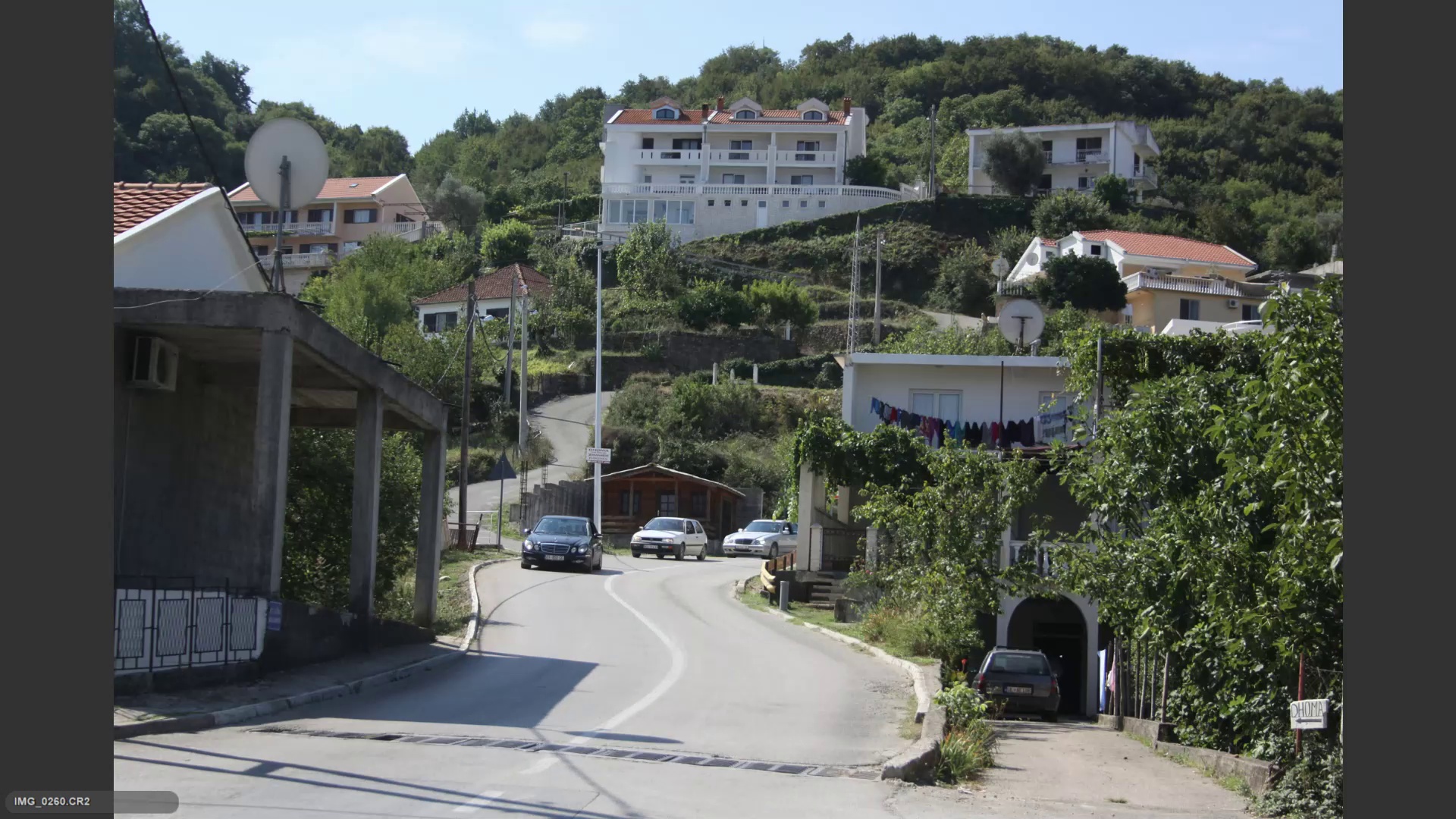 
key(ArrowRight)
 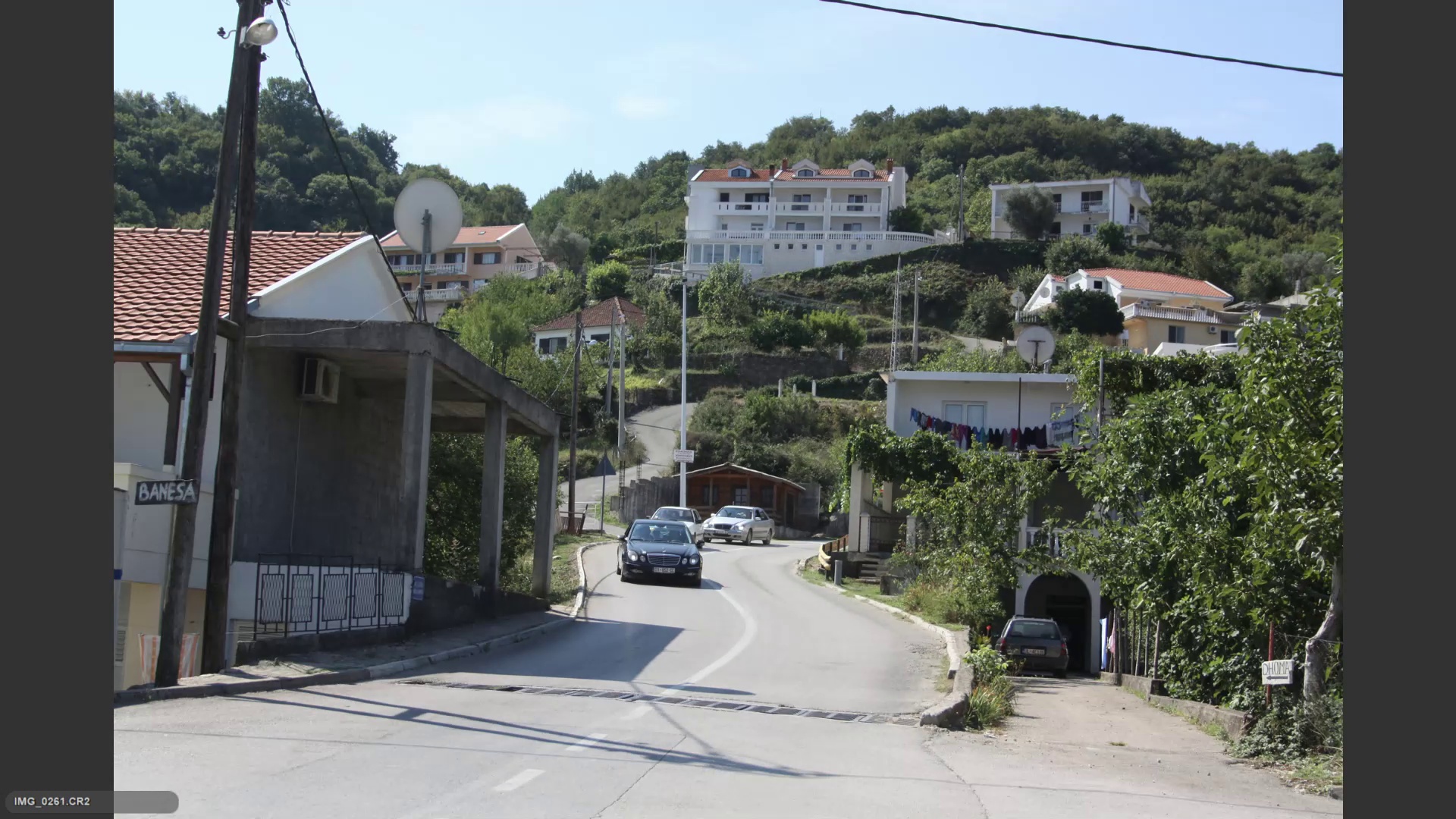 
key(ArrowLeft)
 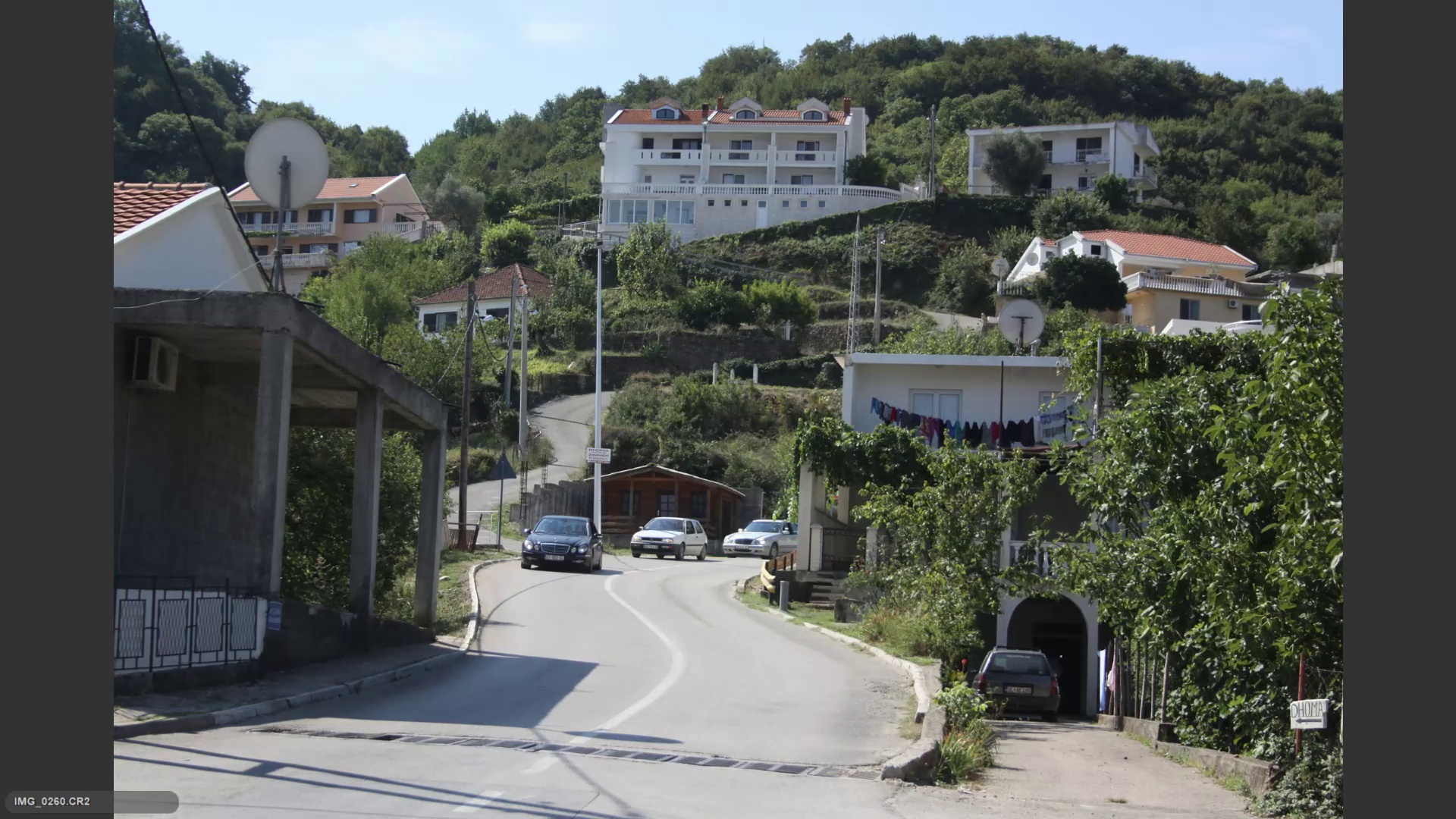 
key(6)
 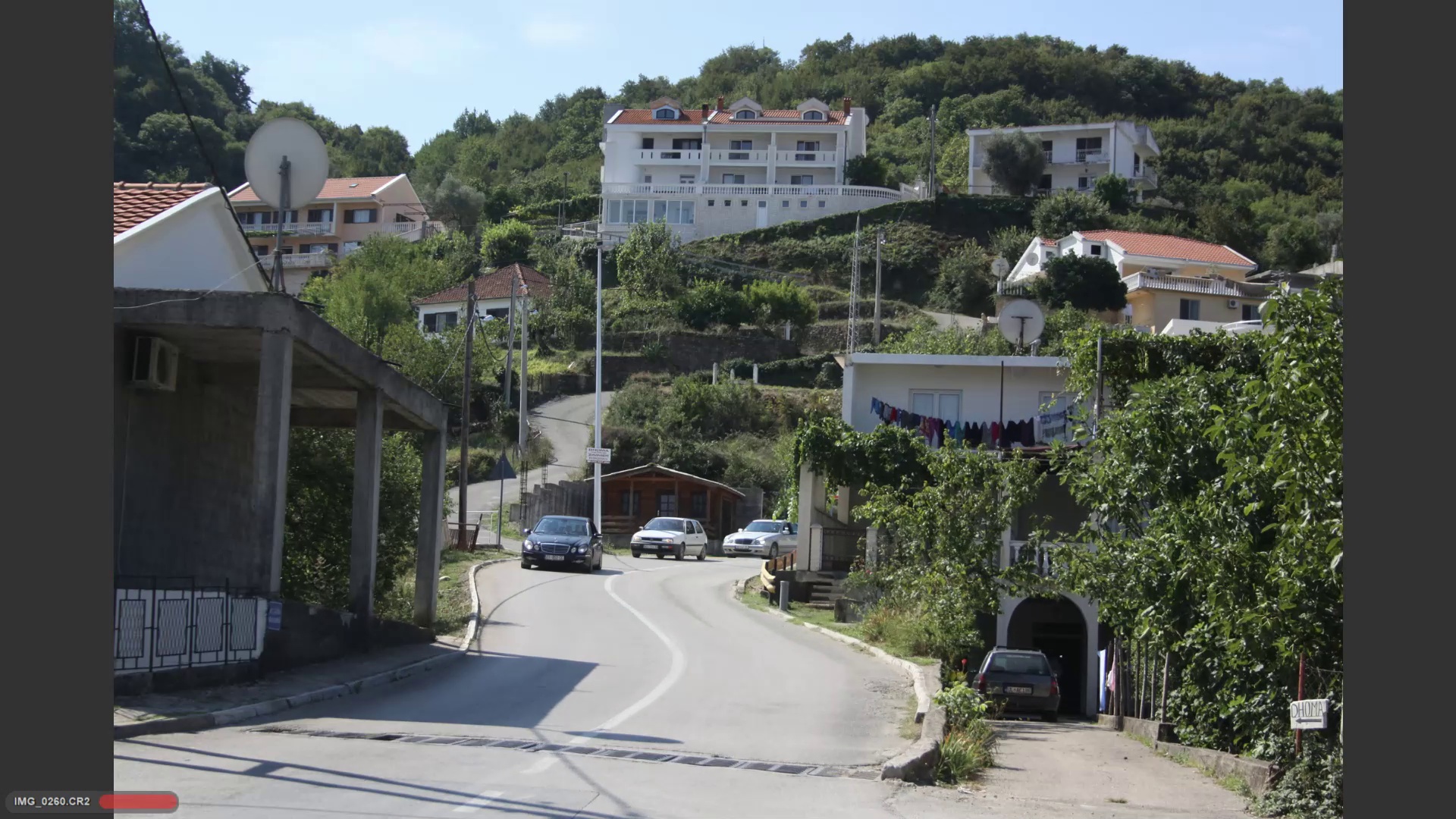 
key(ArrowRight)
 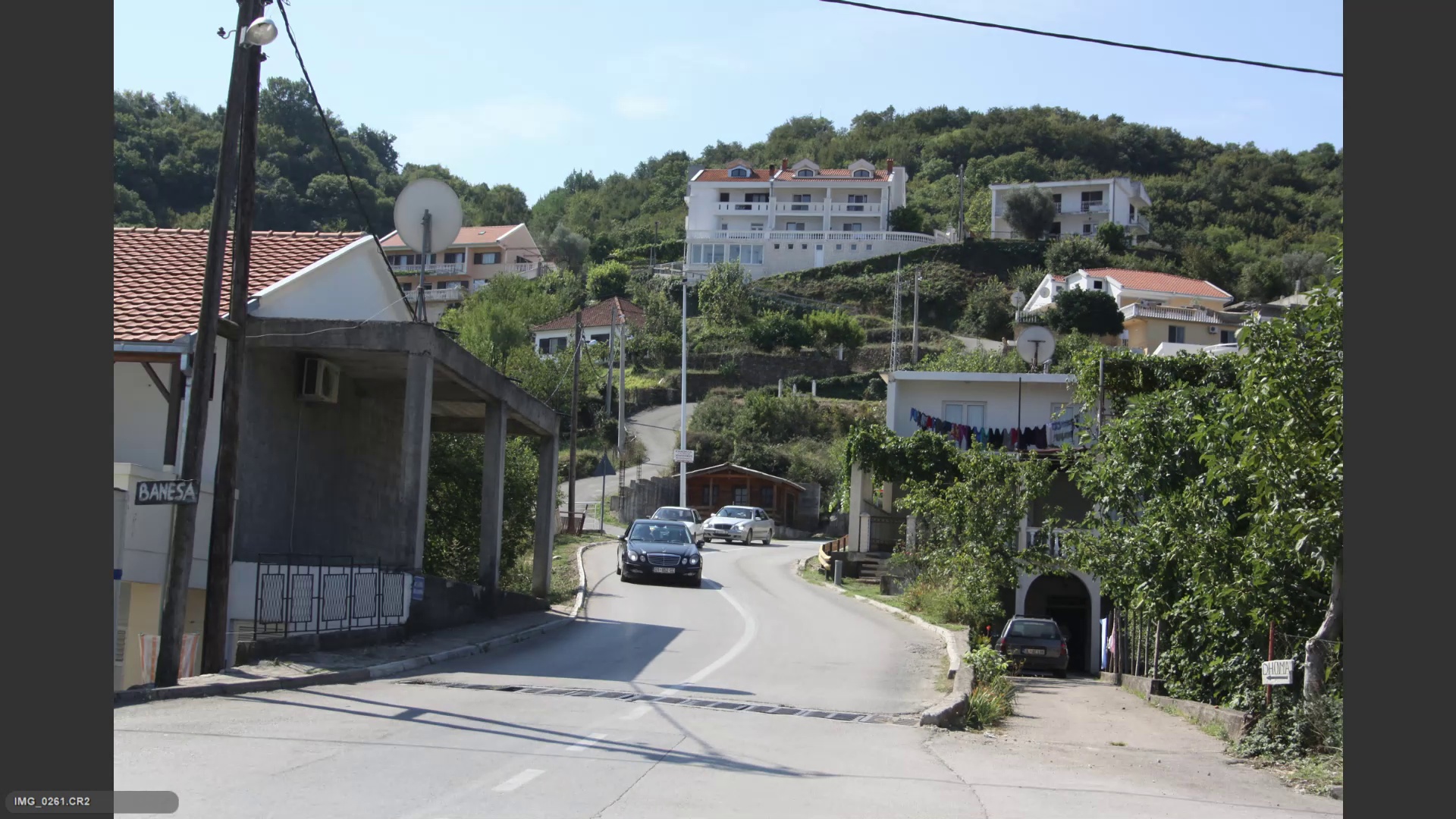 
key(ArrowRight)
 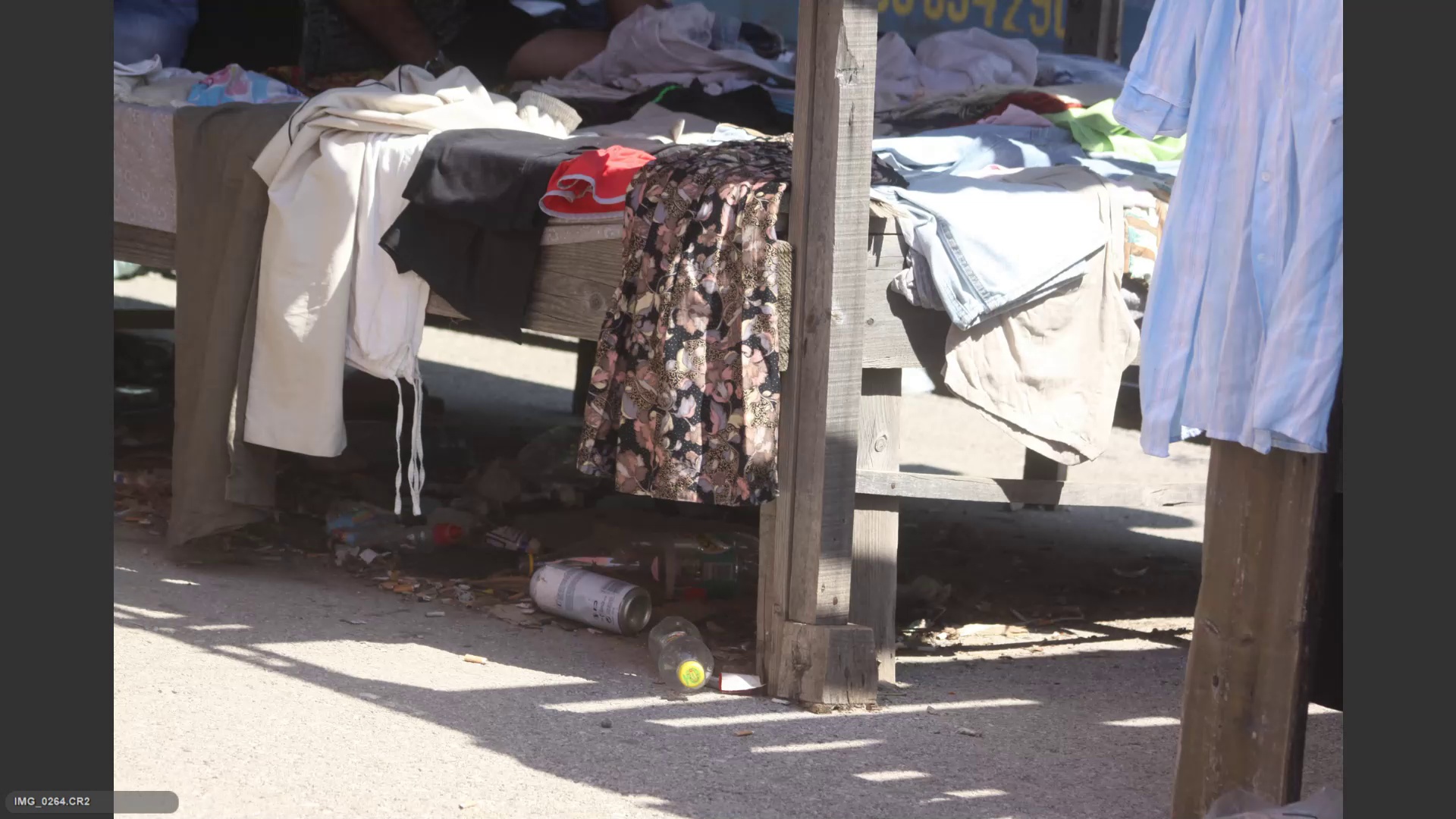 
key(ArrowRight)
 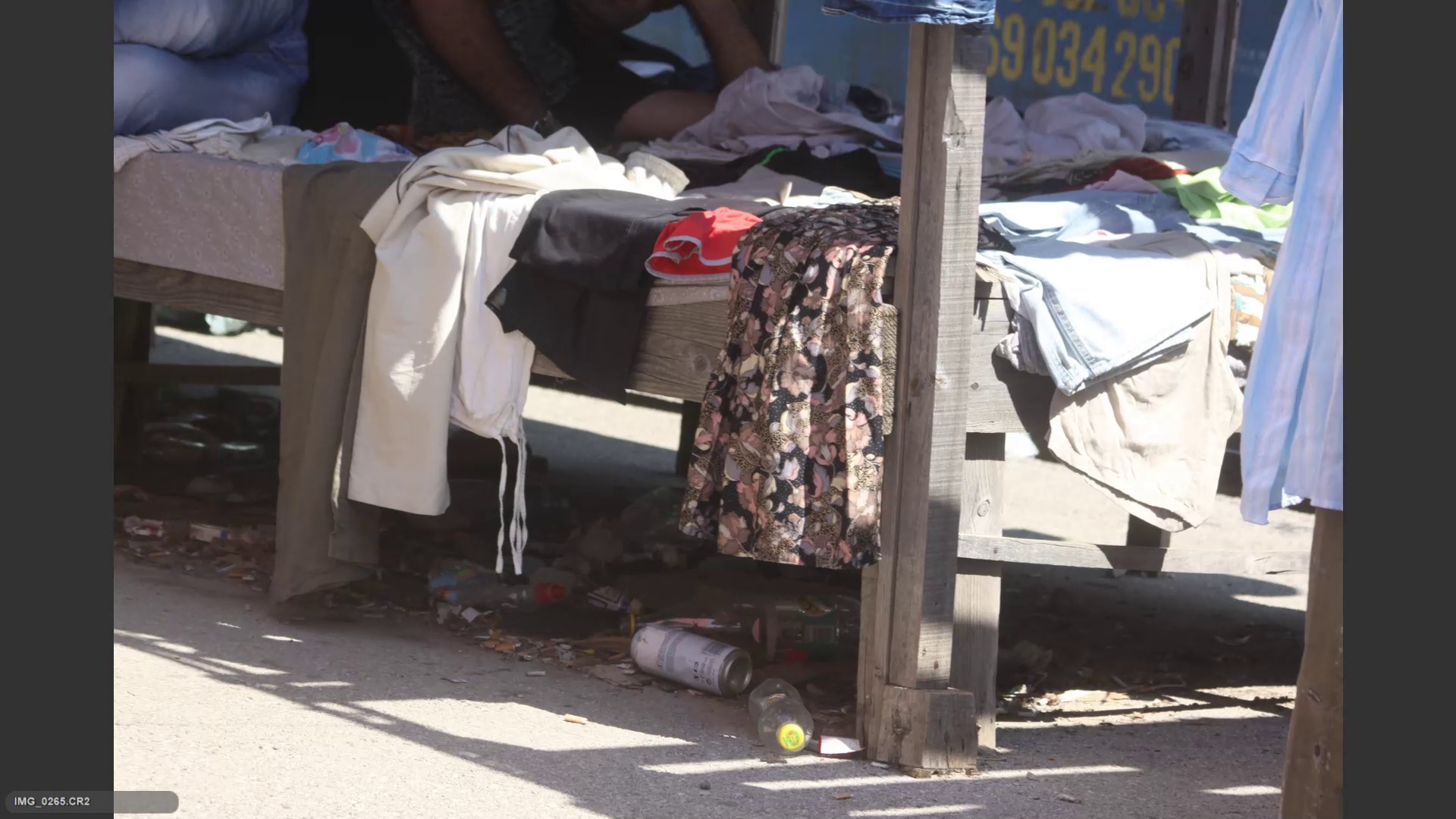 
key(ArrowRight)
 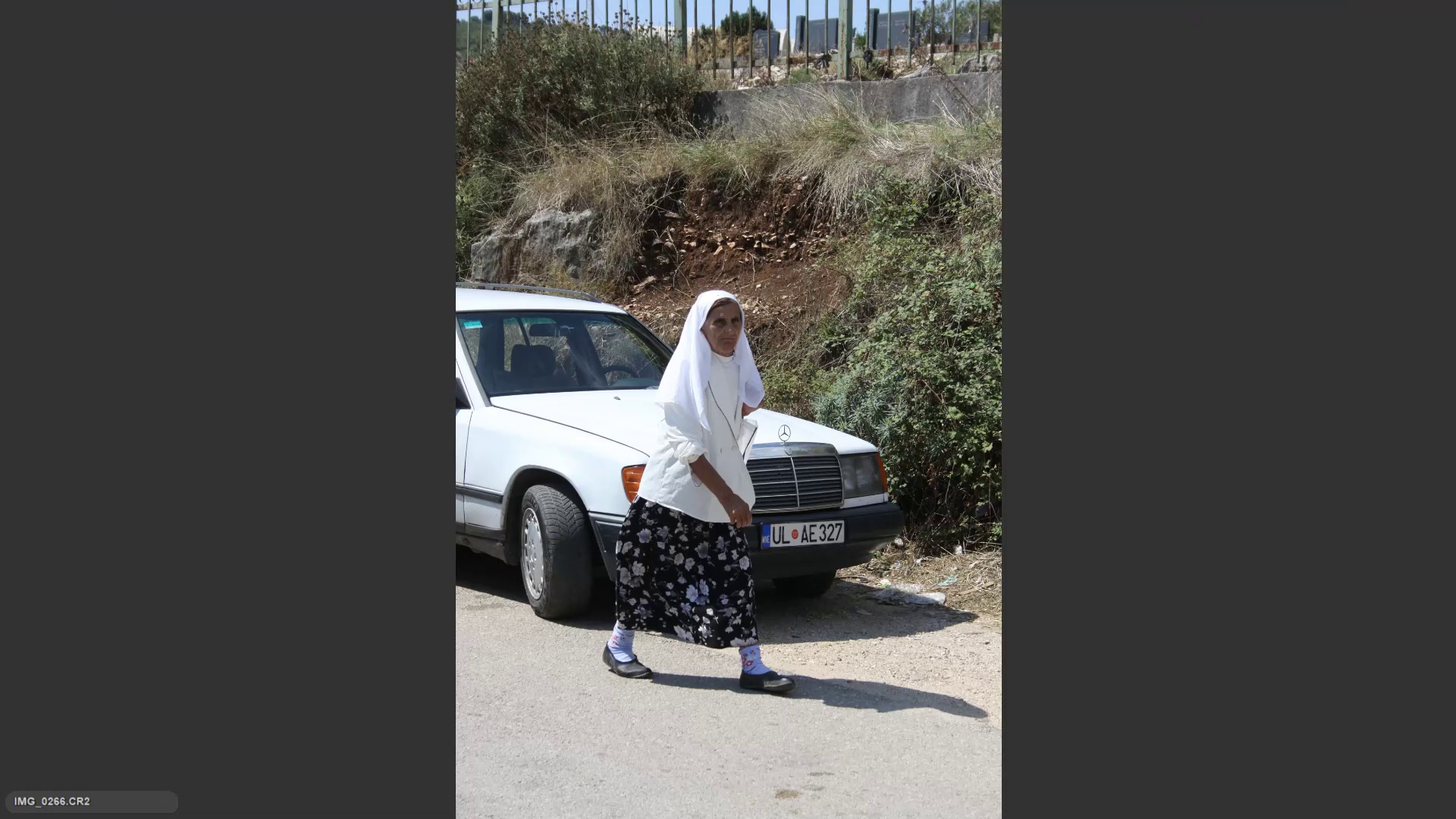 
key(ArrowRight)
 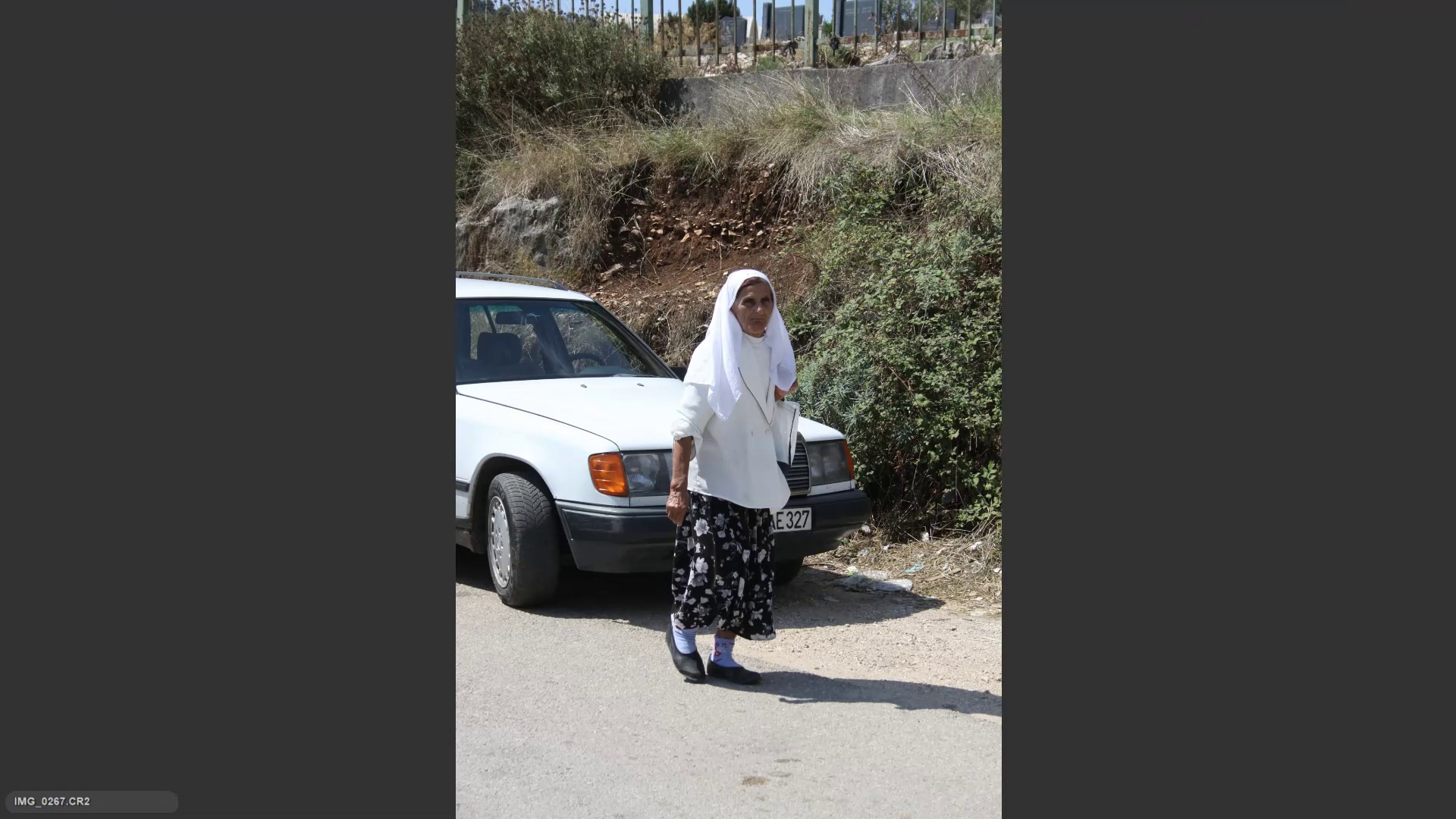 
key(ArrowLeft)
 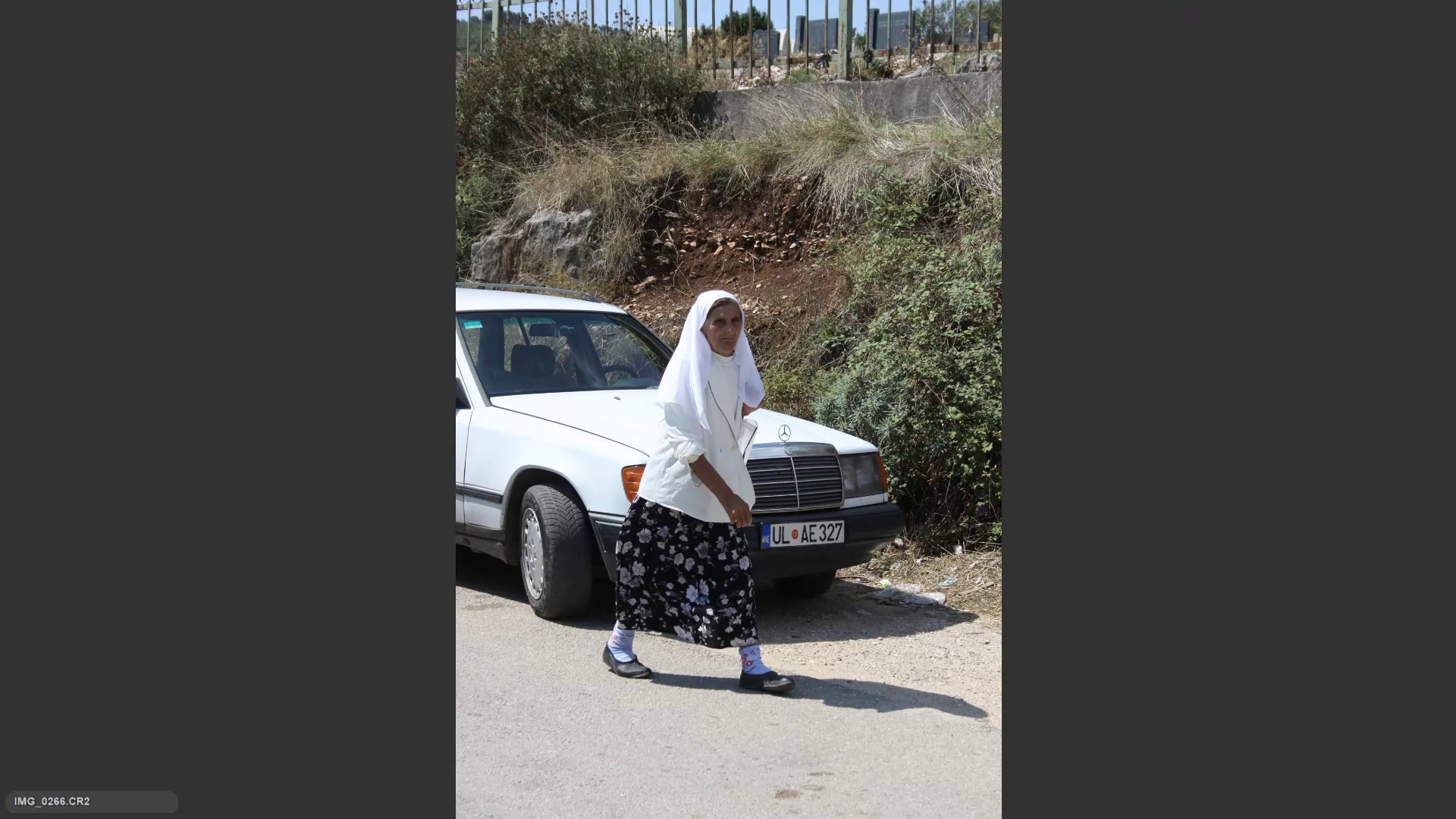 
type(66)
 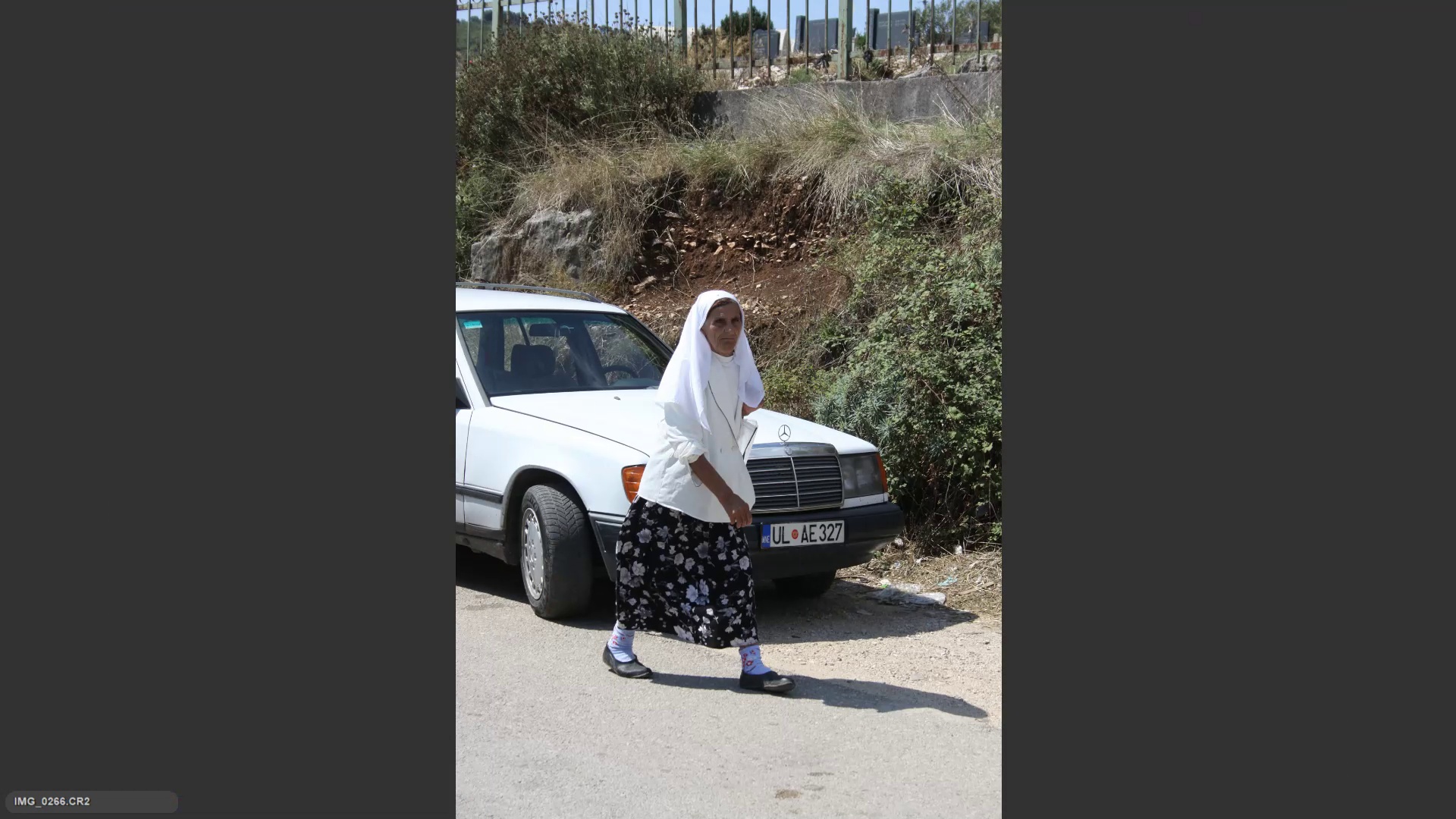 
key(ArrowRight)
 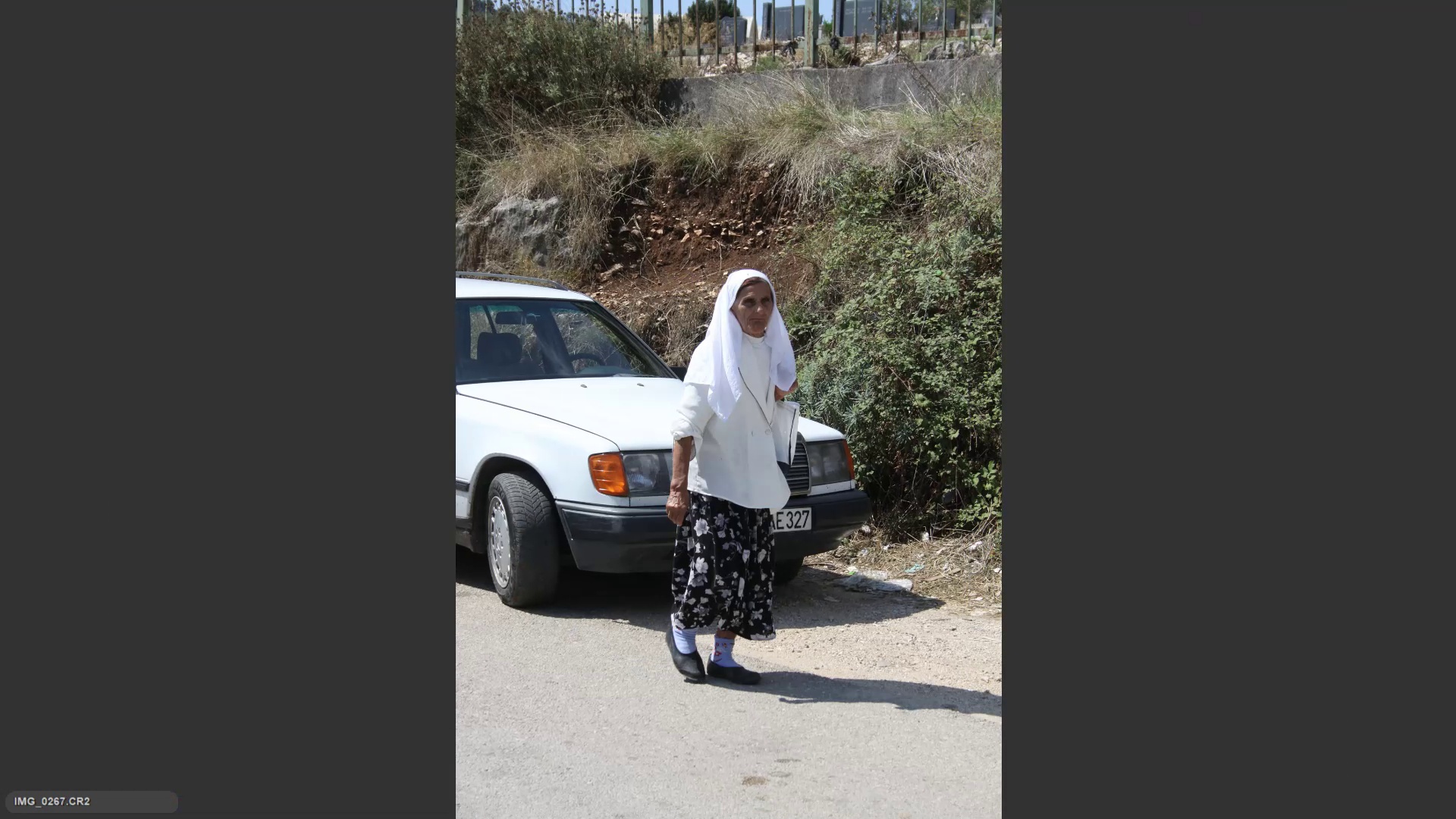 
key(ArrowRight)
 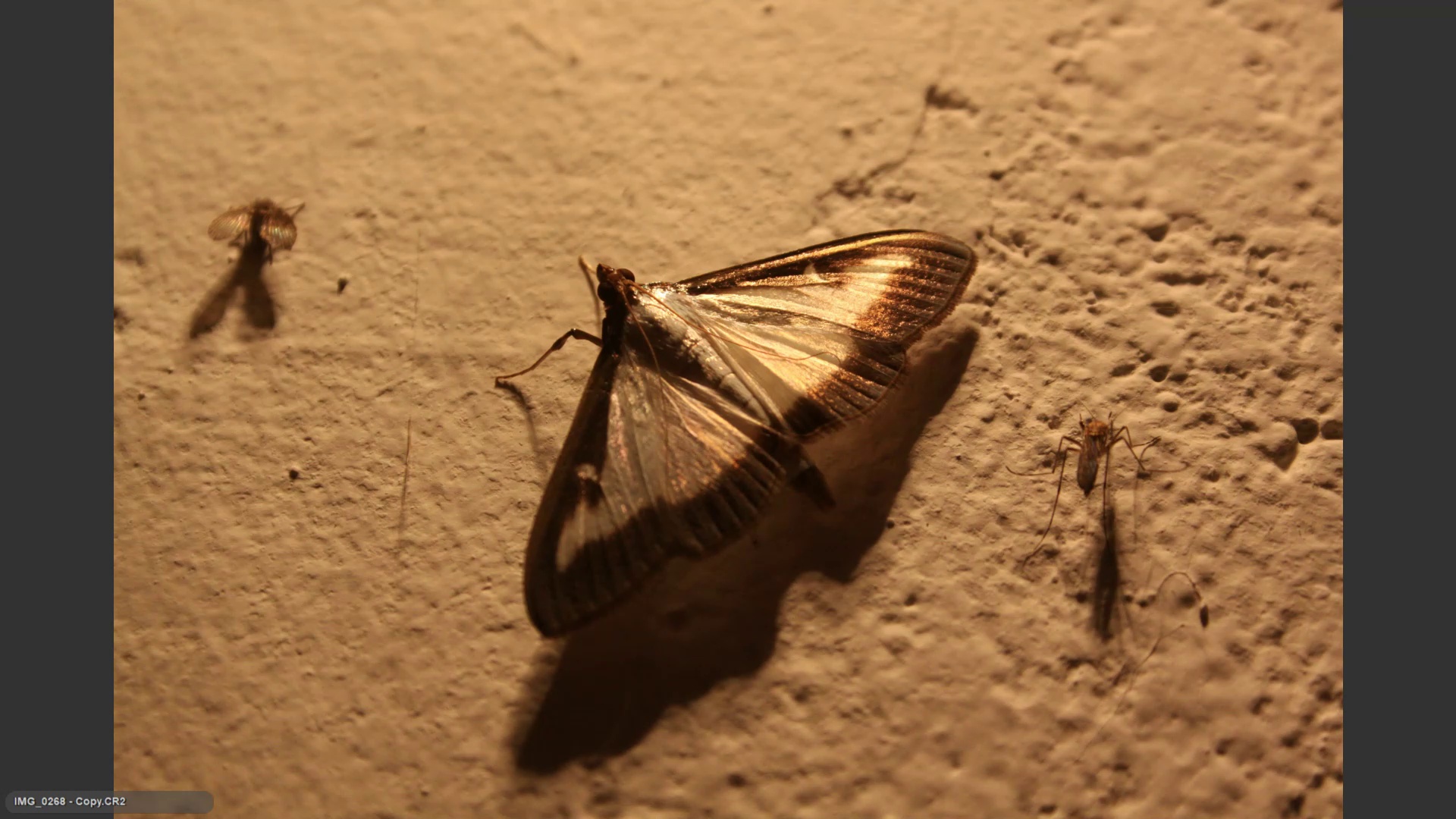 
key(ArrowRight)
 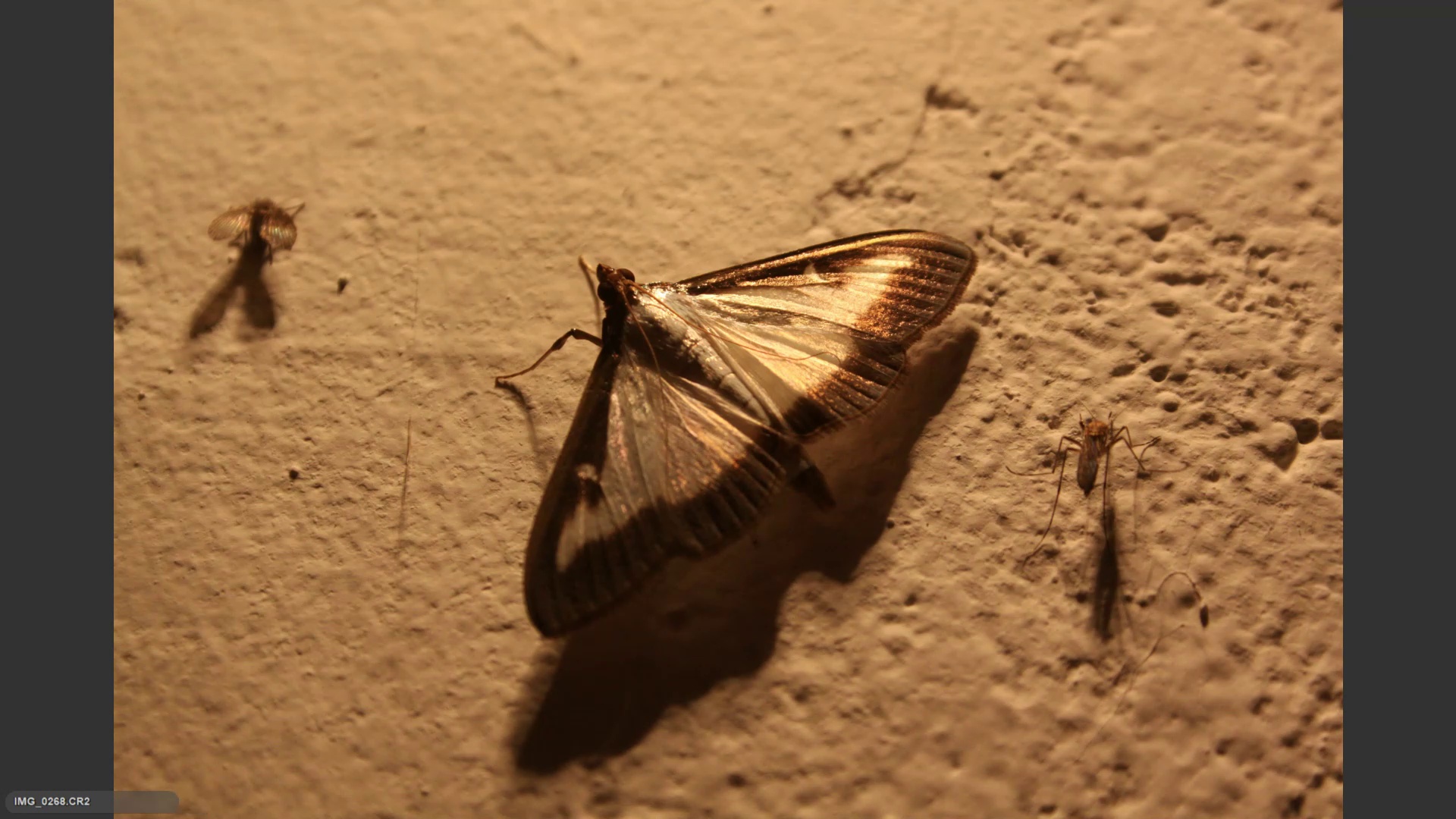 
key(ArrowRight)
 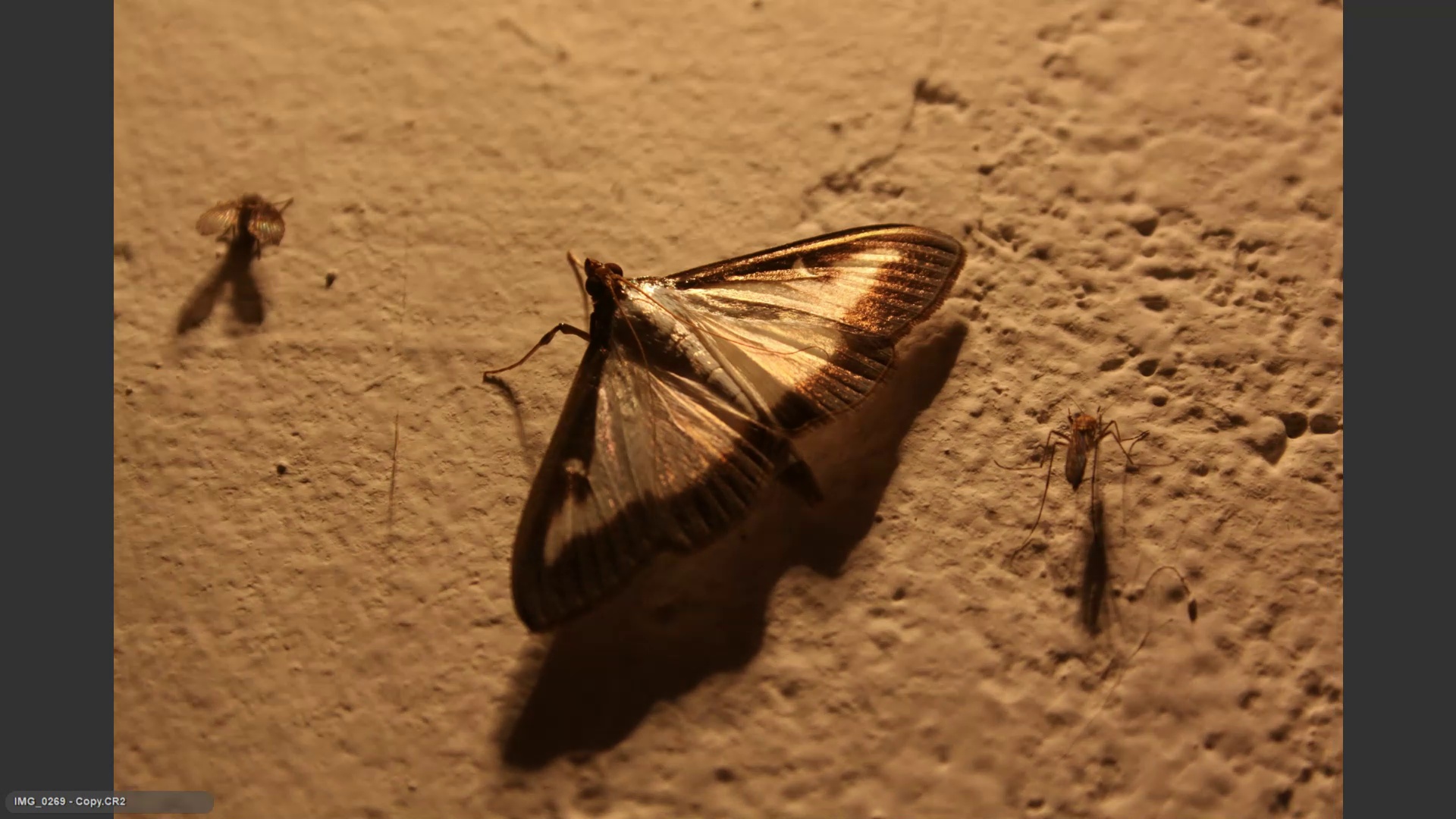 
key(ArrowRight)
 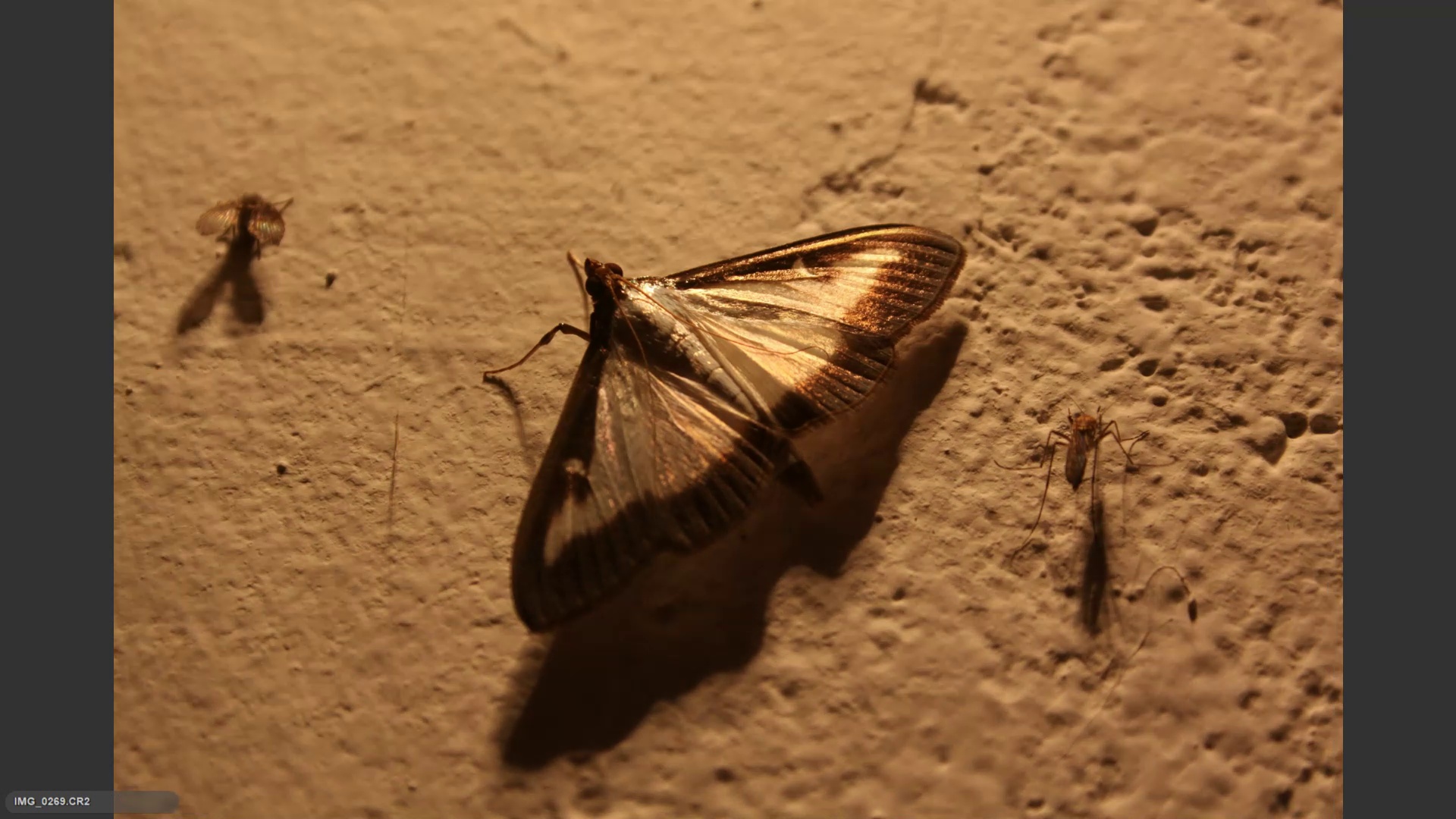 
key(ArrowRight)
 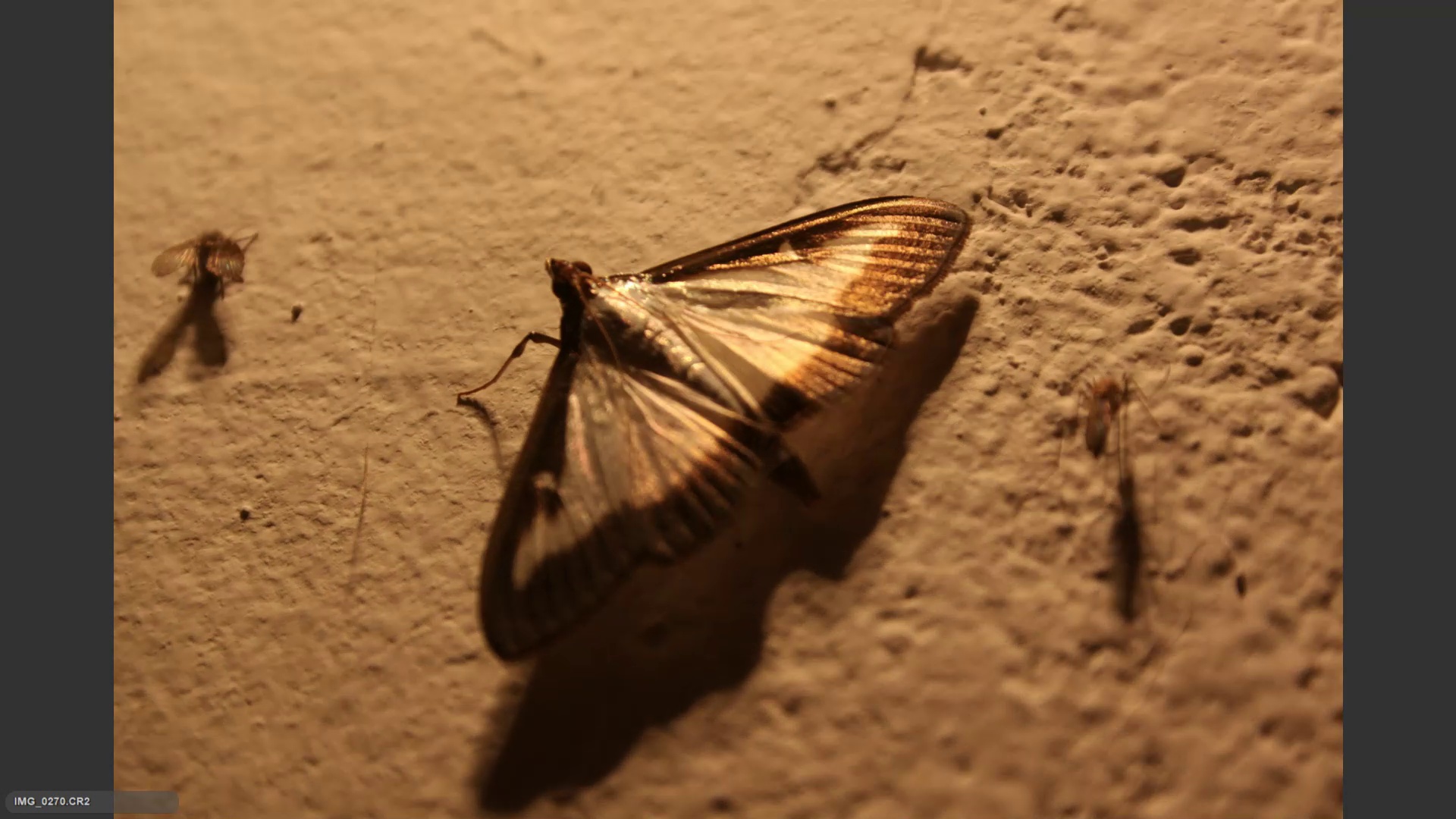 
key(ArrowRight)
 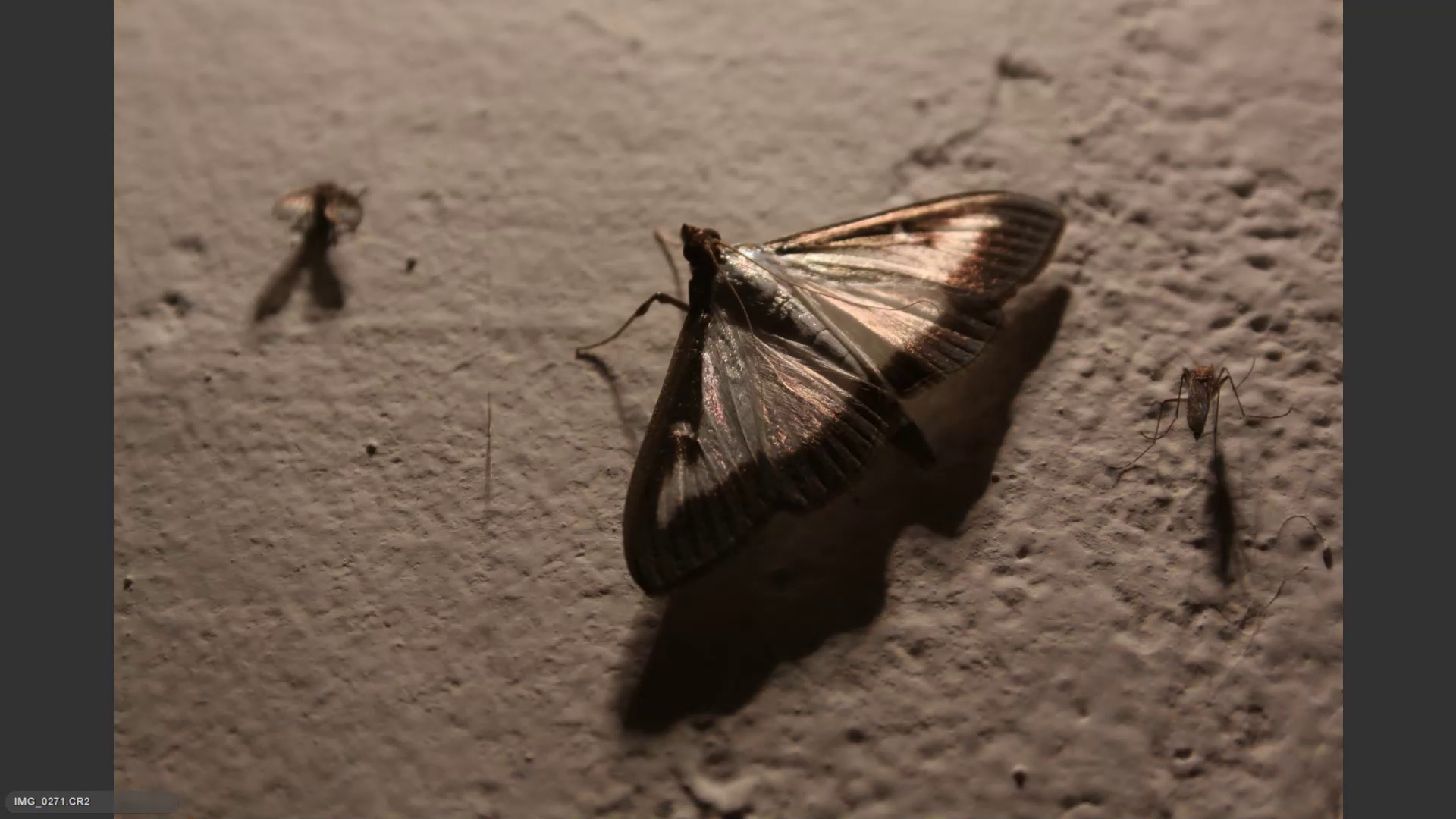 
key(ArrowRight)
 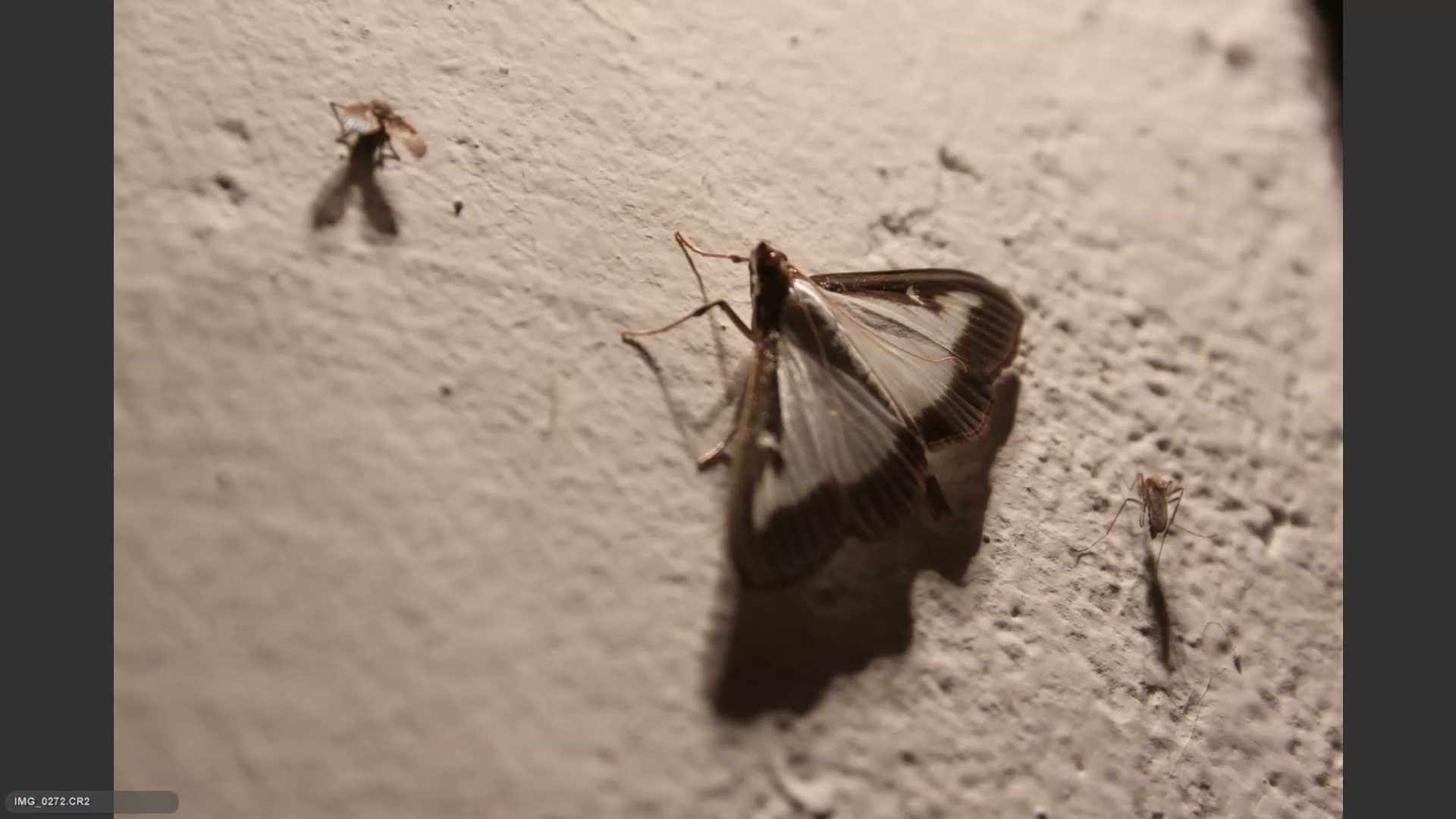 
key(ArrowRight)
 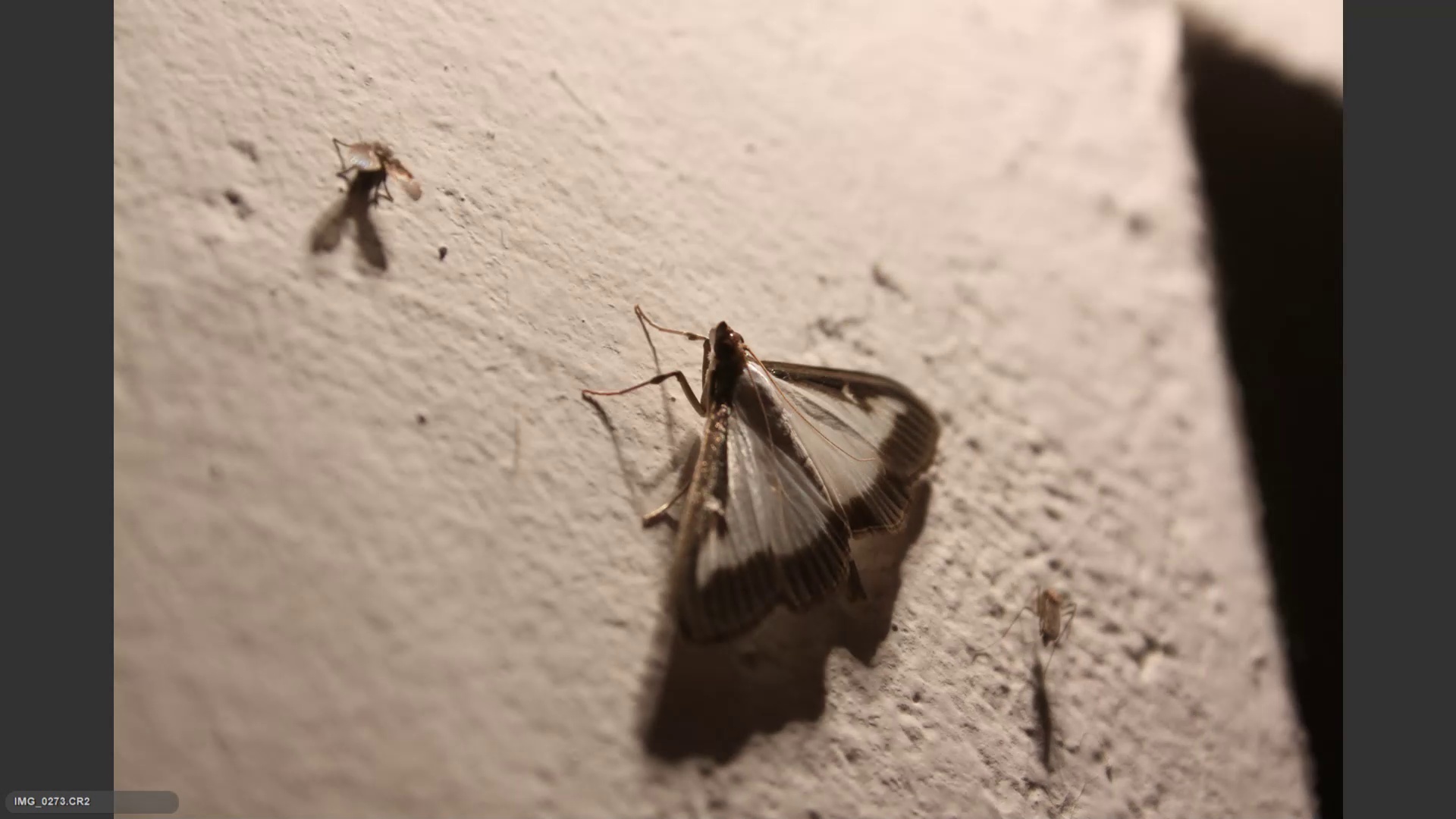 
key(ArrowRight)
 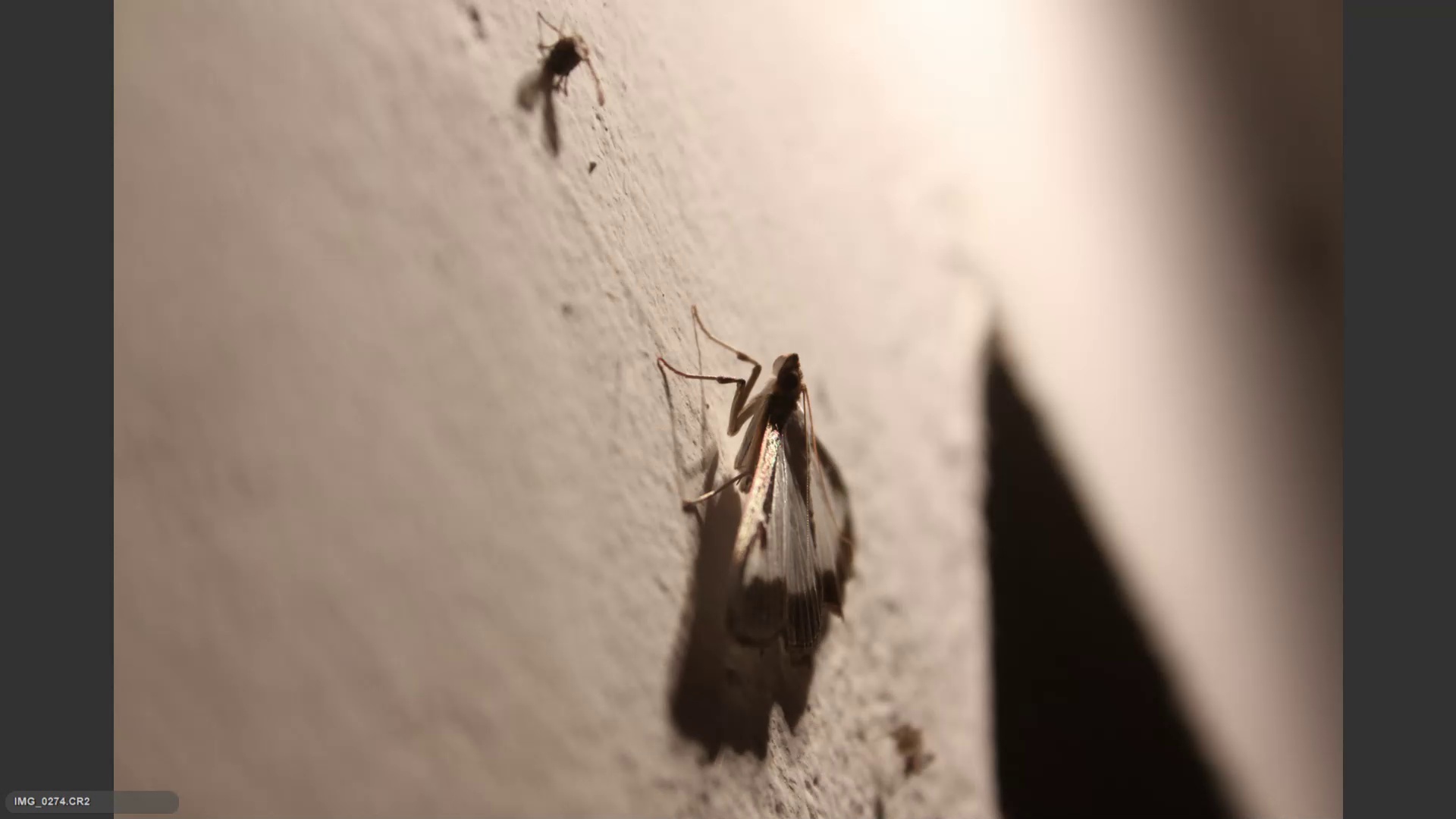 
key(ArrowRight)
 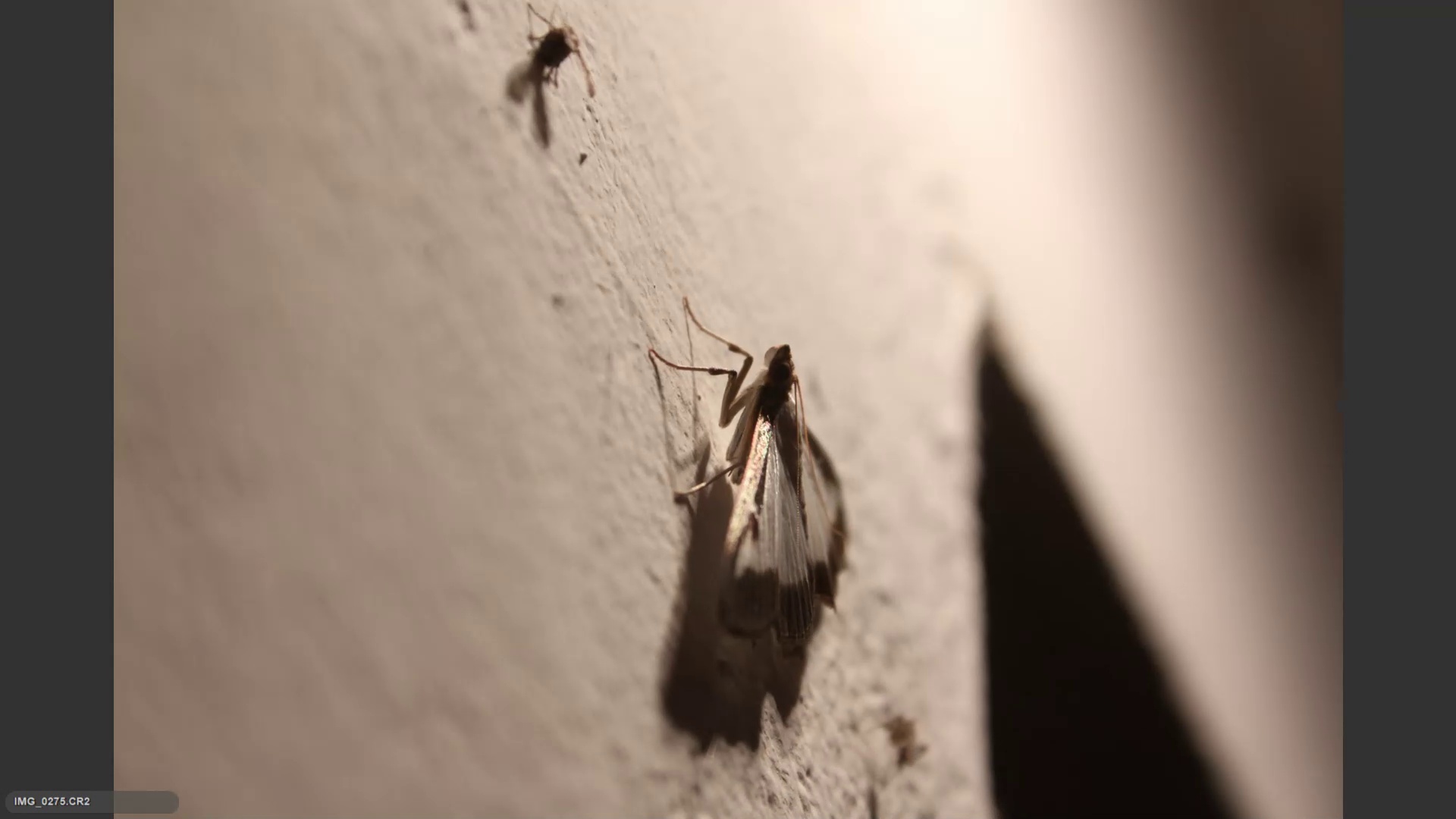 
key(ArrowRight)
 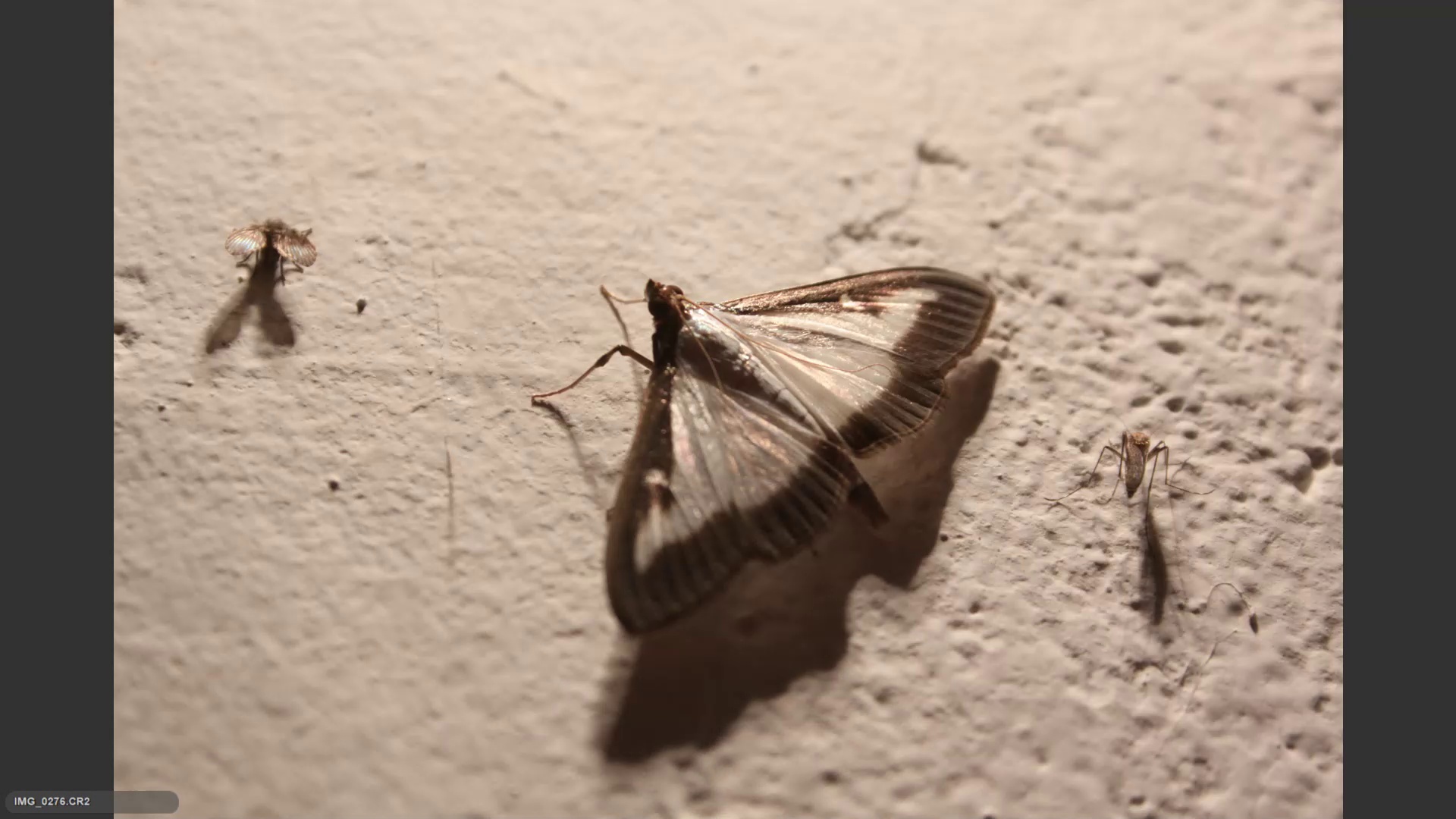 
key(ArrowRight)
 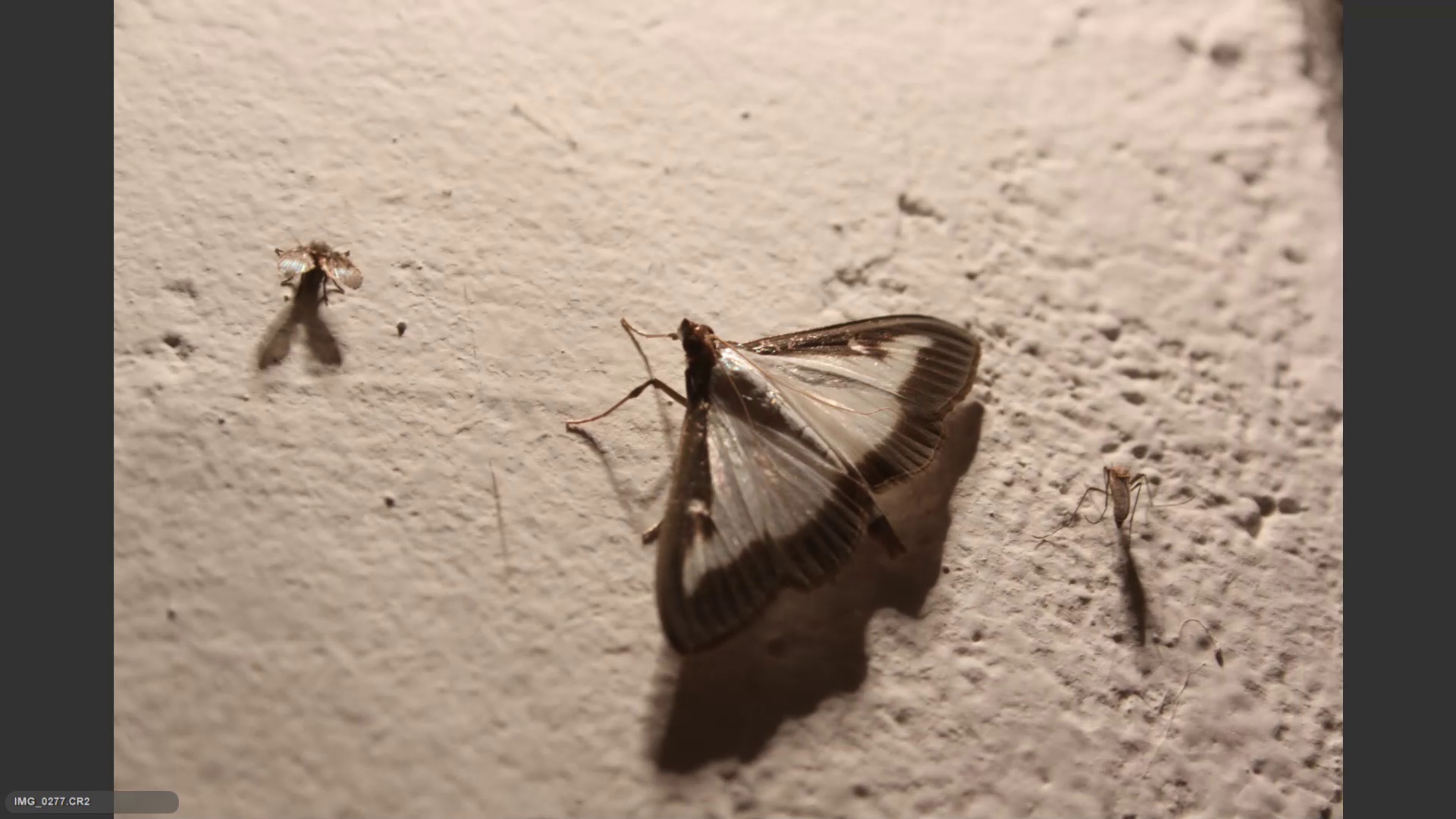 
key(ArrowRight)
 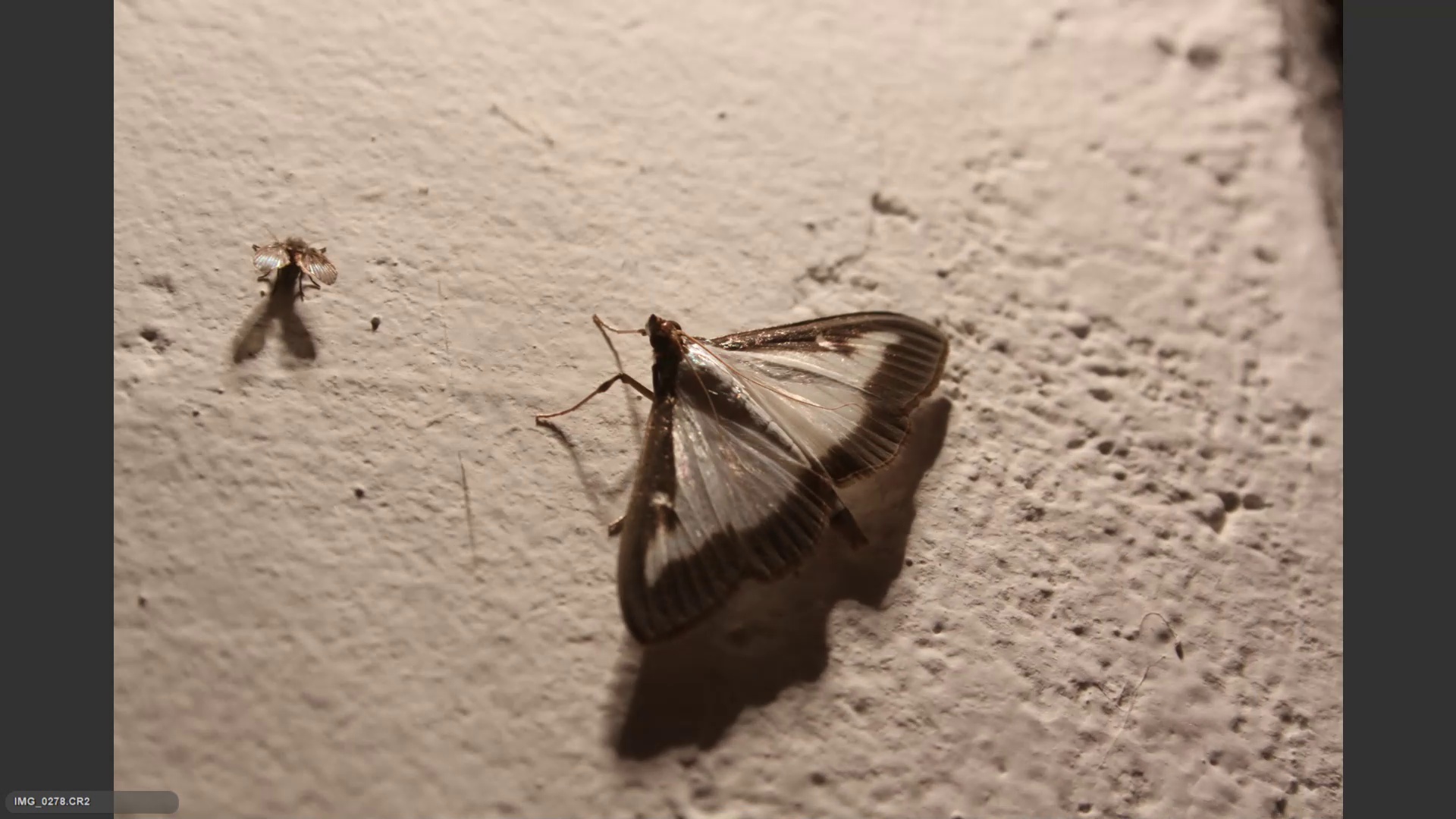 
key(ArrowRight)
 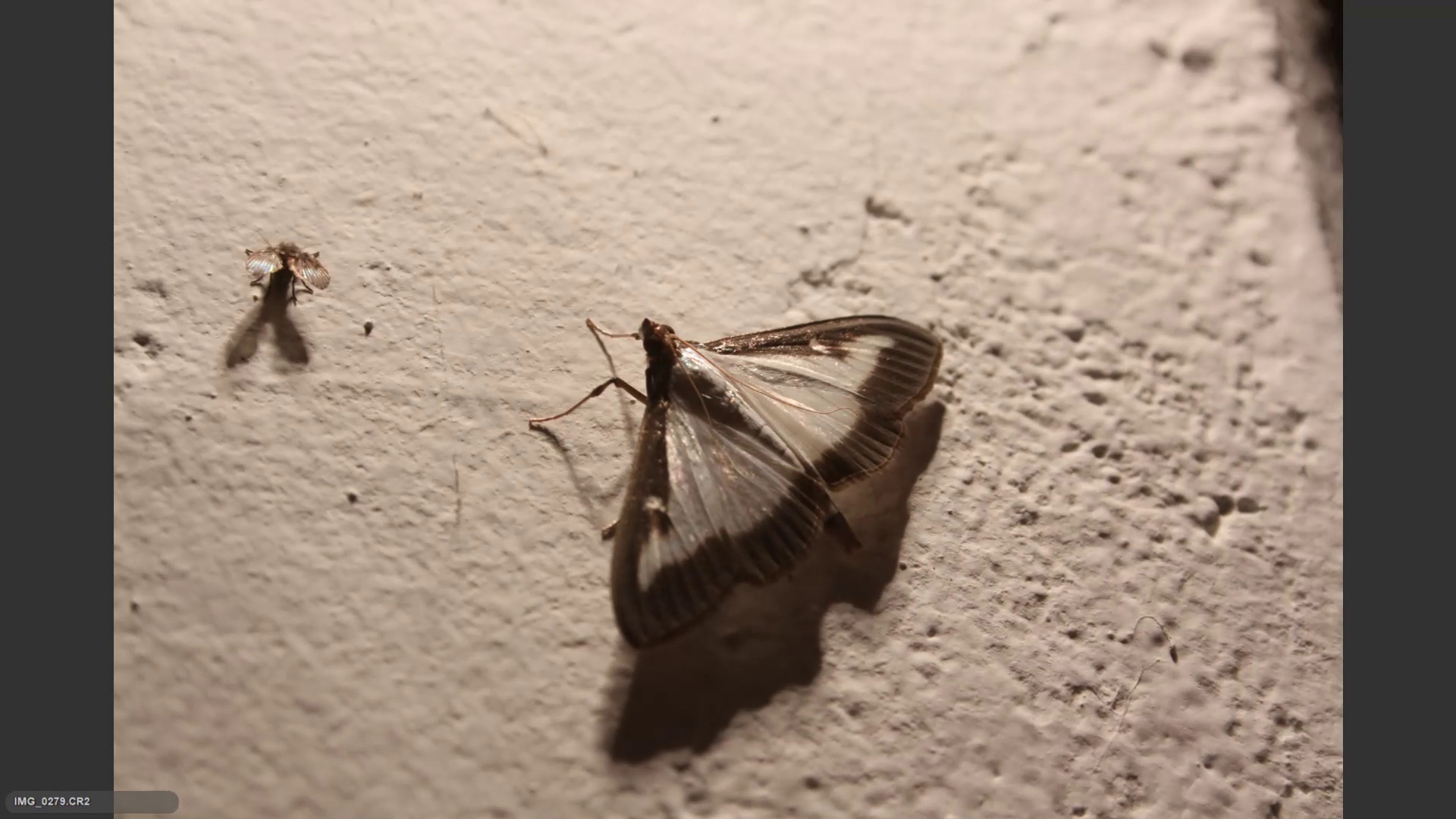 
key(ArrowRight)
 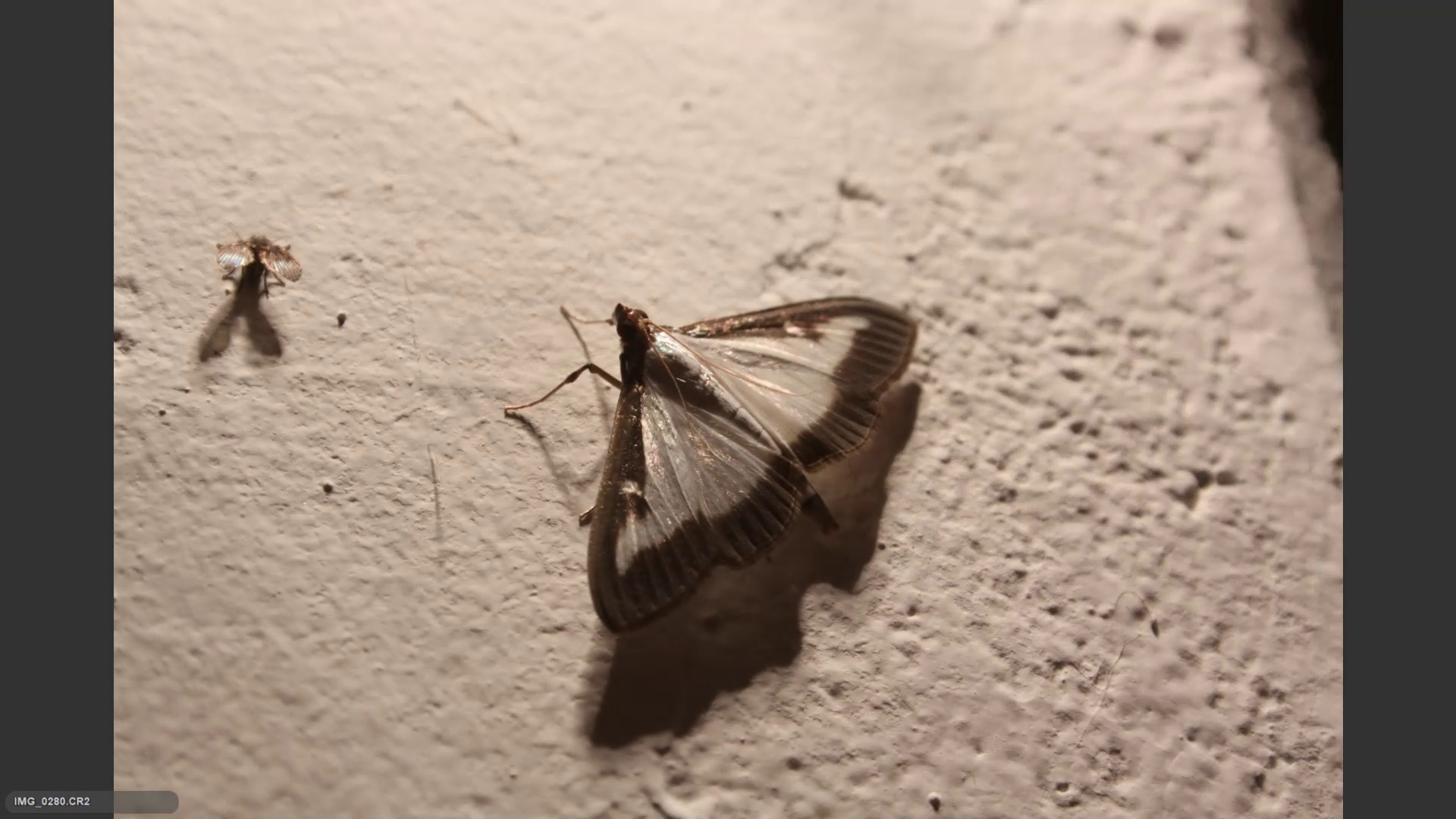 
key(ArrowRight)
 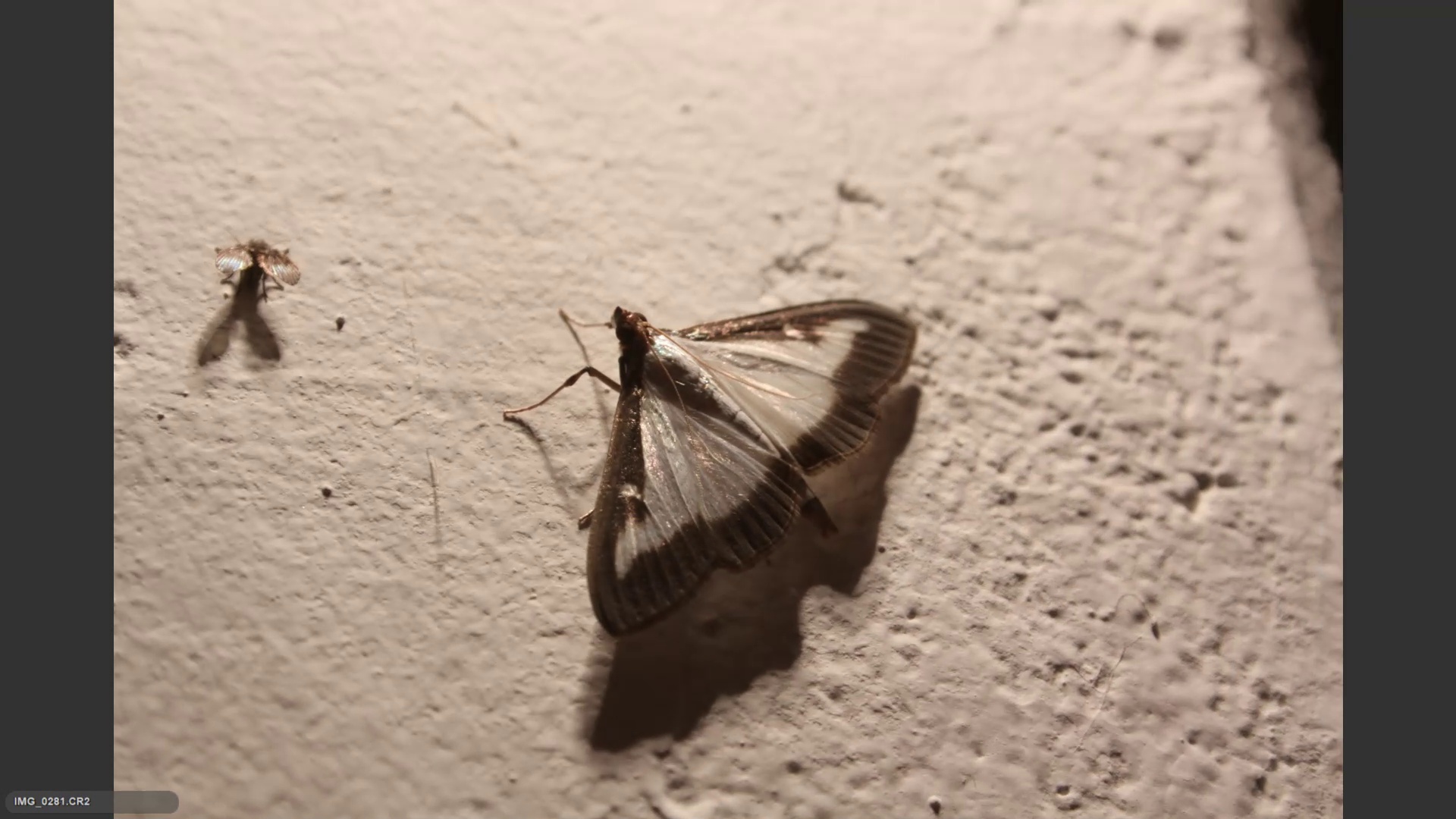 
key(ArrowRight)
 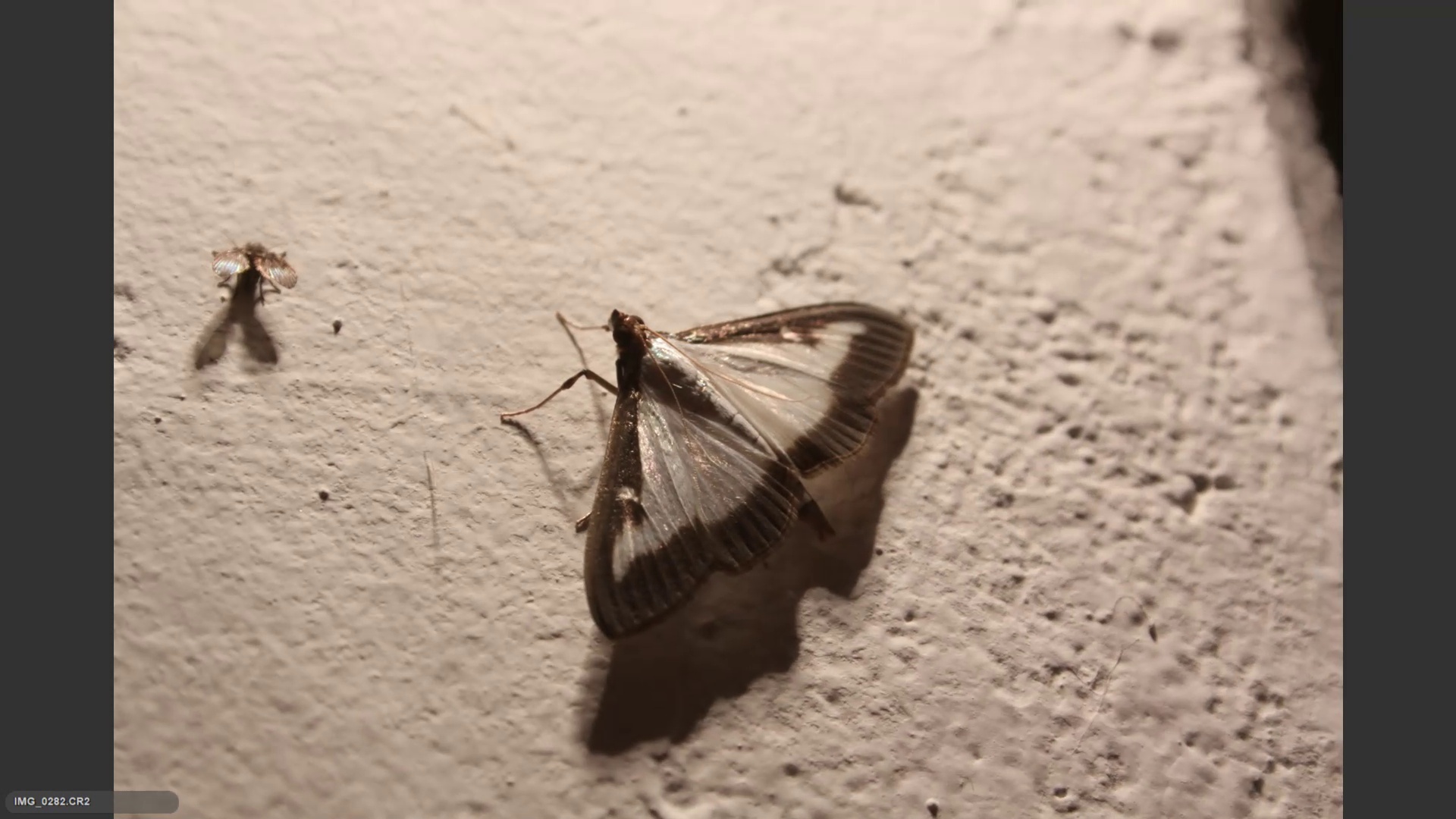 
key(ArrowRight)
 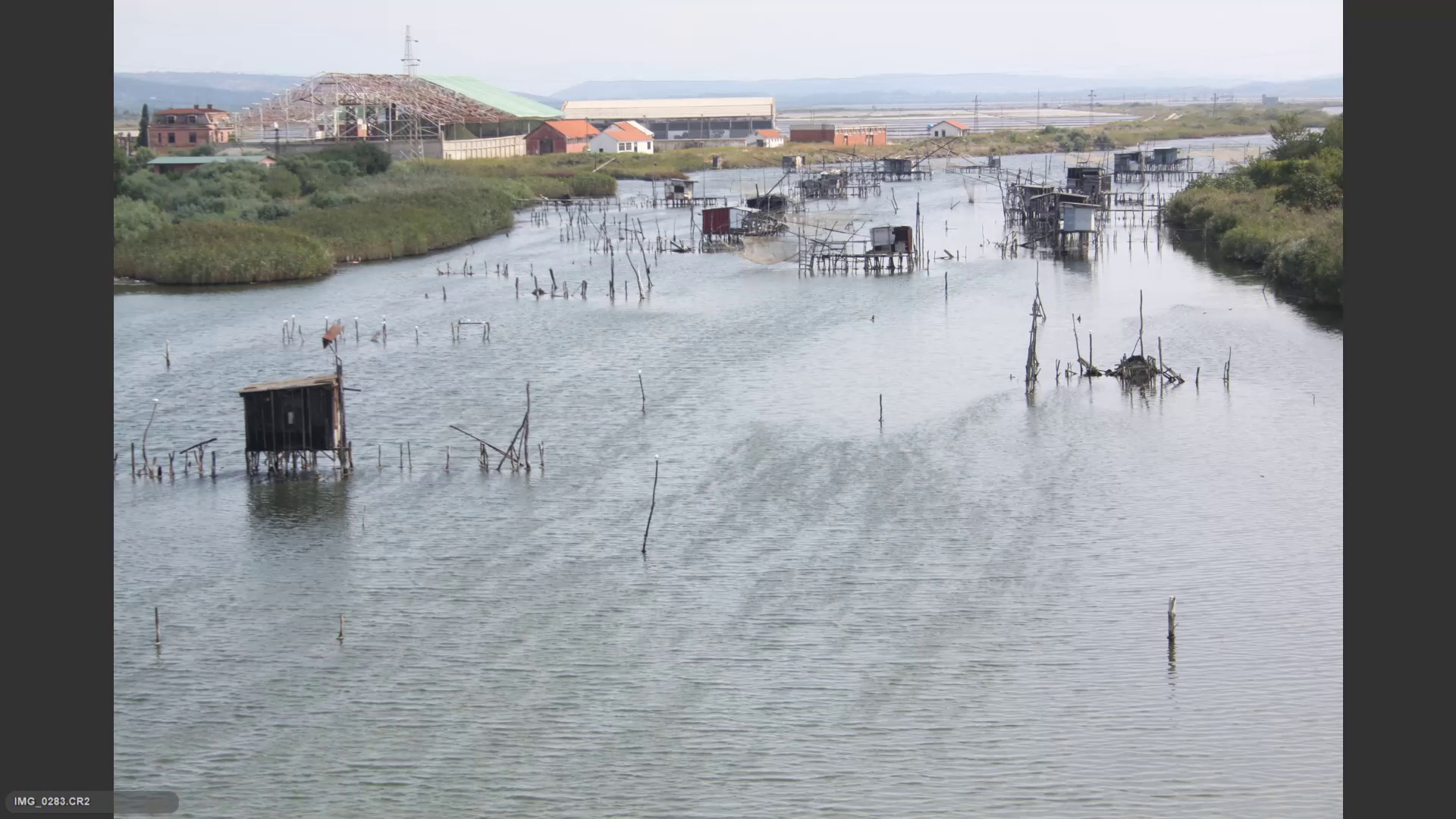 
key(ArrowRight)
 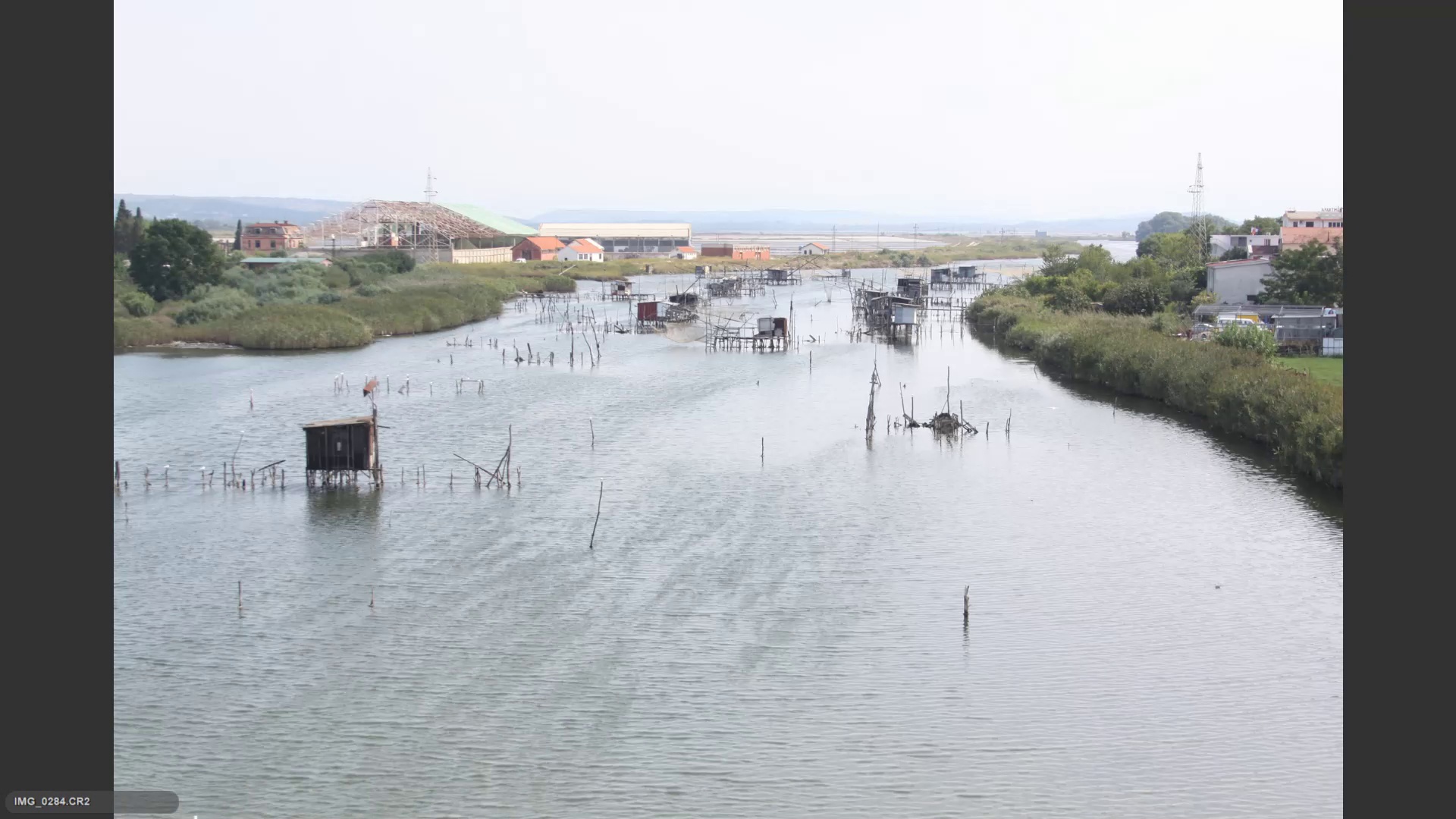 
key(ArrowLeft)
 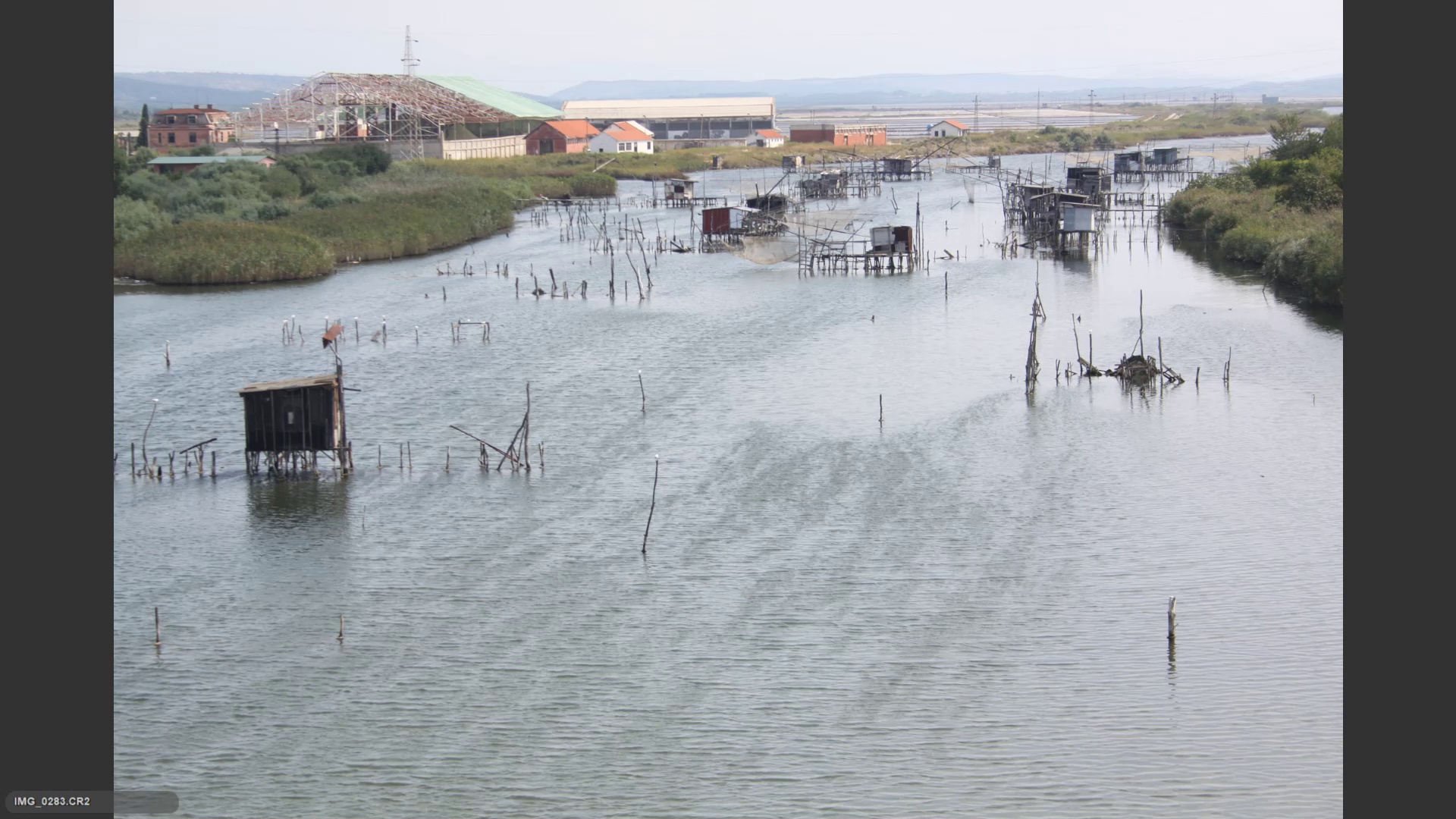 
key(6)
 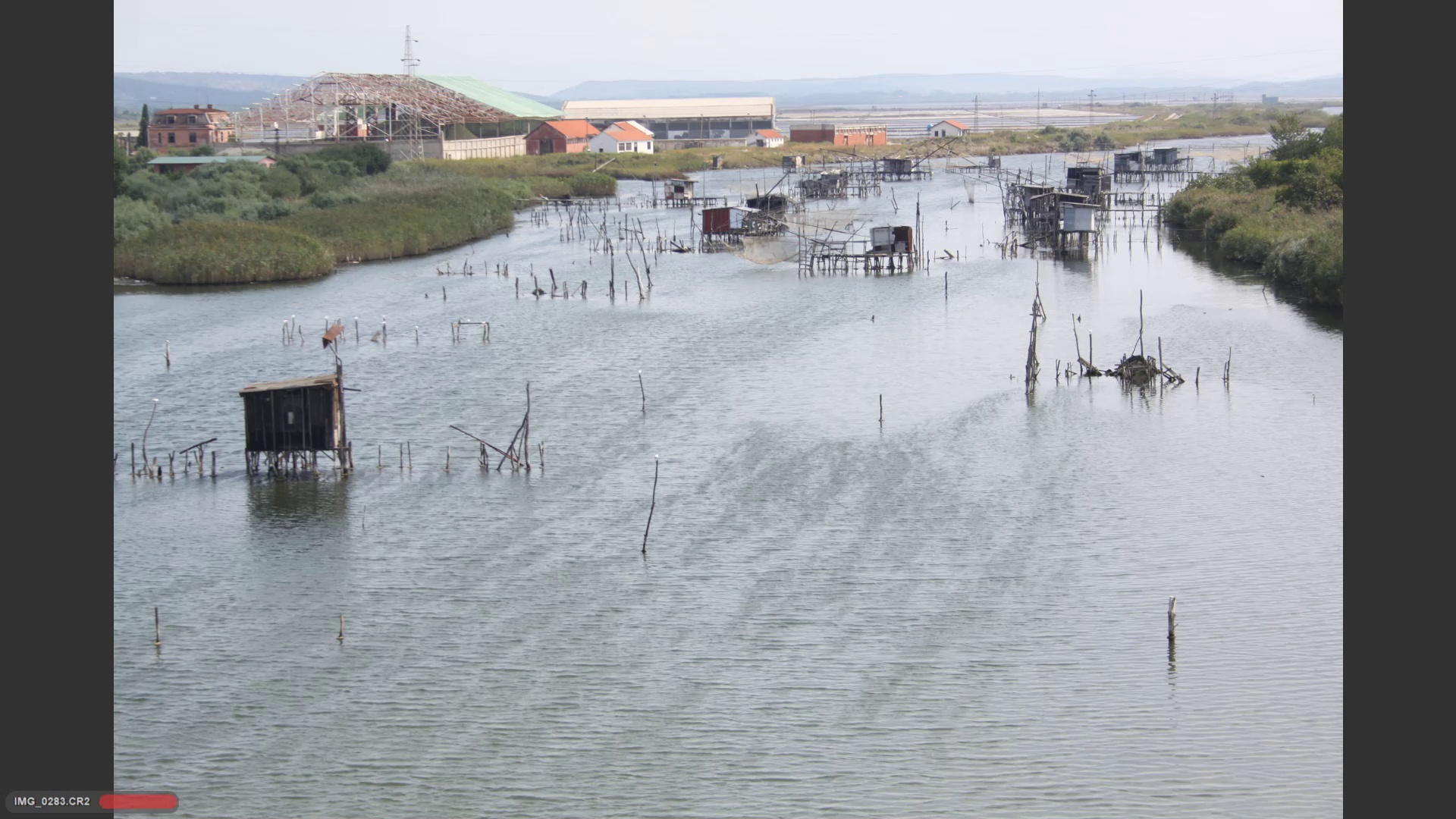 
key(ArrowRight)
 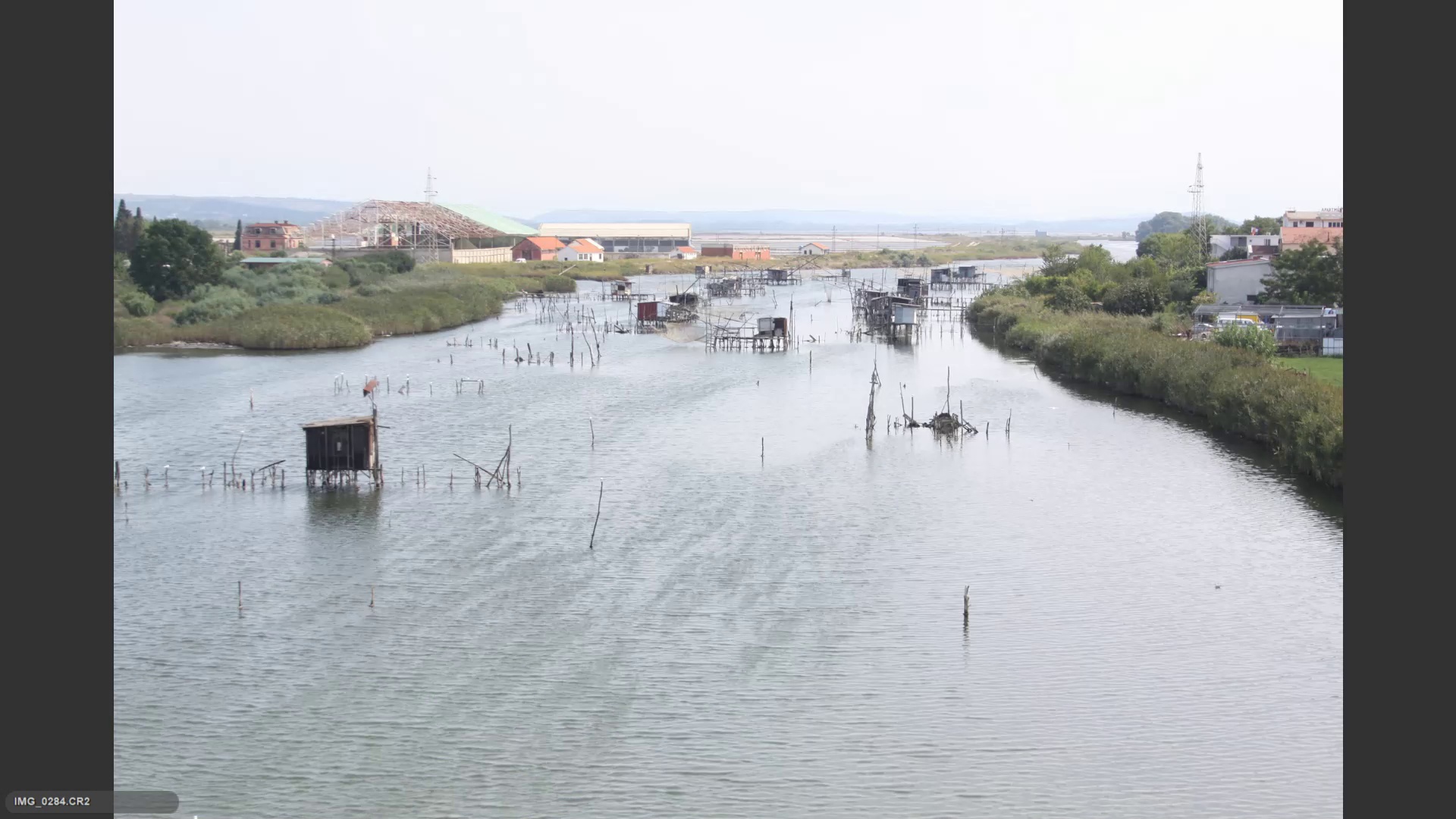 
key(ArrowRight)
 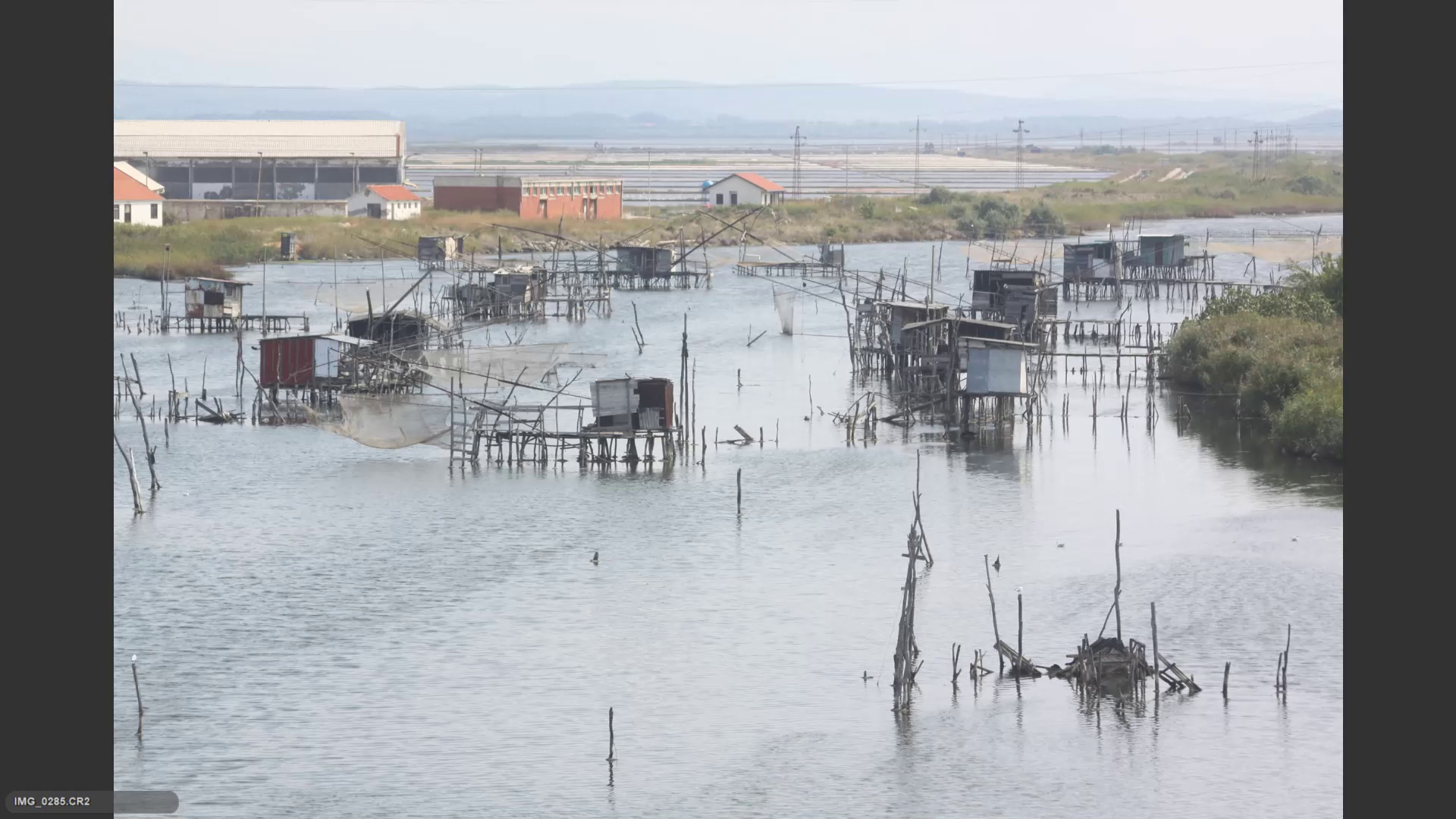 
key(ArrowLeft)
 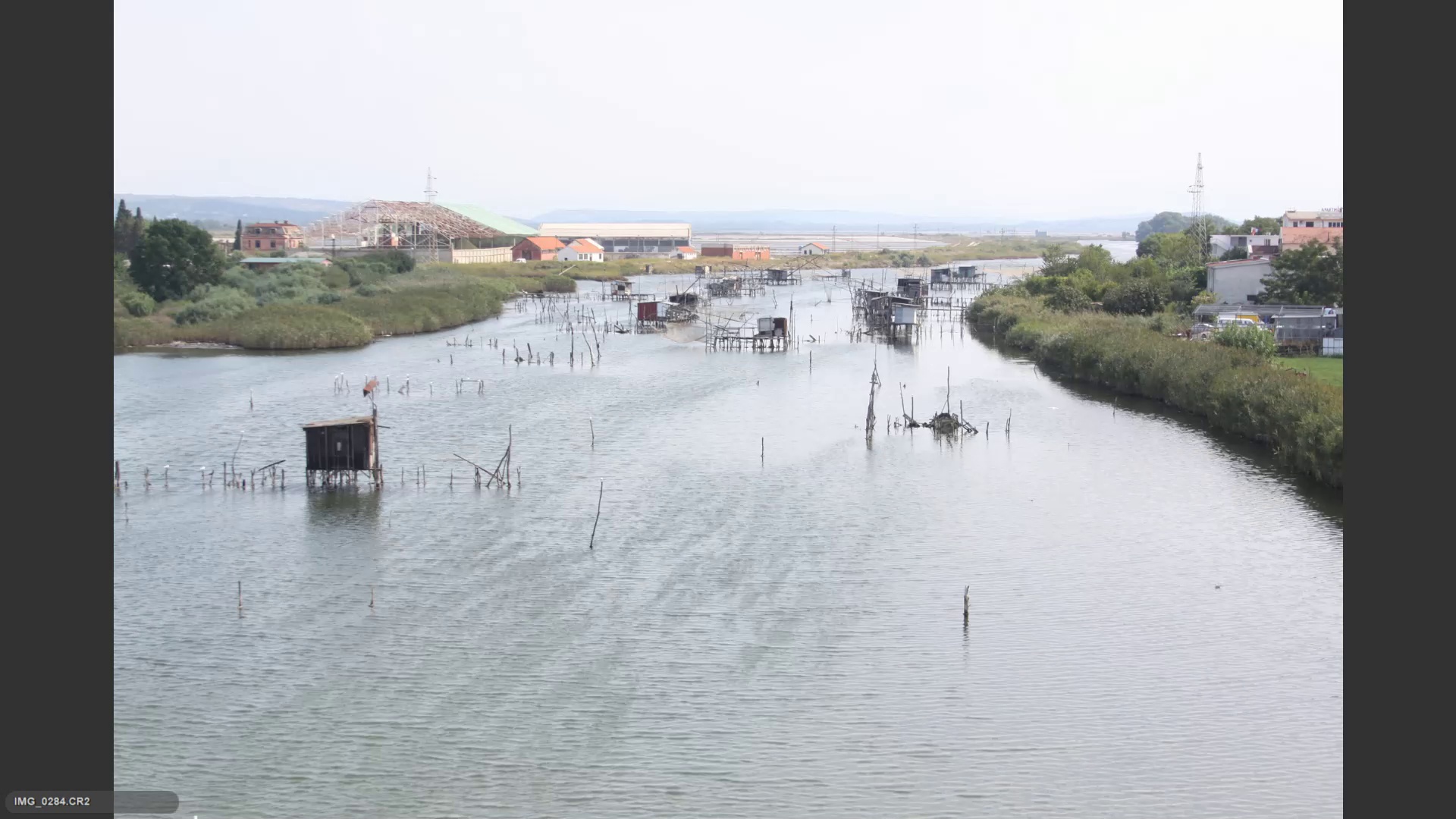 
key(ArrowLeft)
 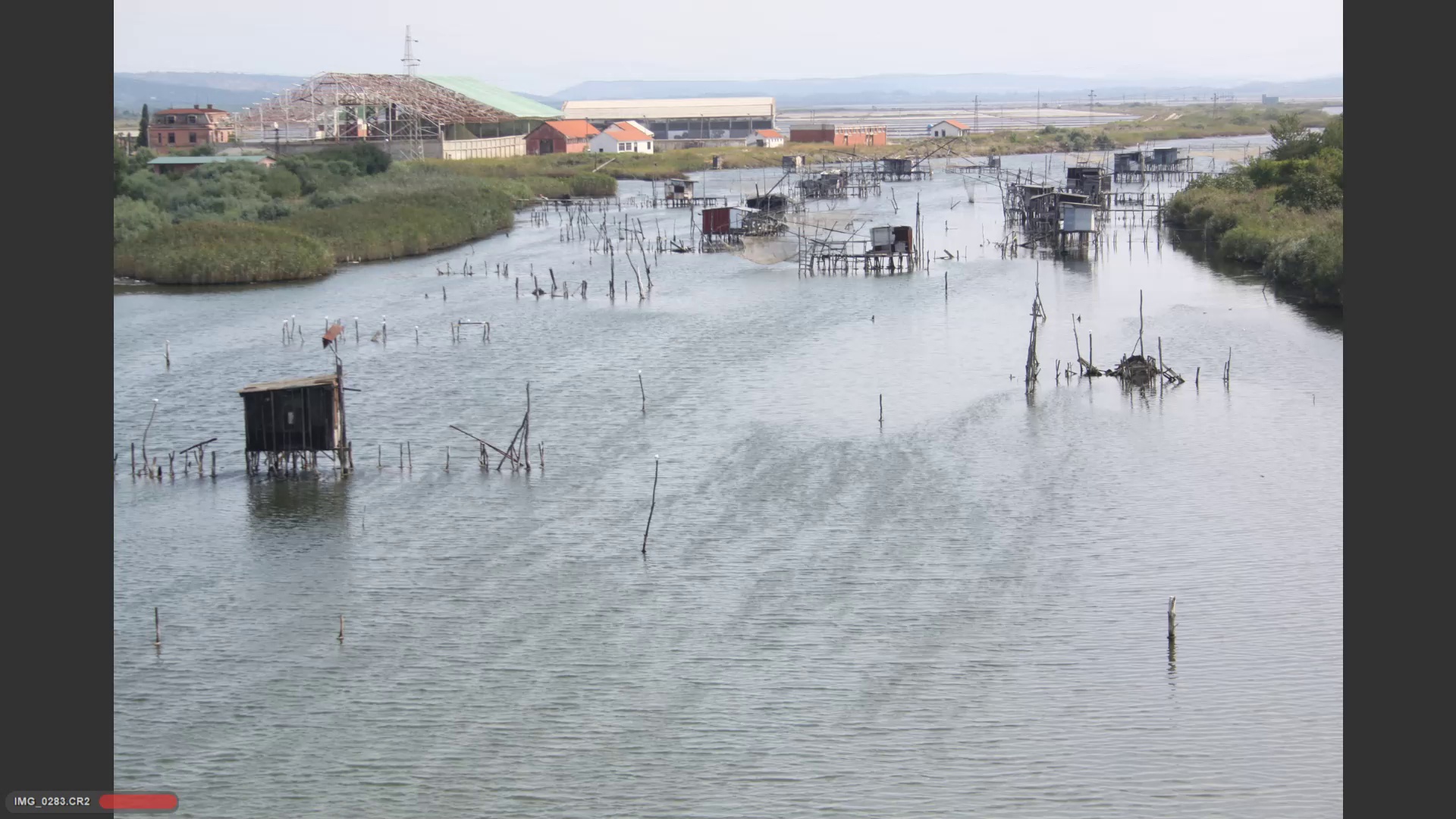 
key(6)
 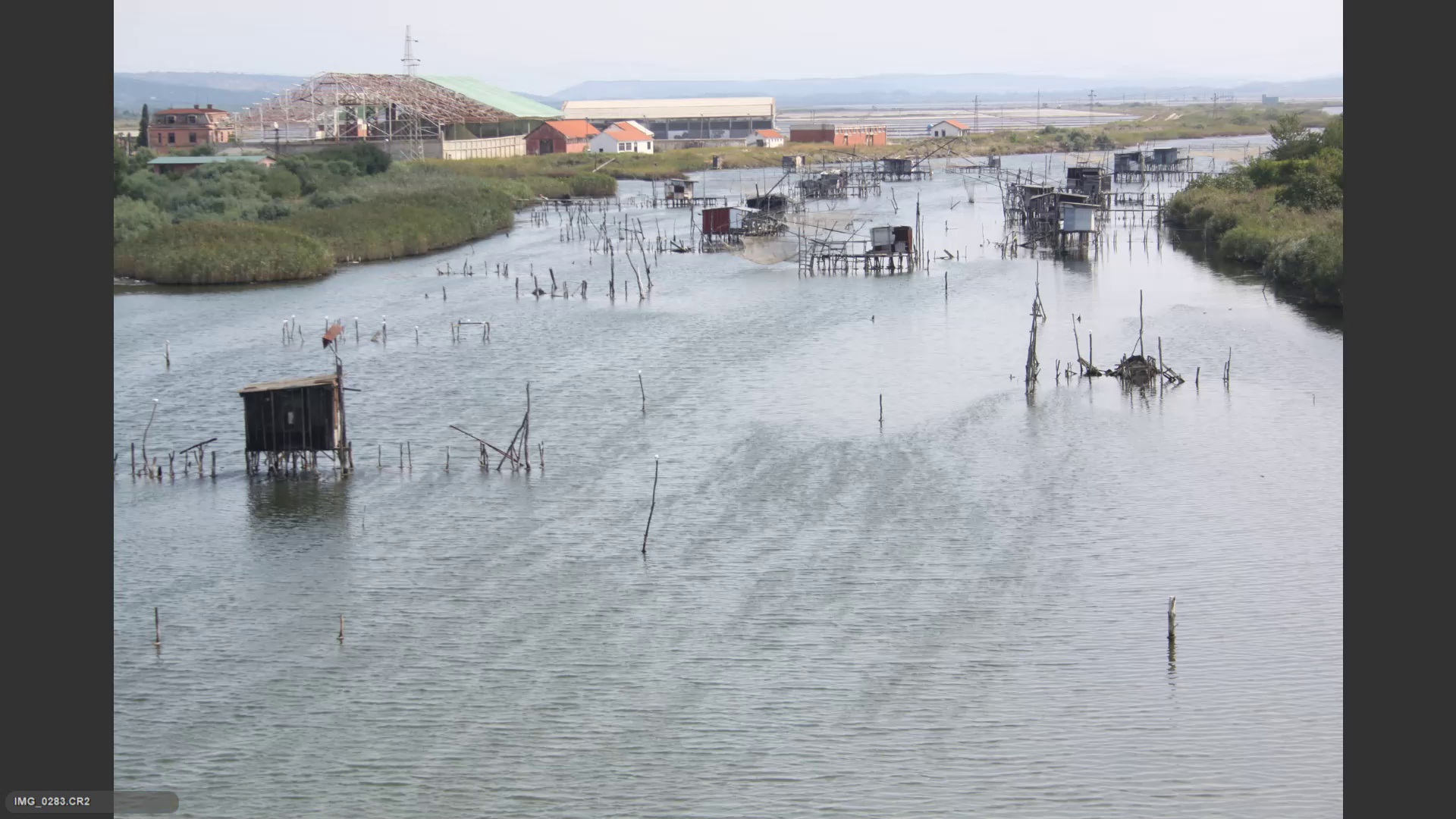 
key(ArrowRight)
 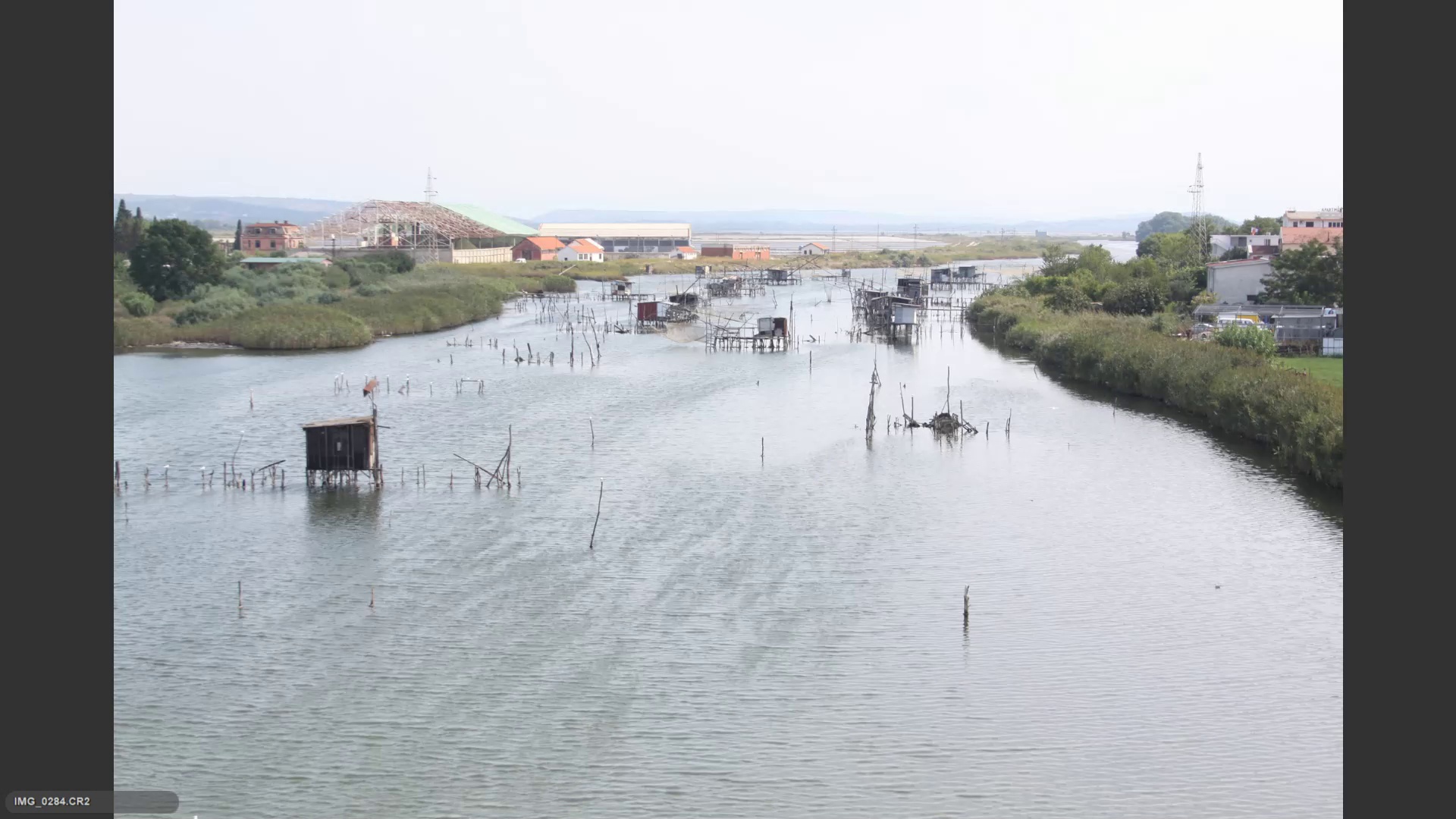 
key(6)
 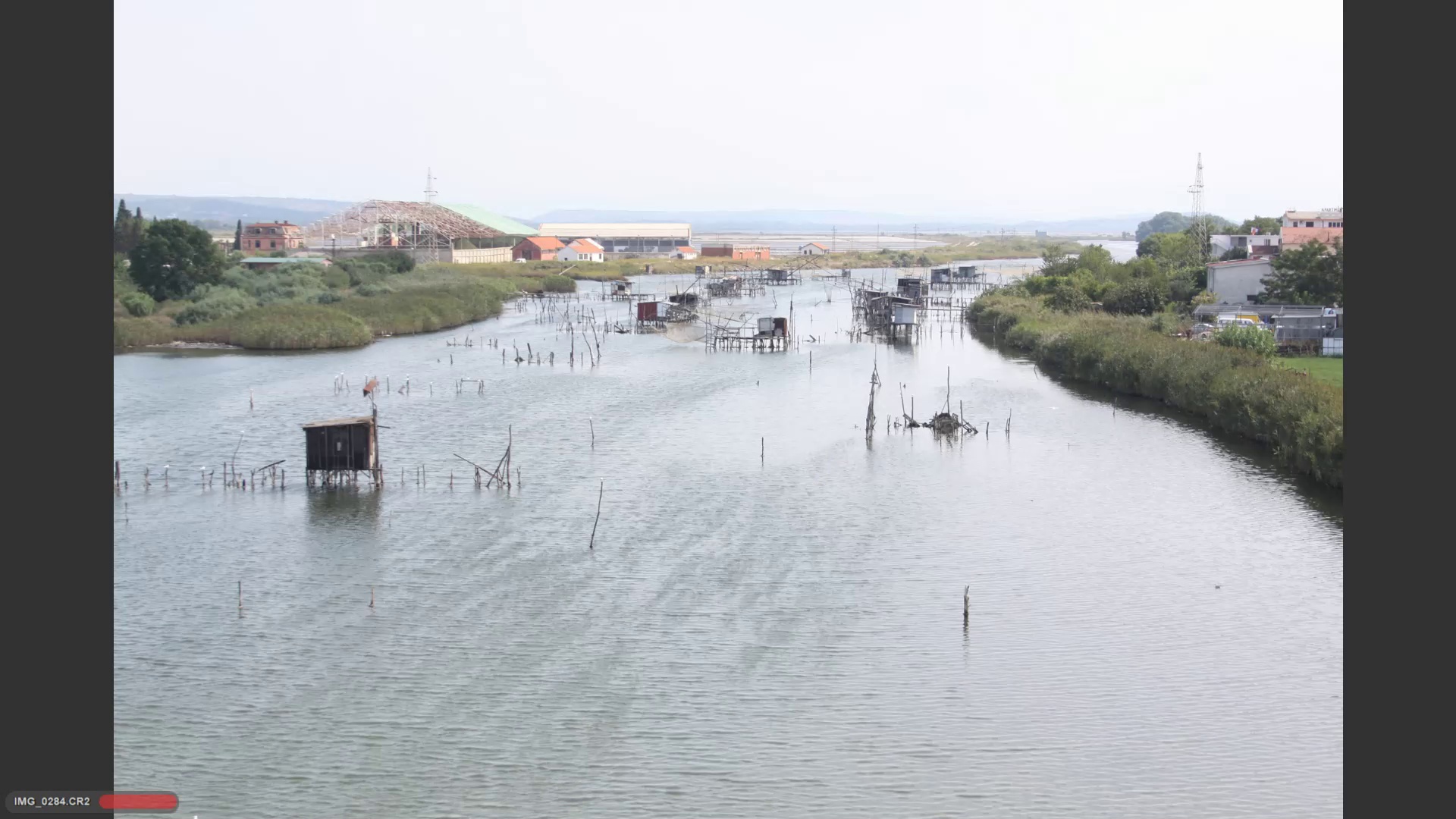 
key(ArrowRight)
 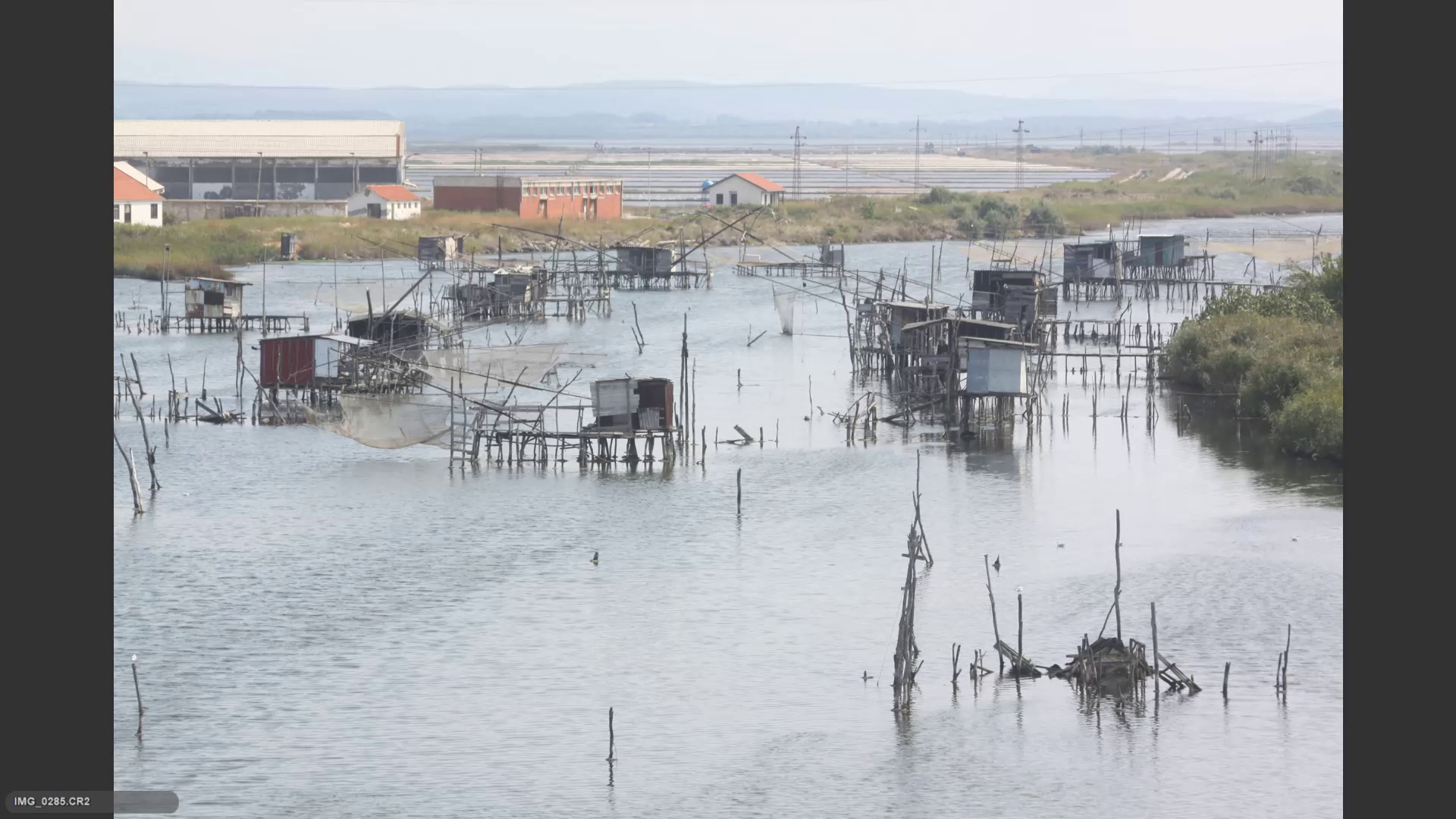 
key(ArrowRight)
 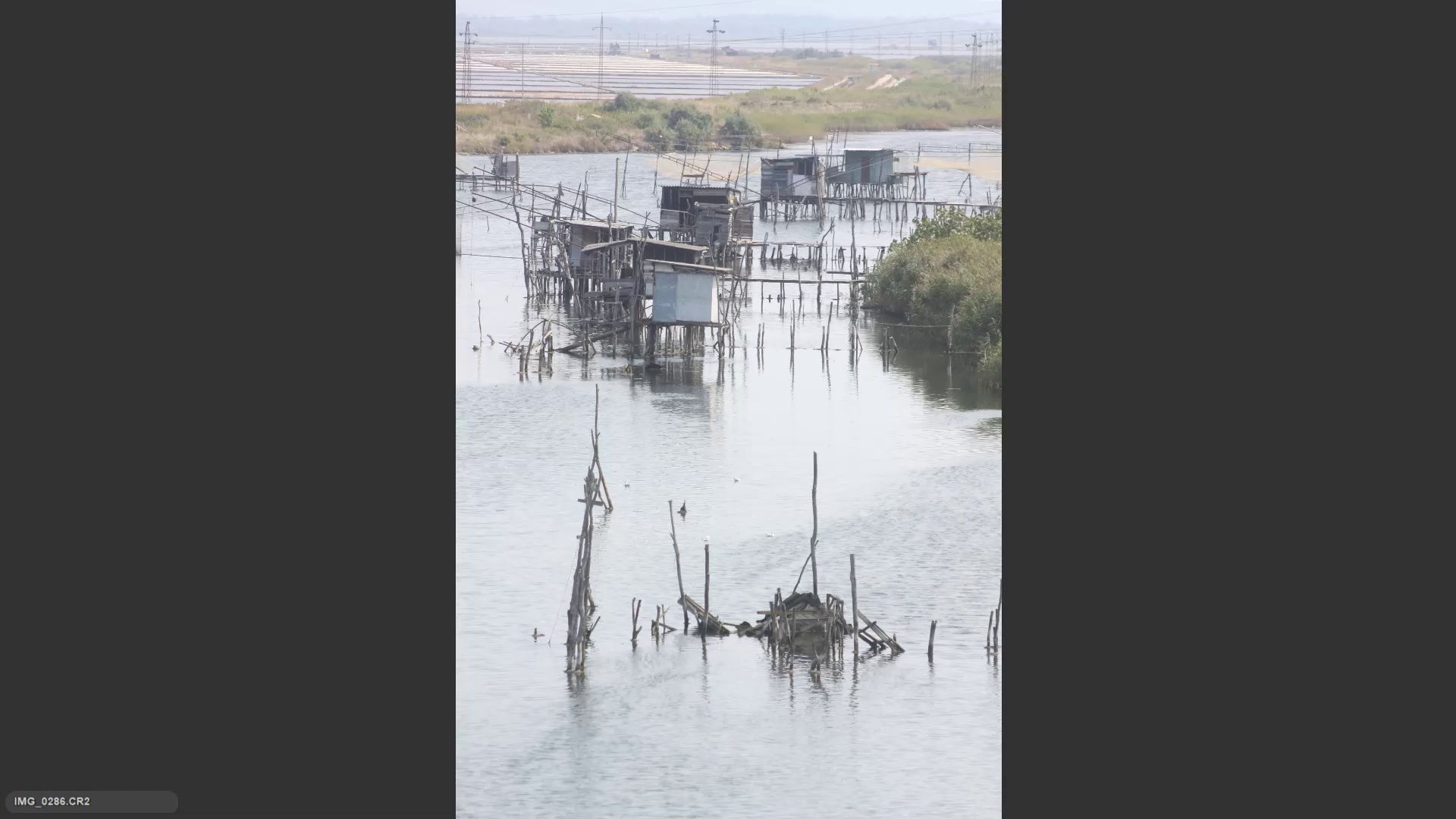 
key(ArrowLeft)
 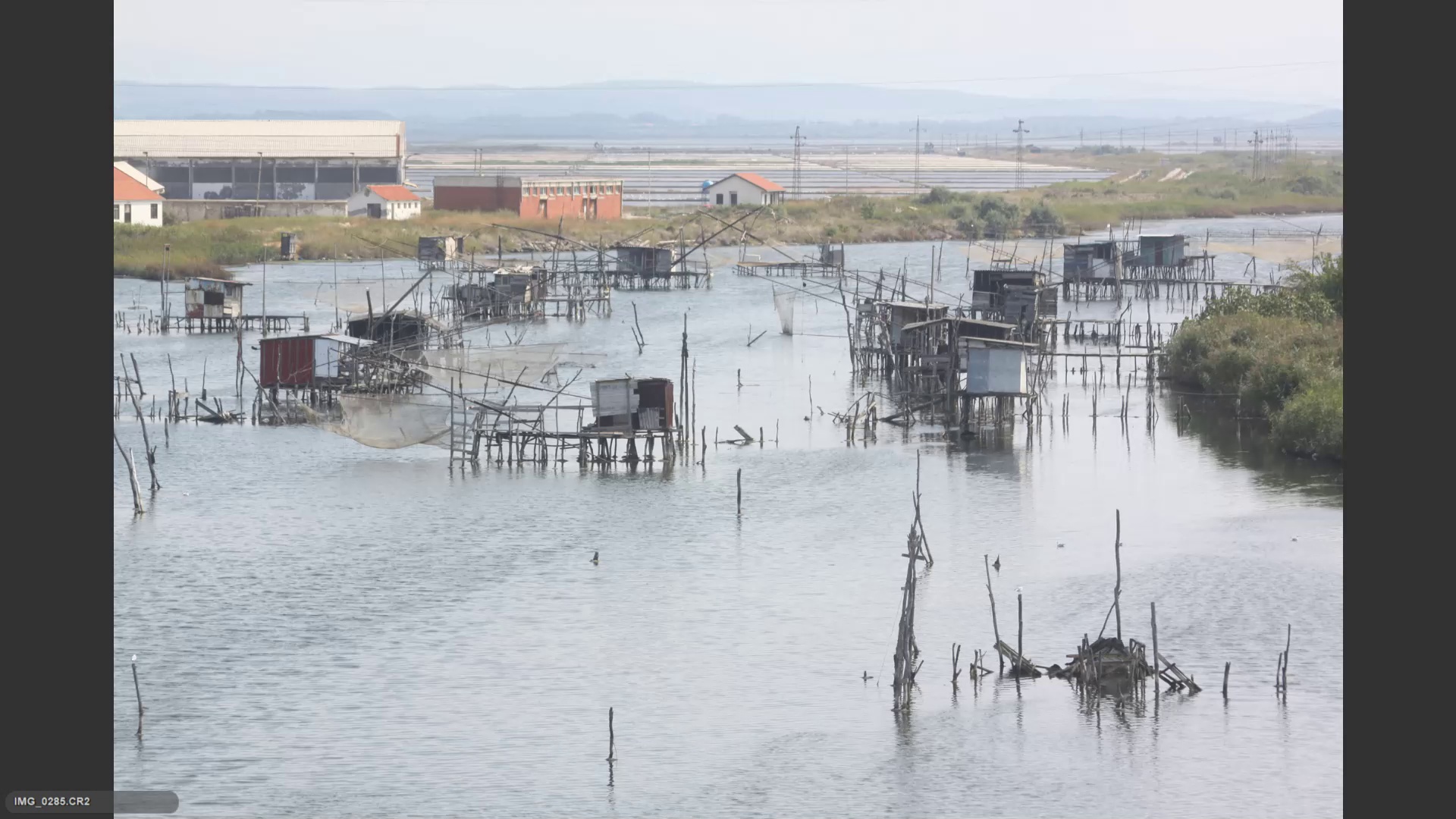 
key(6)
 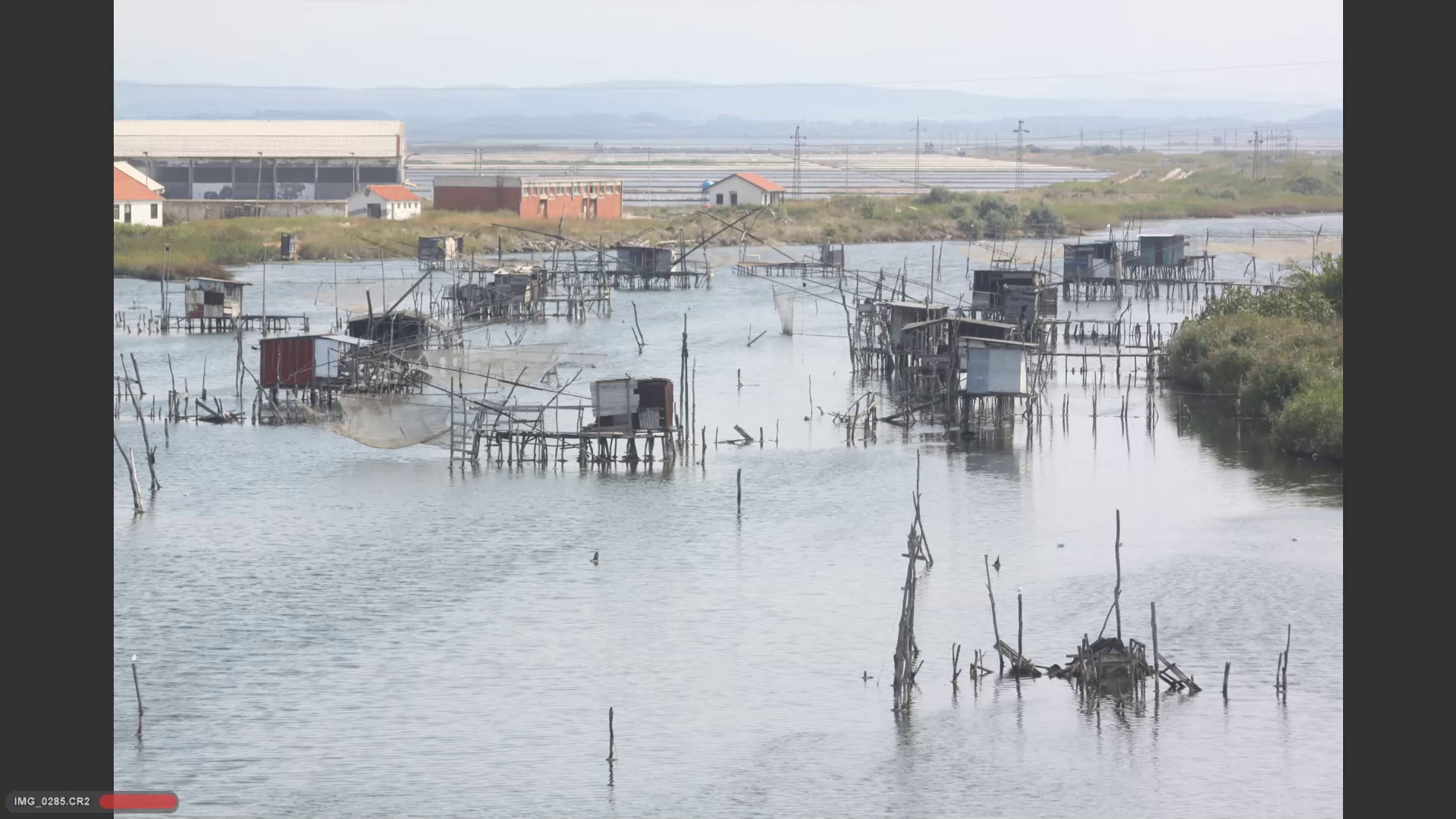 
key(ArrowRight)
 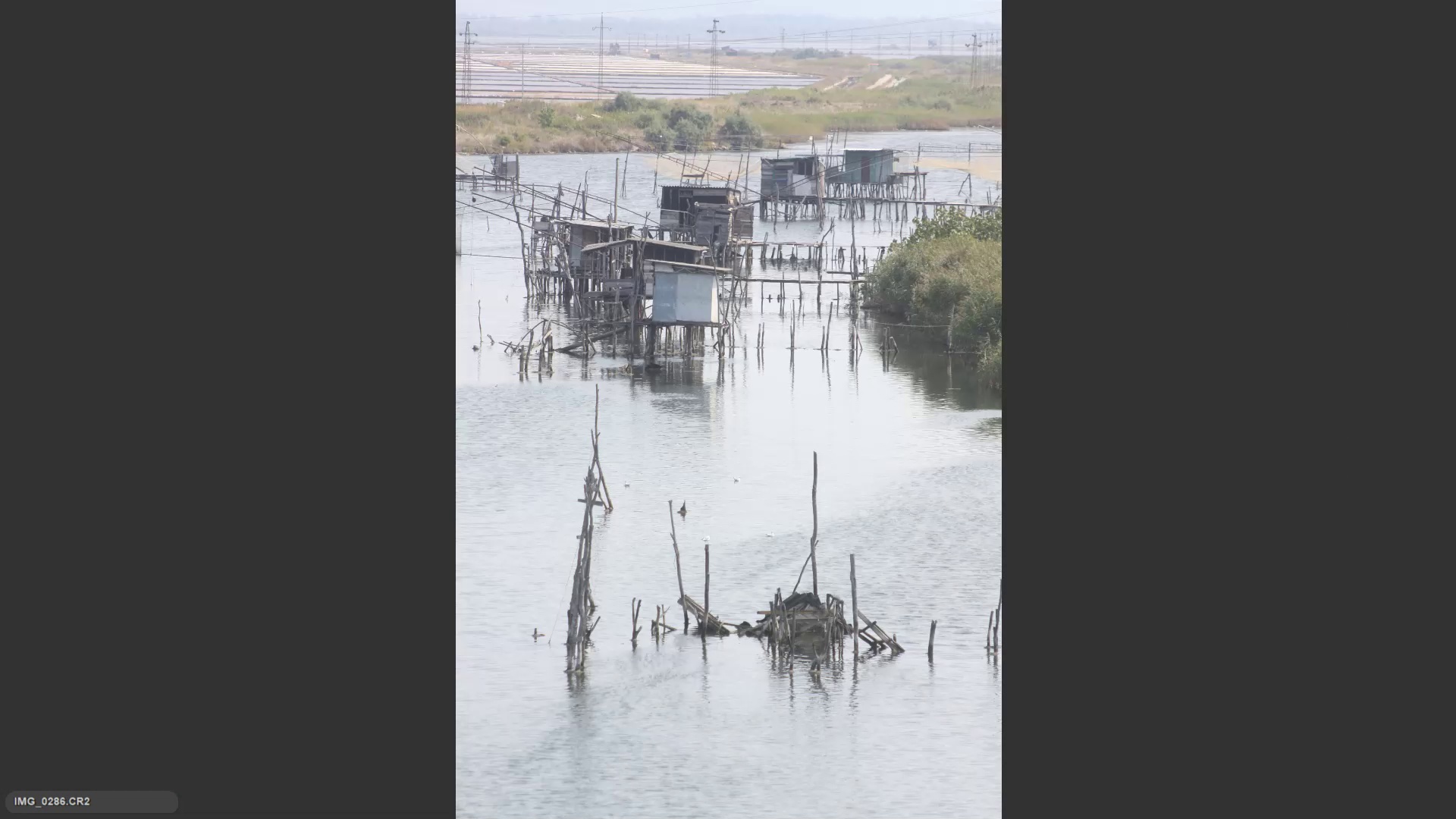 
key(ArrowRight)
 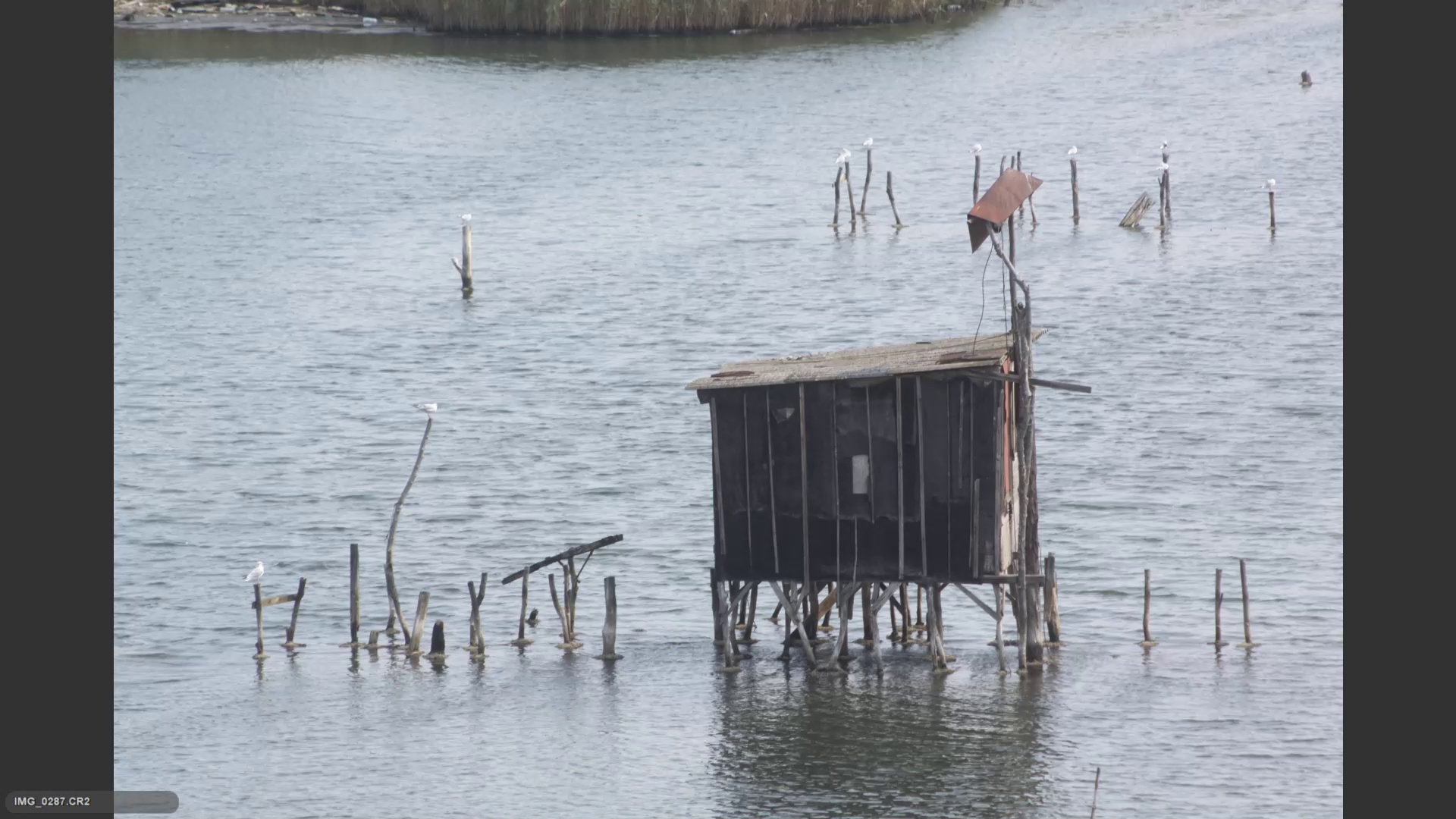 
key(ArrowLeft)
 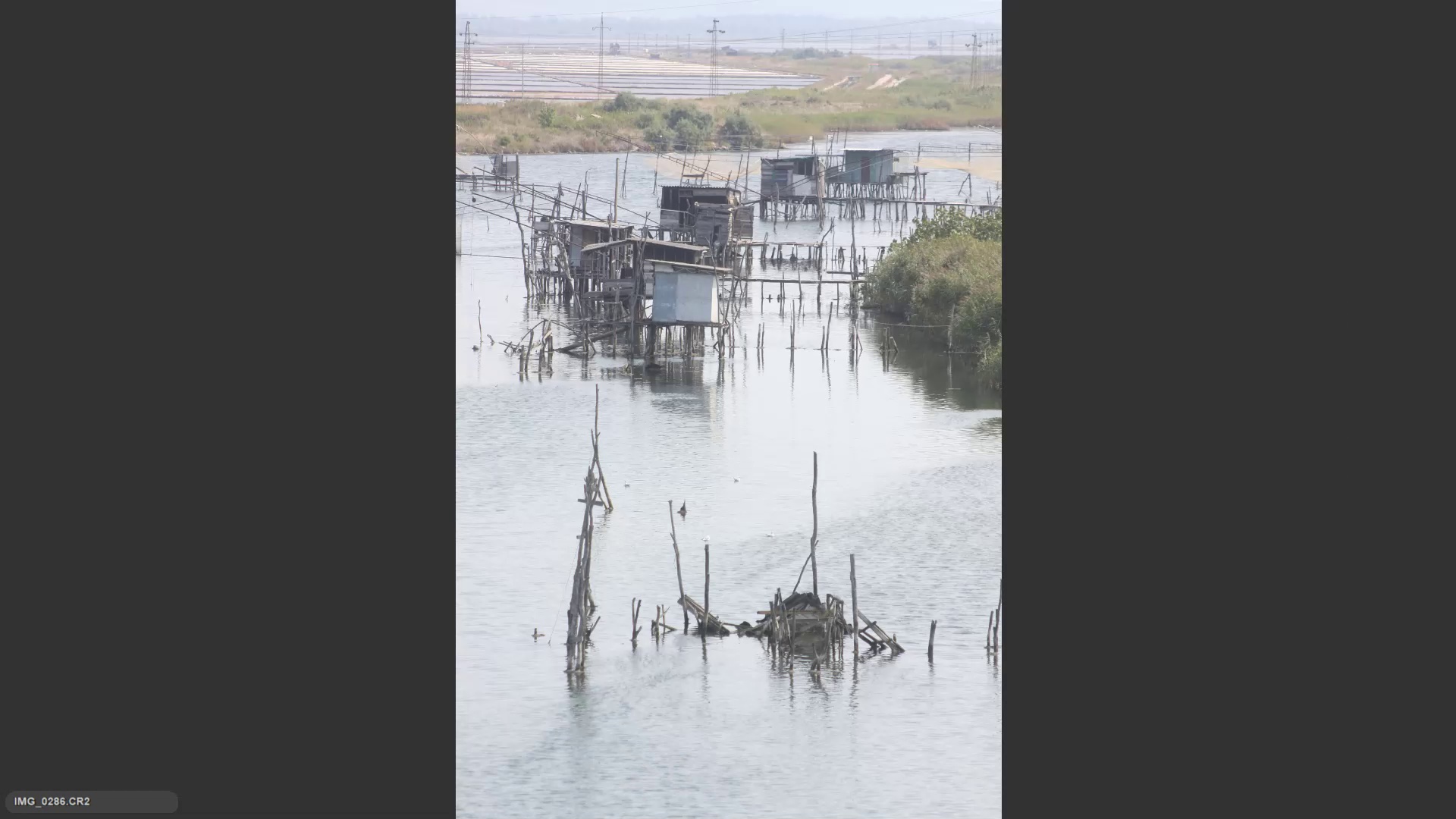 
key(6)
 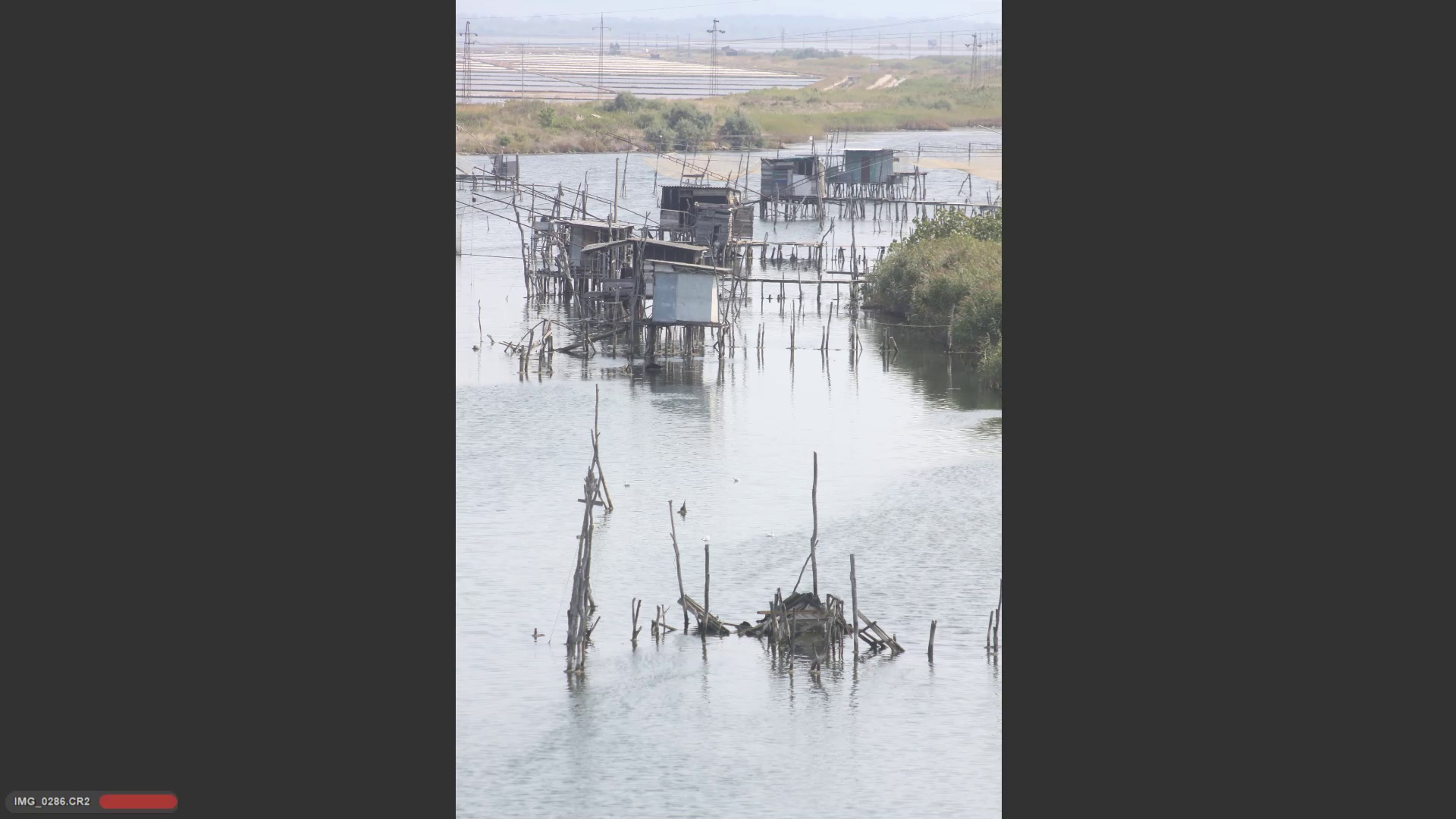 
key(ArrowRight)
 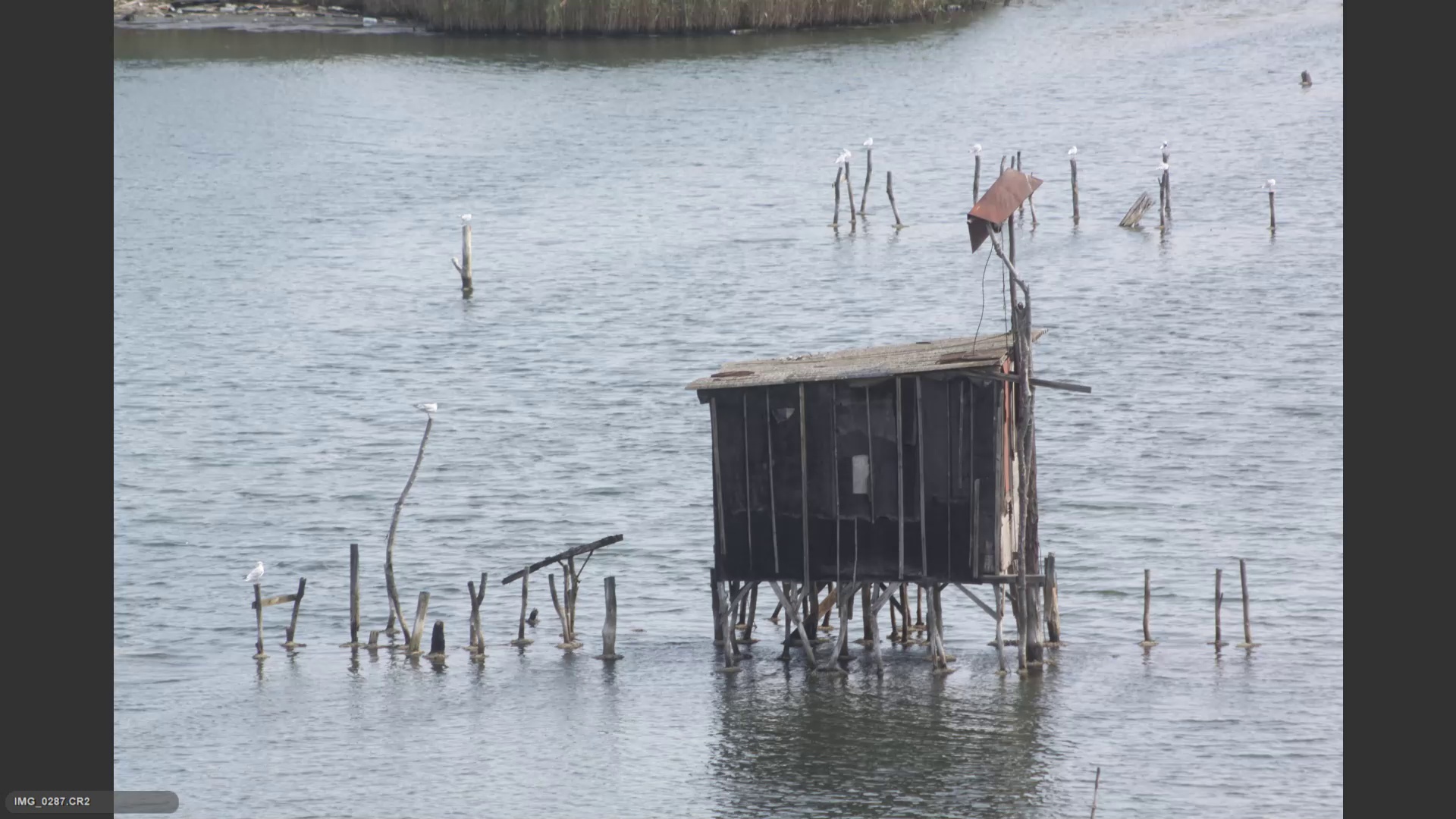 
key(ArrowRight)
 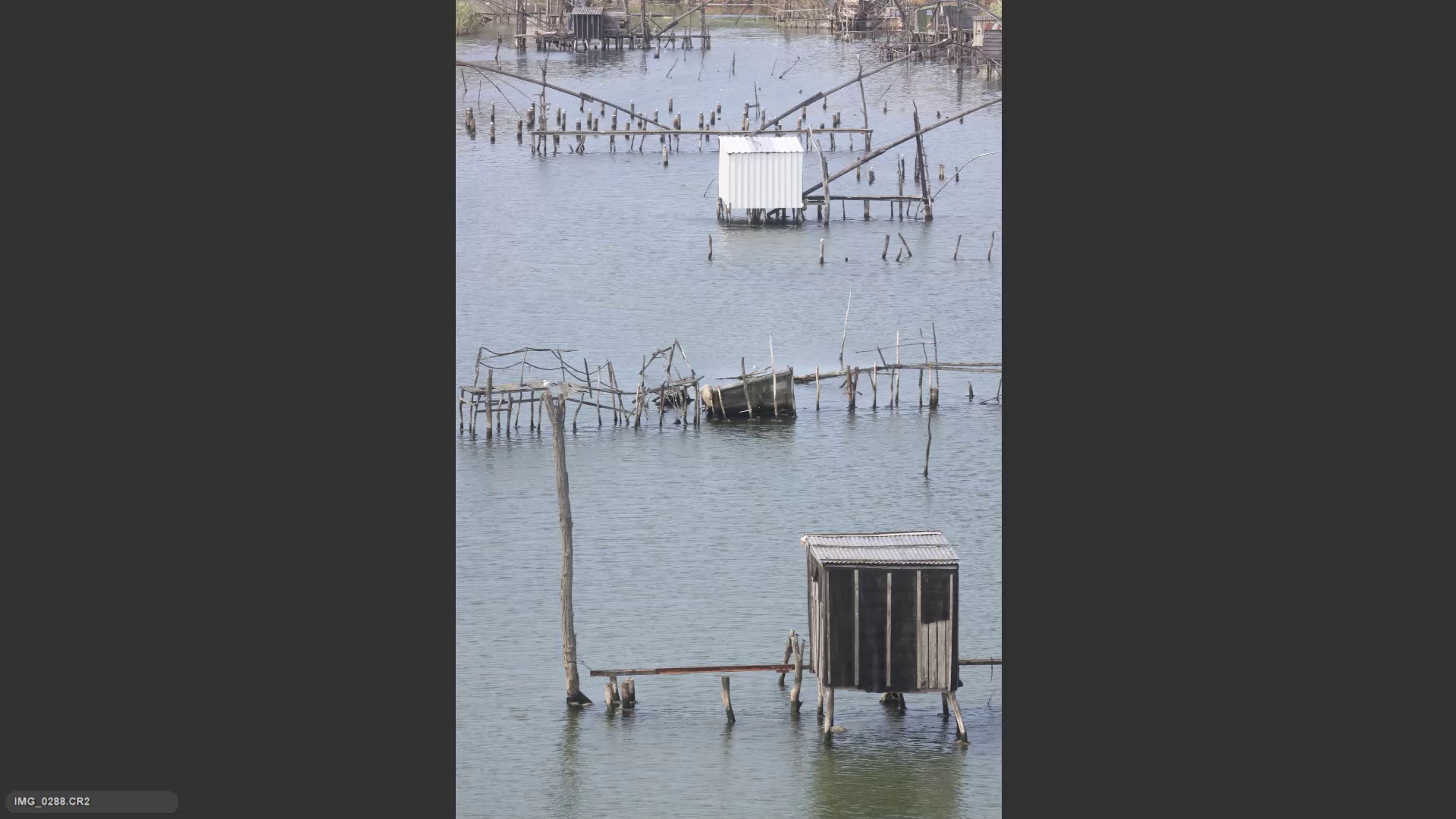 
key(ArrowRight)
 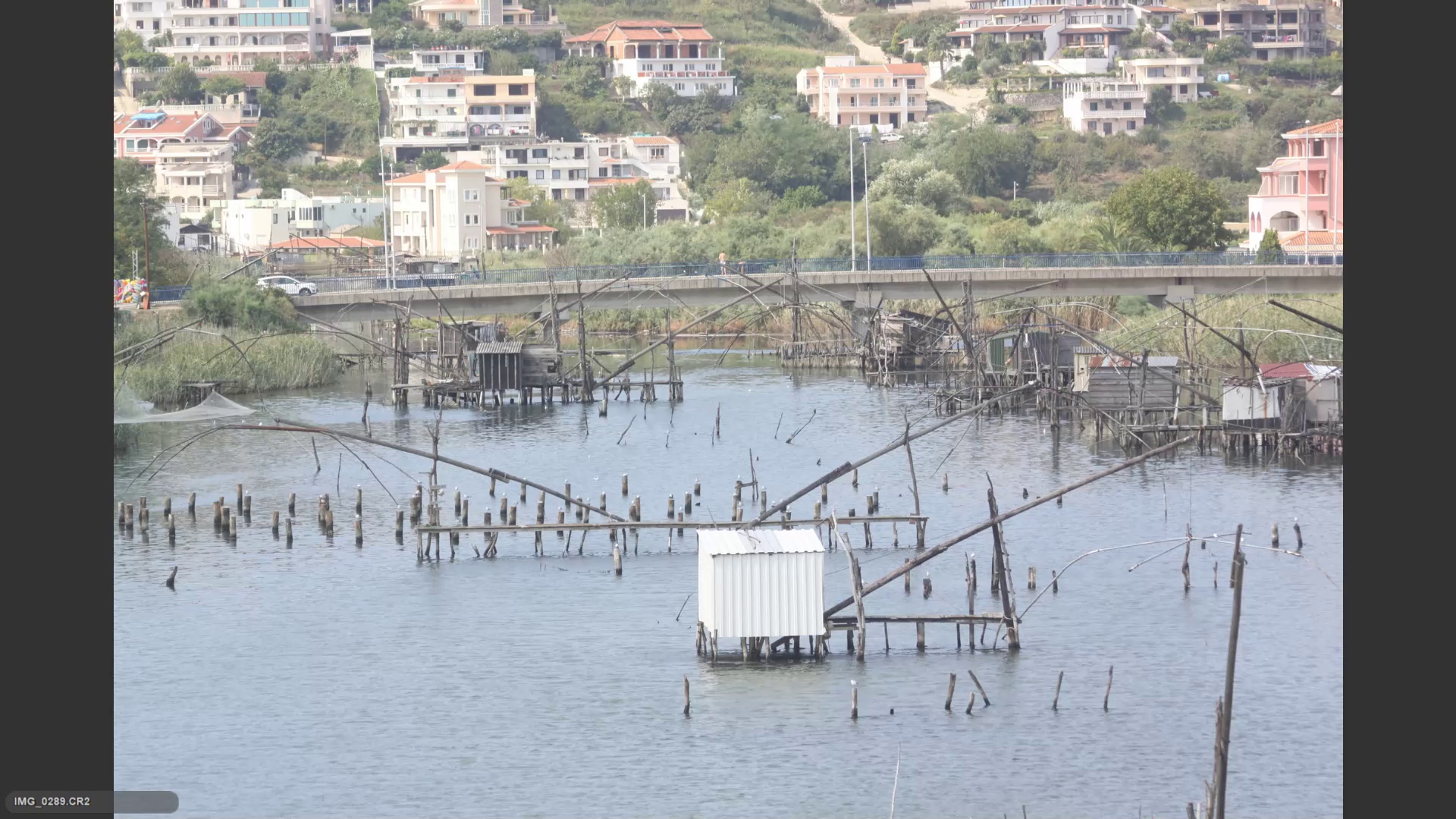 
key(ArrowLeft)
 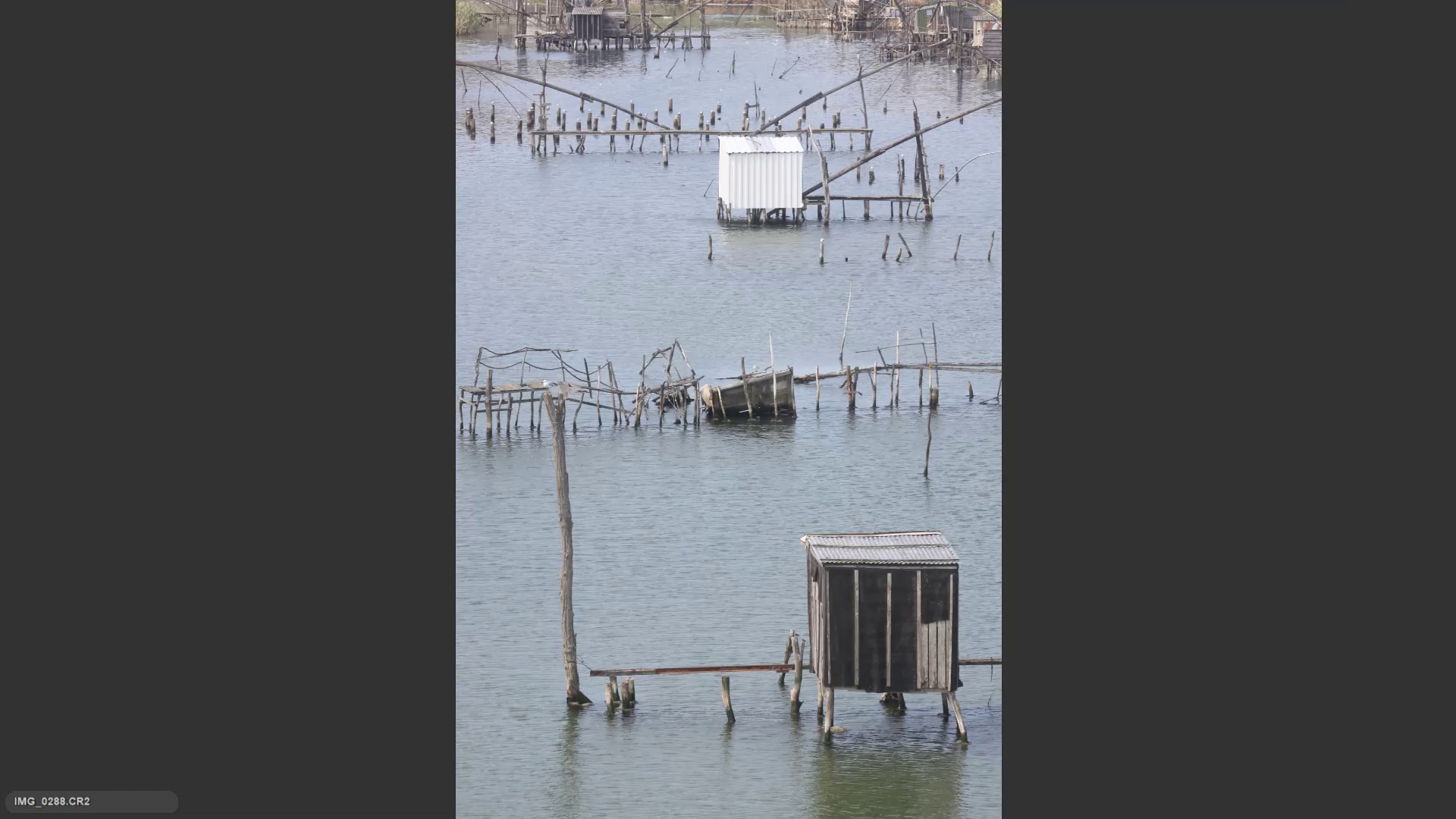 
key(ArrowRight)
 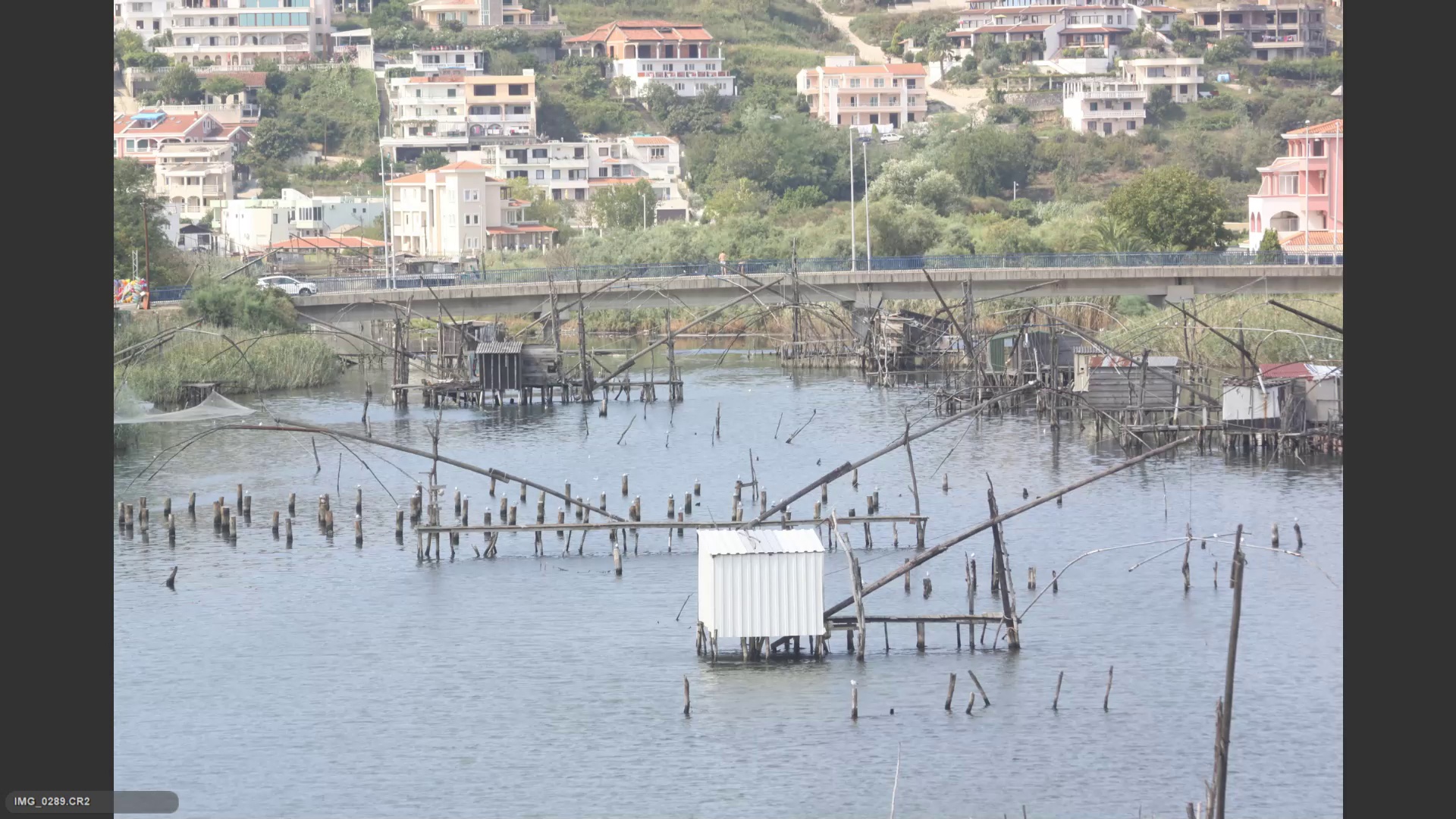 
key(6)
 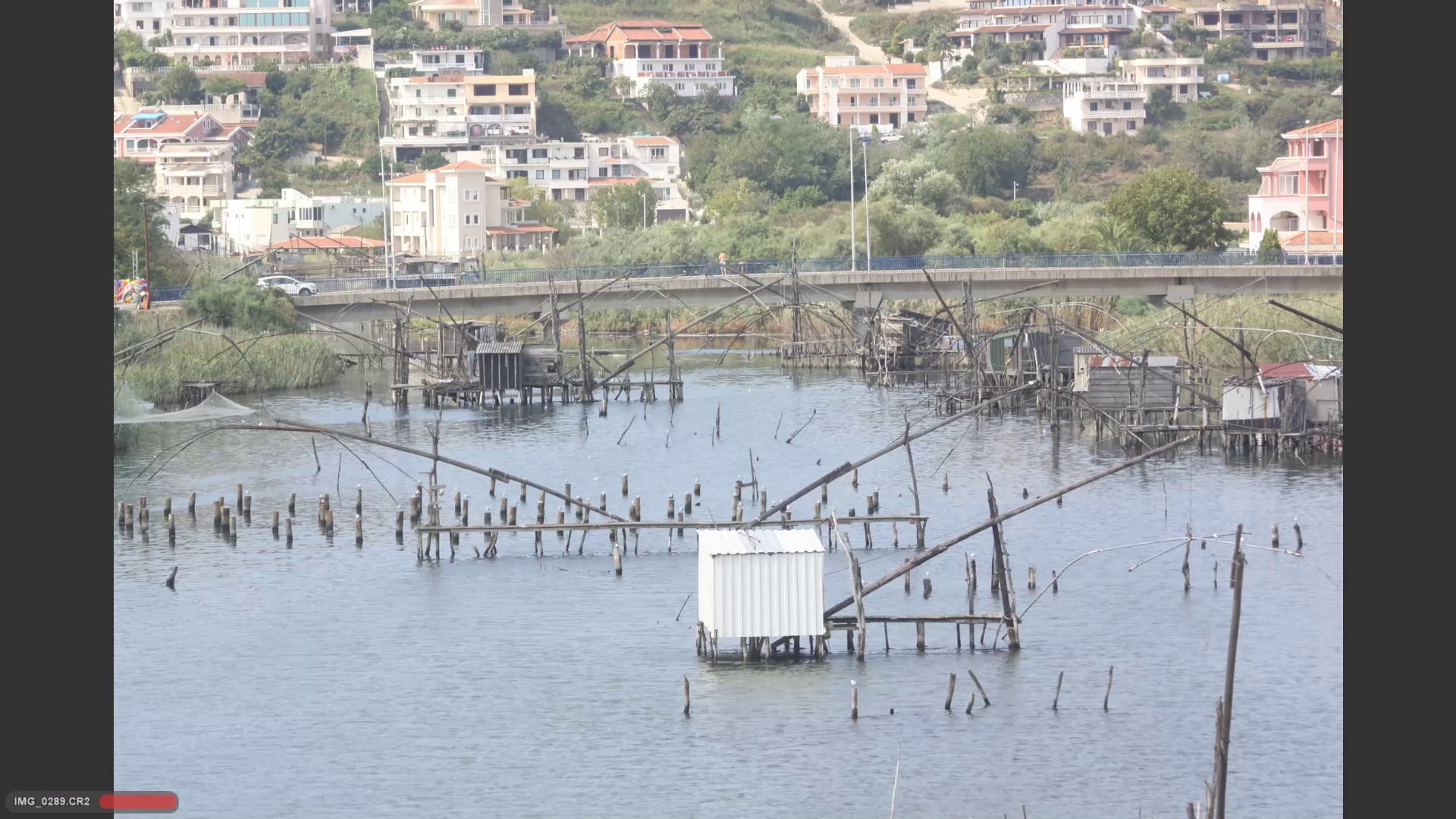 
key(ArrowRight)
 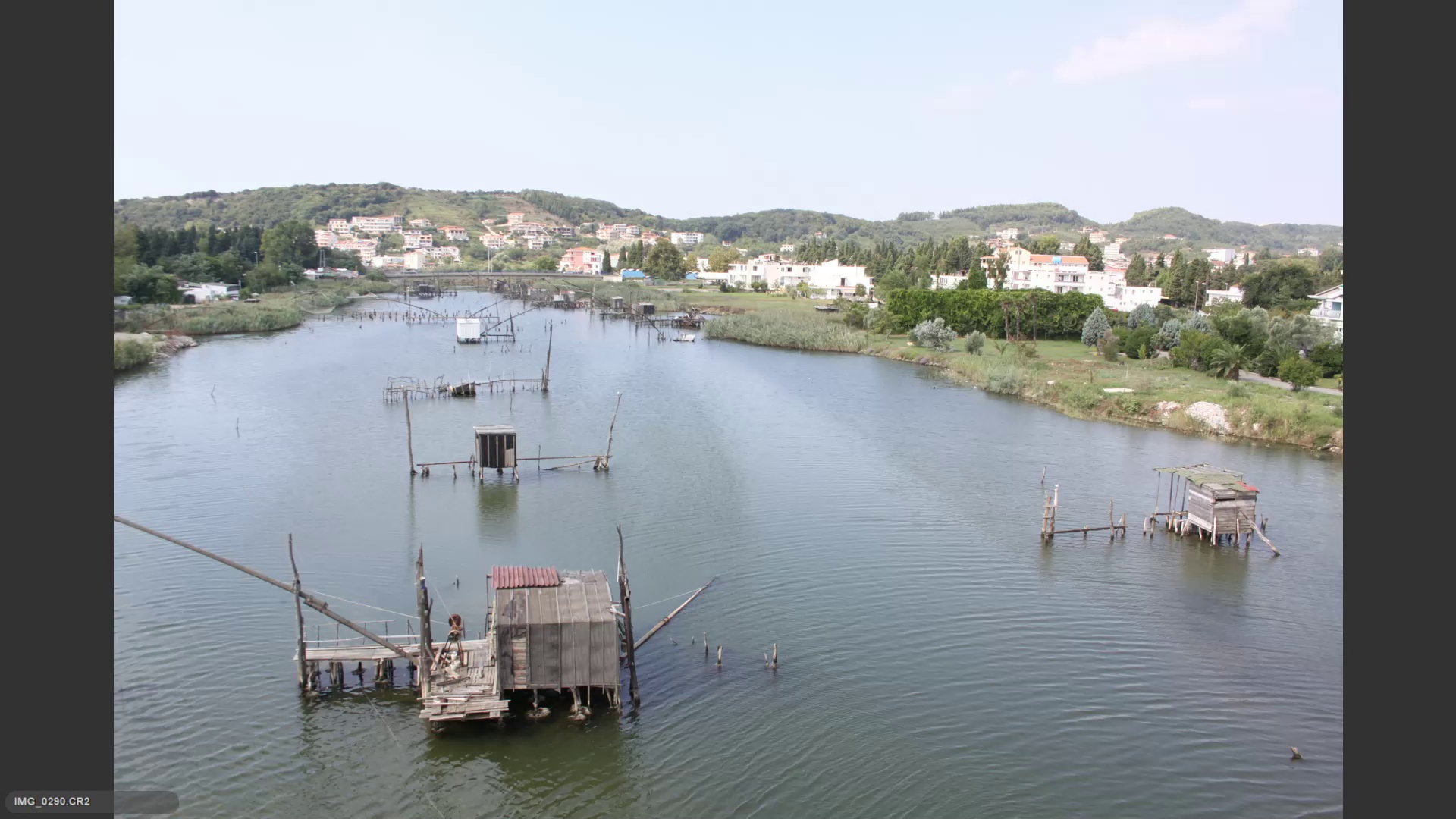 
key(ArrowRight)
 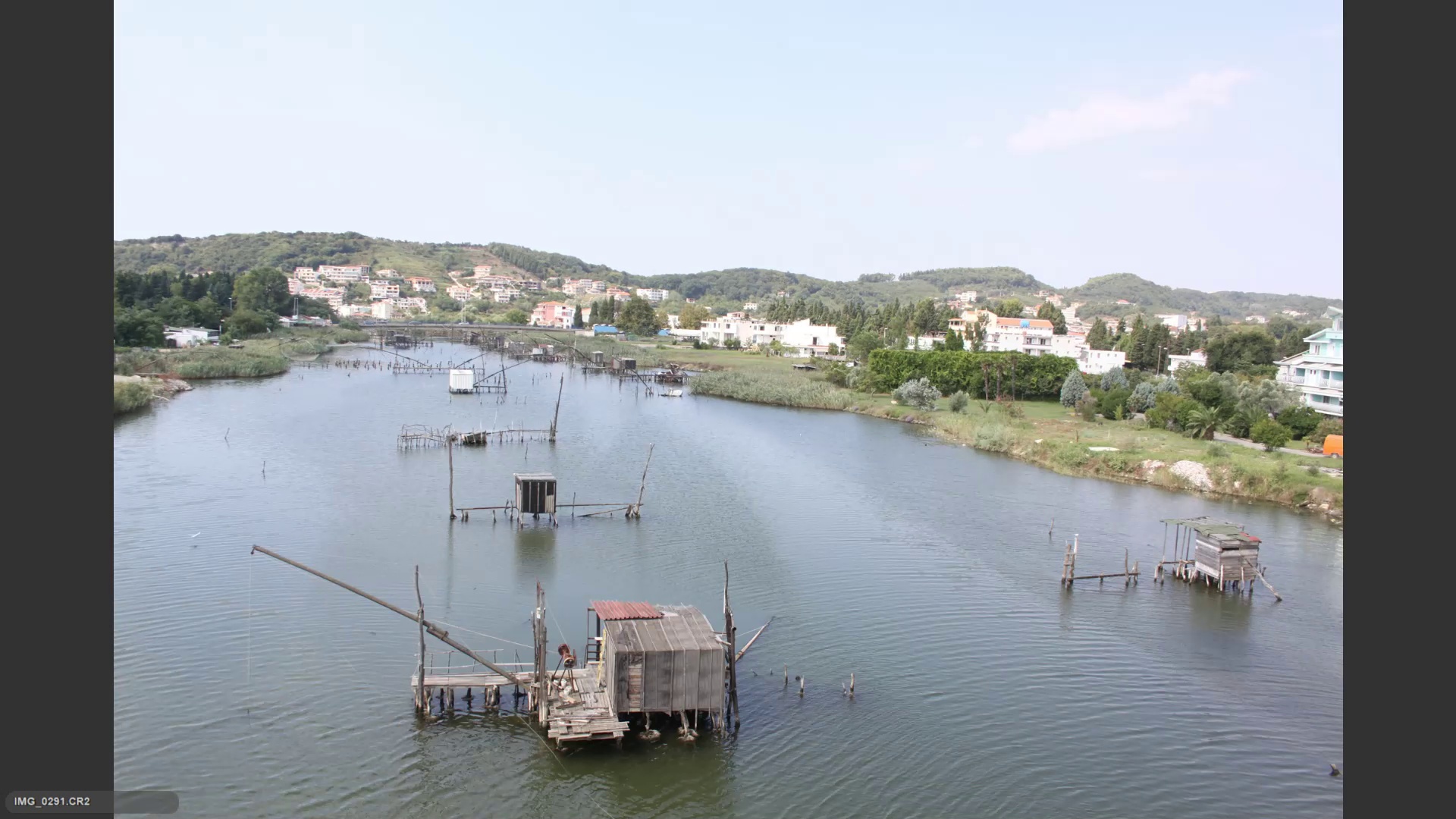 
key(ArrowRight)
 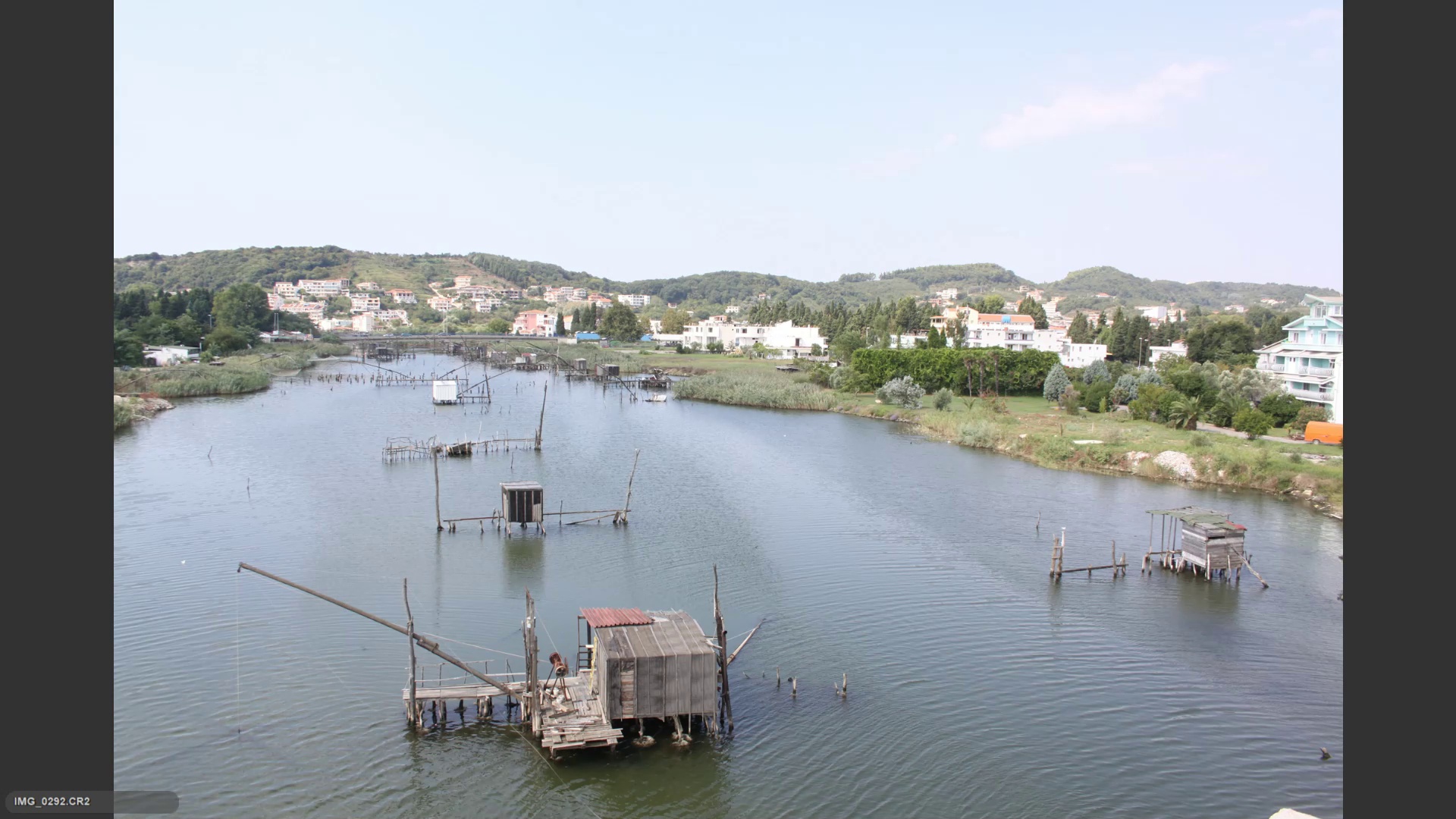 
key(ArrowRight)
 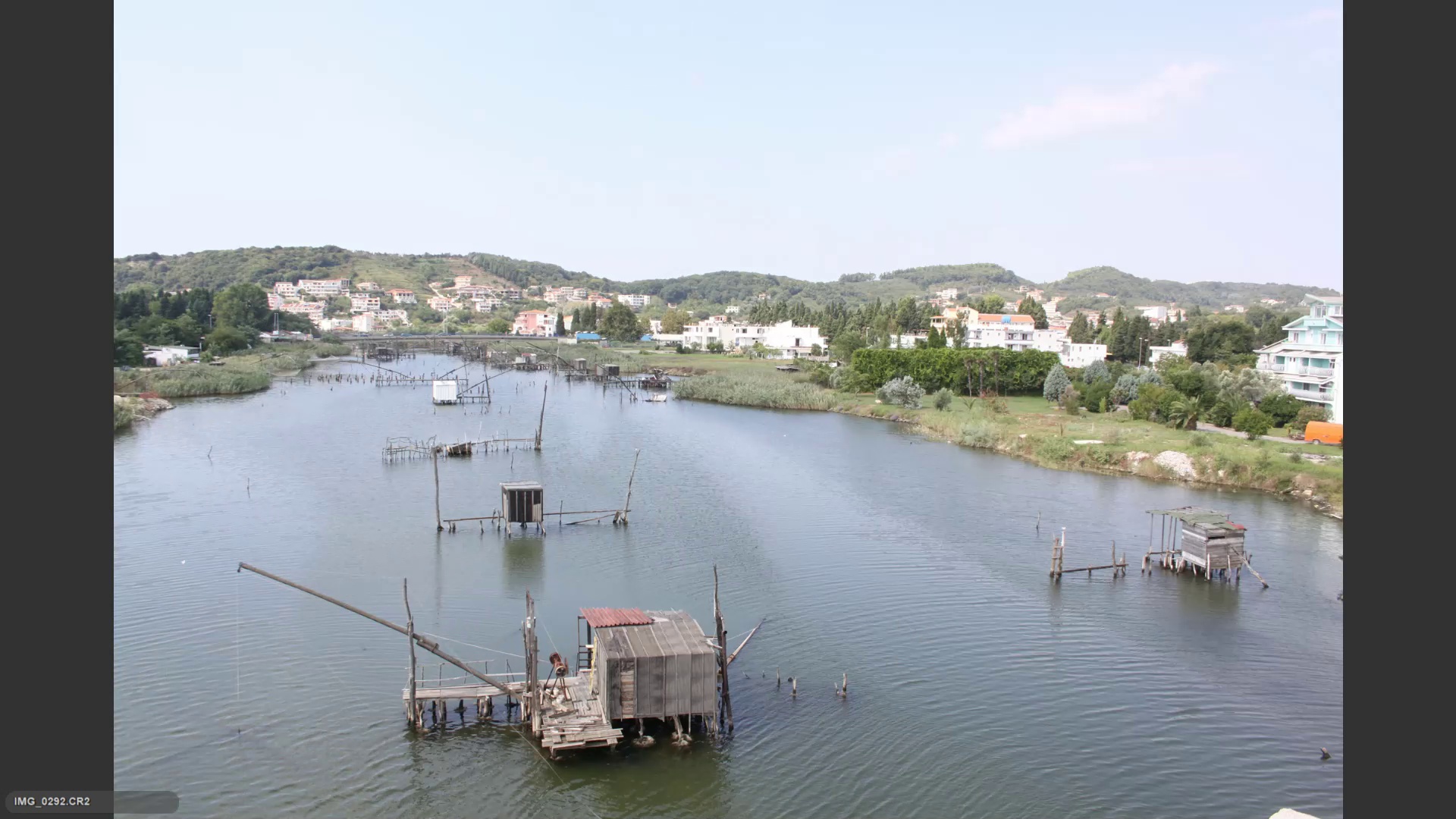 
key(ArrowRight)
 